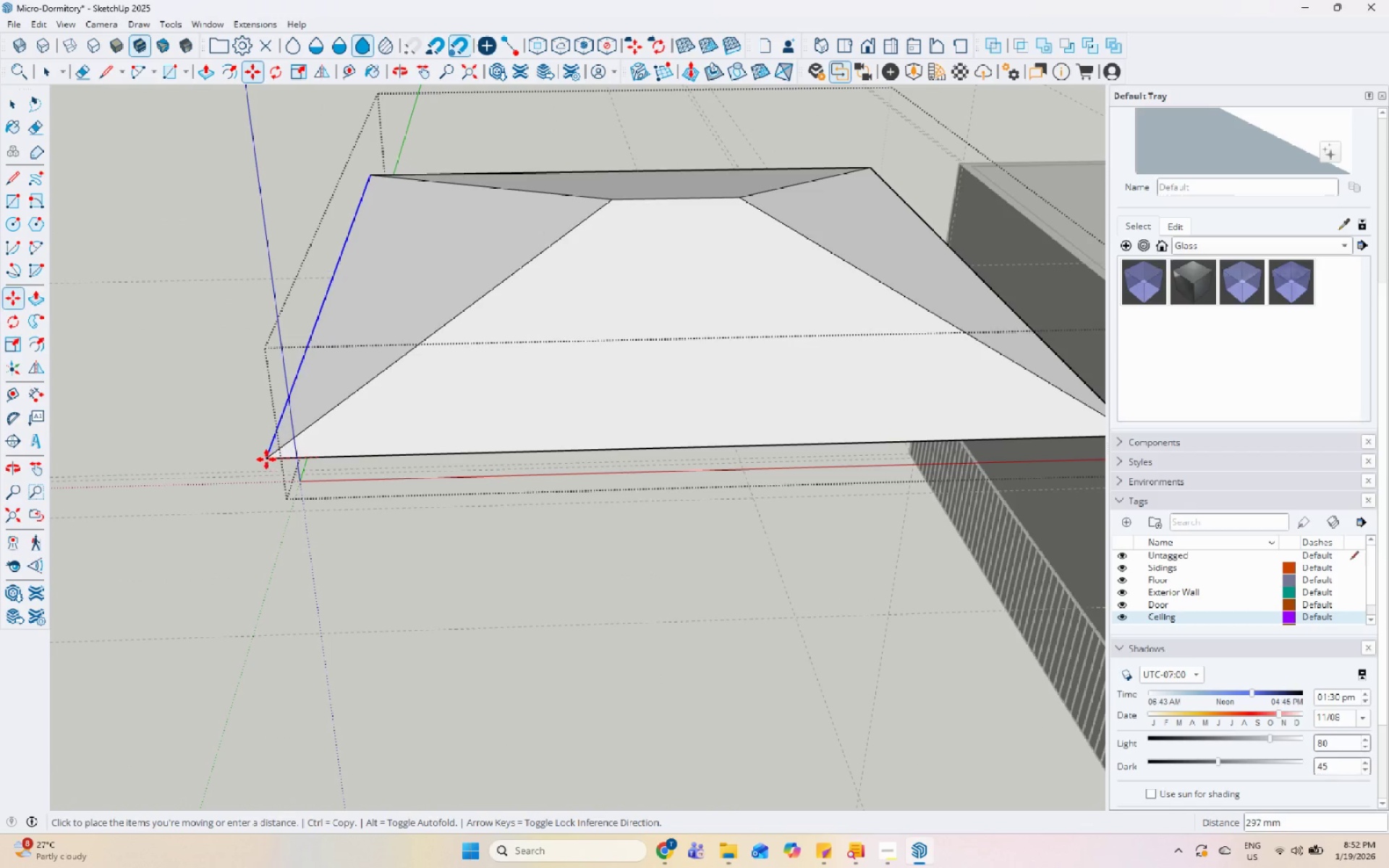 
scroll: coordinate [266, 459], scroll_direction: down, amount: 1.0
 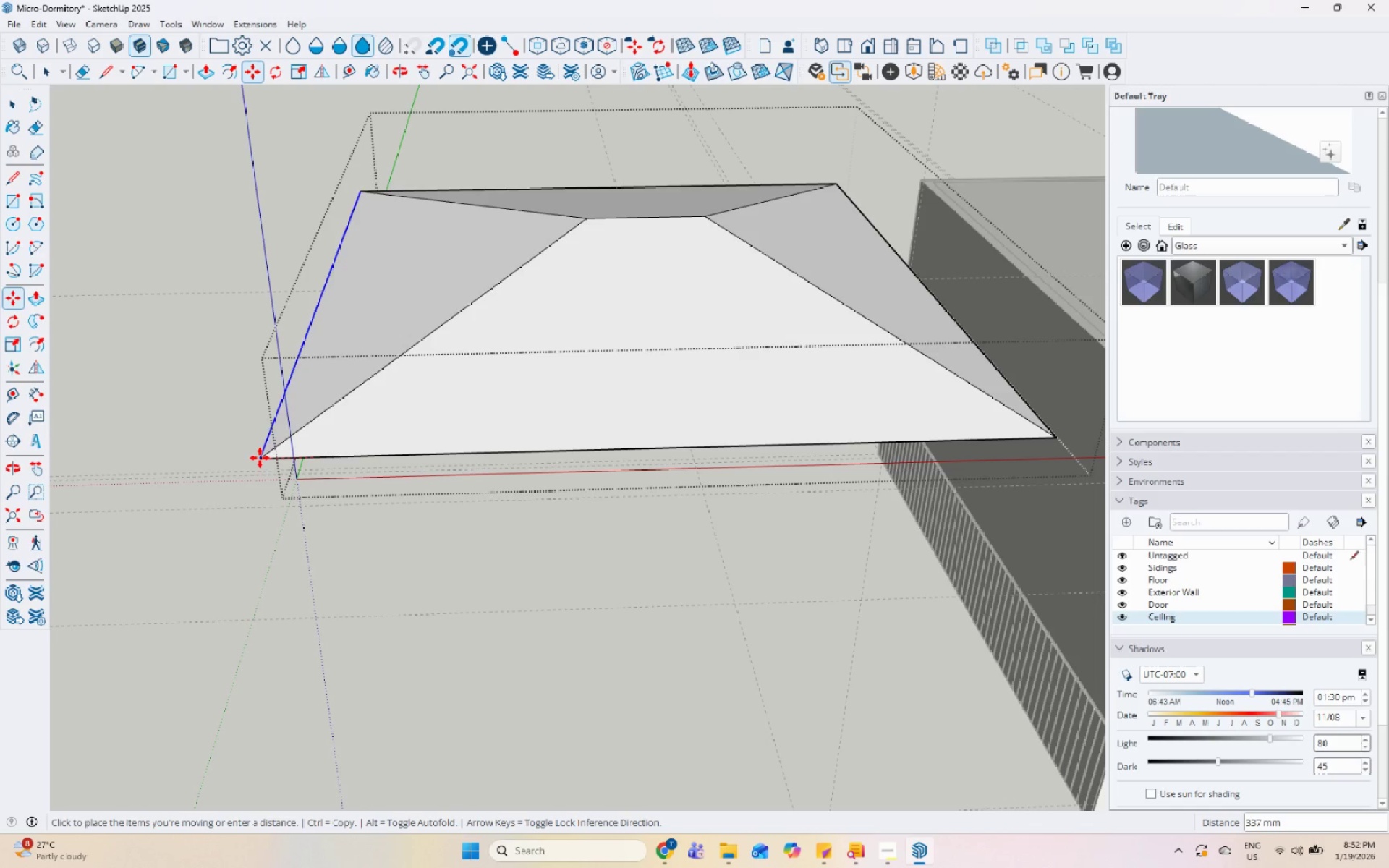 
wait(5.87)
 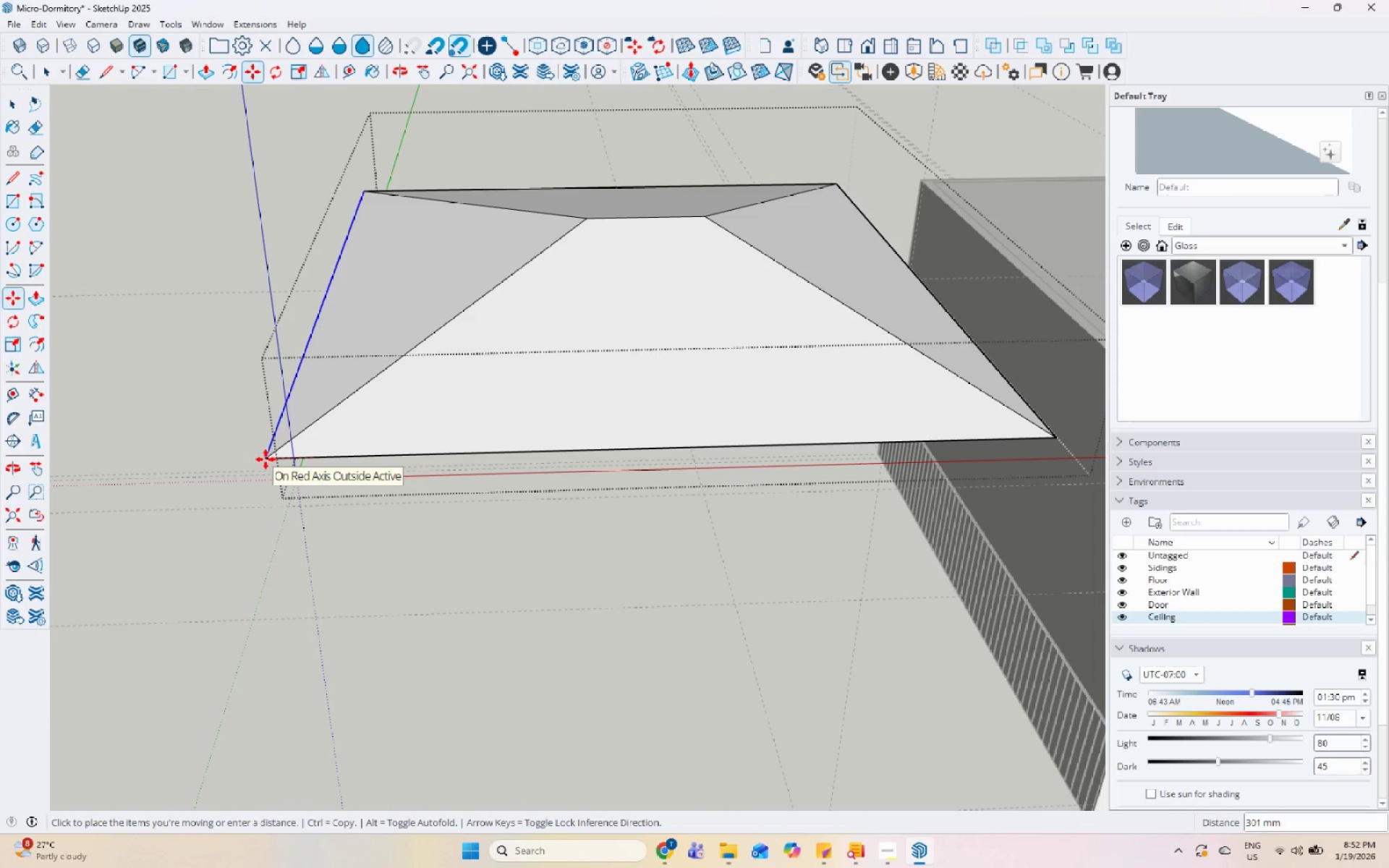 
key(Numpad5)
 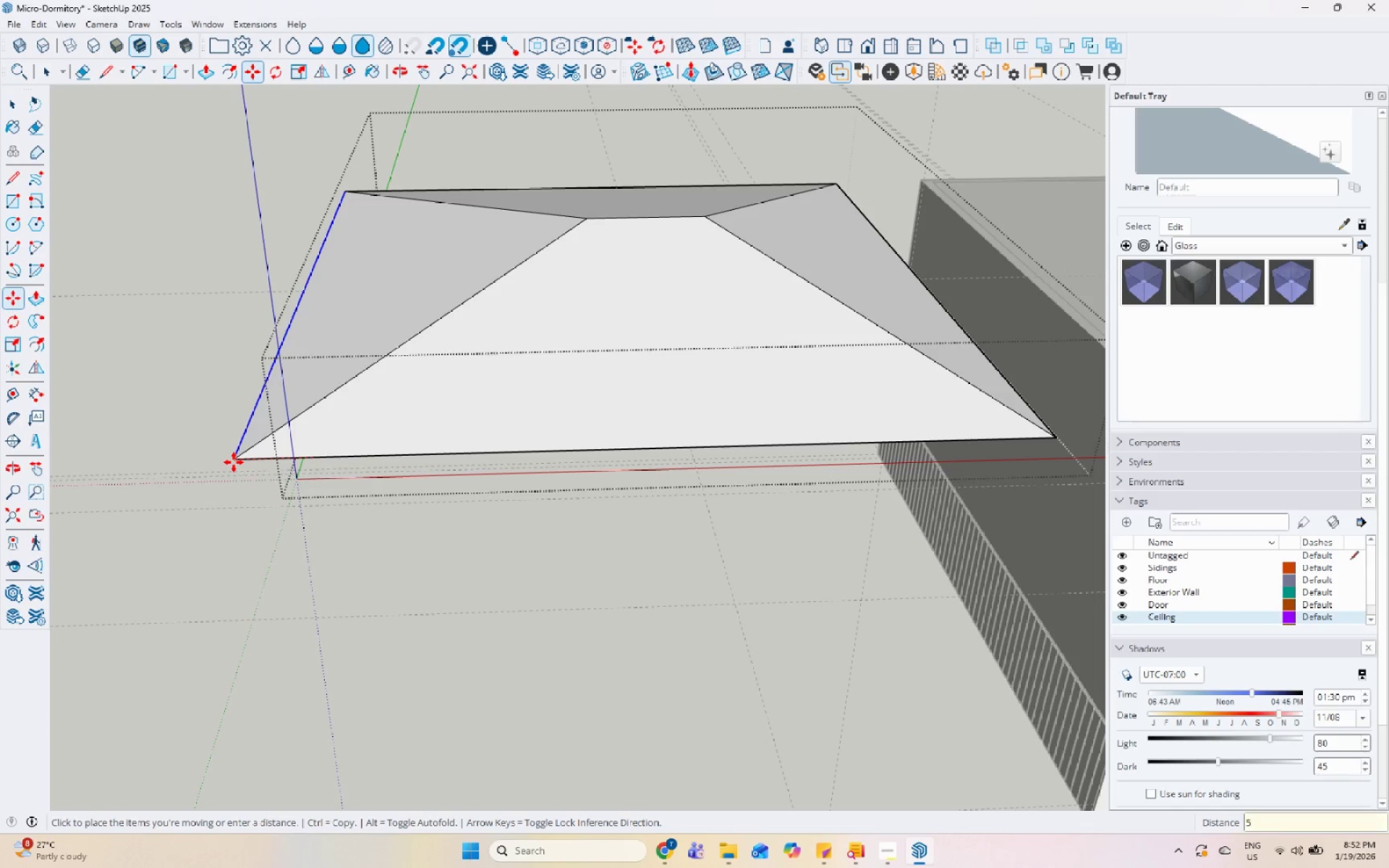 
key(Numpad0)
 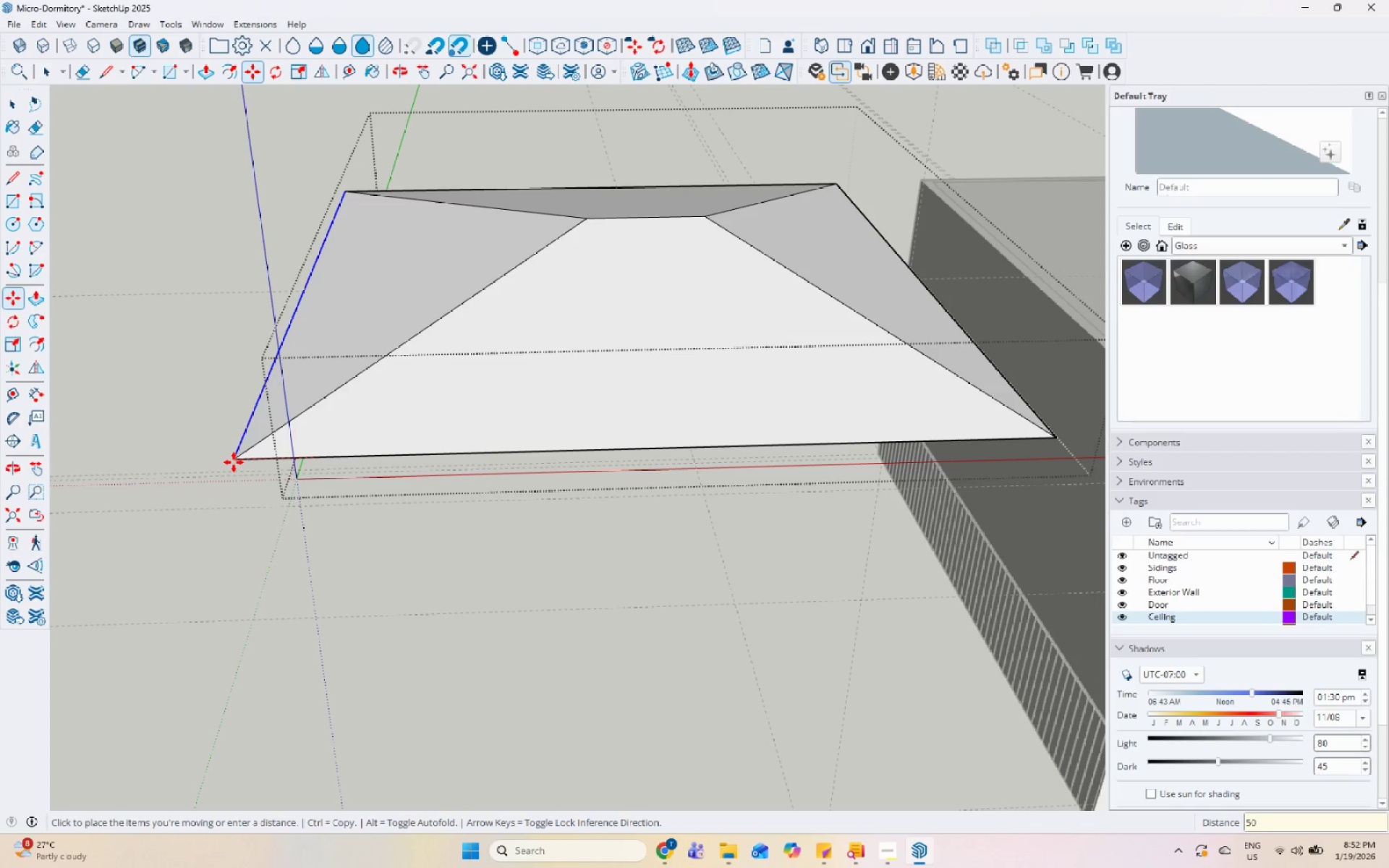 
key(Numpad0)
 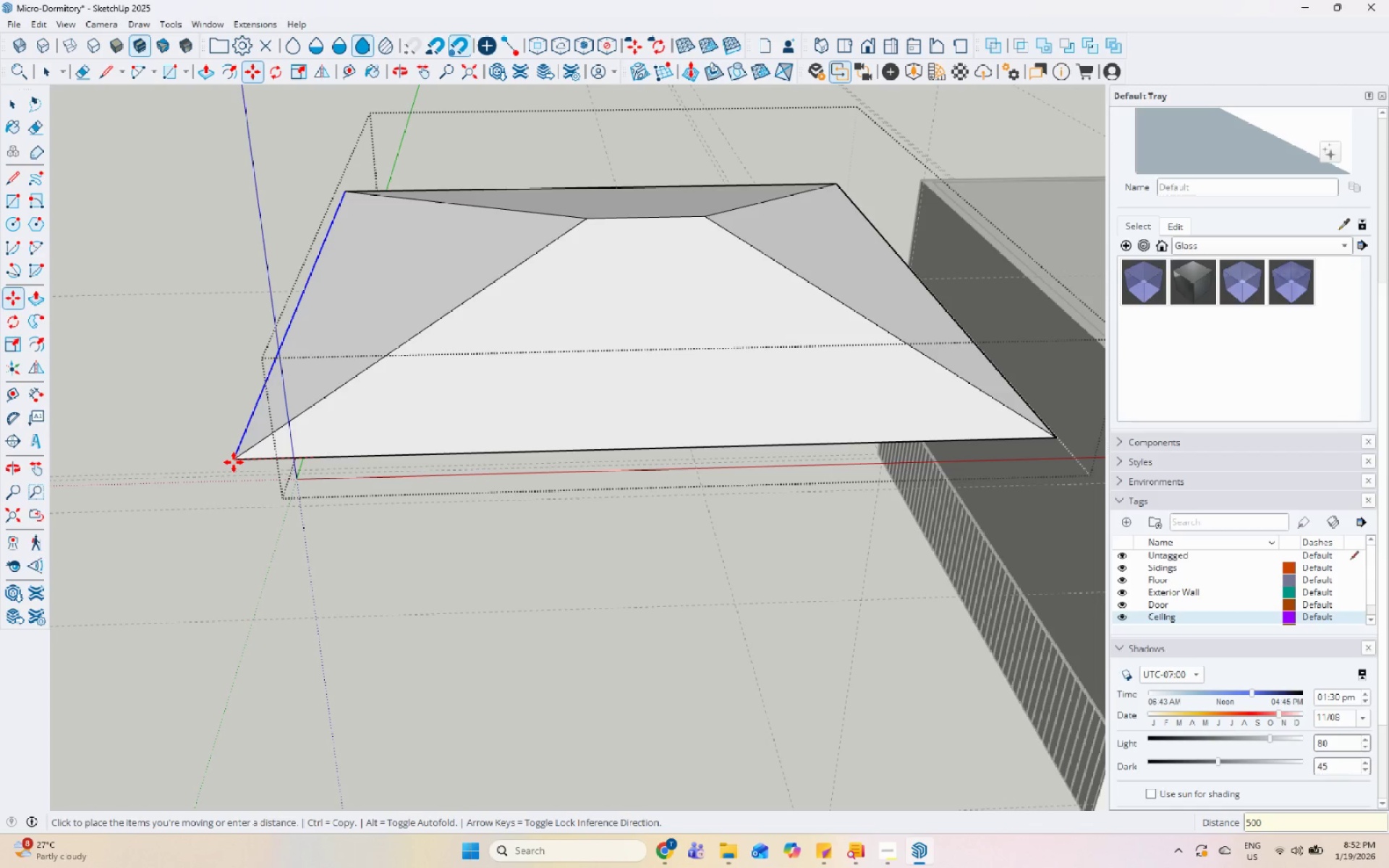 
key(Enter)
 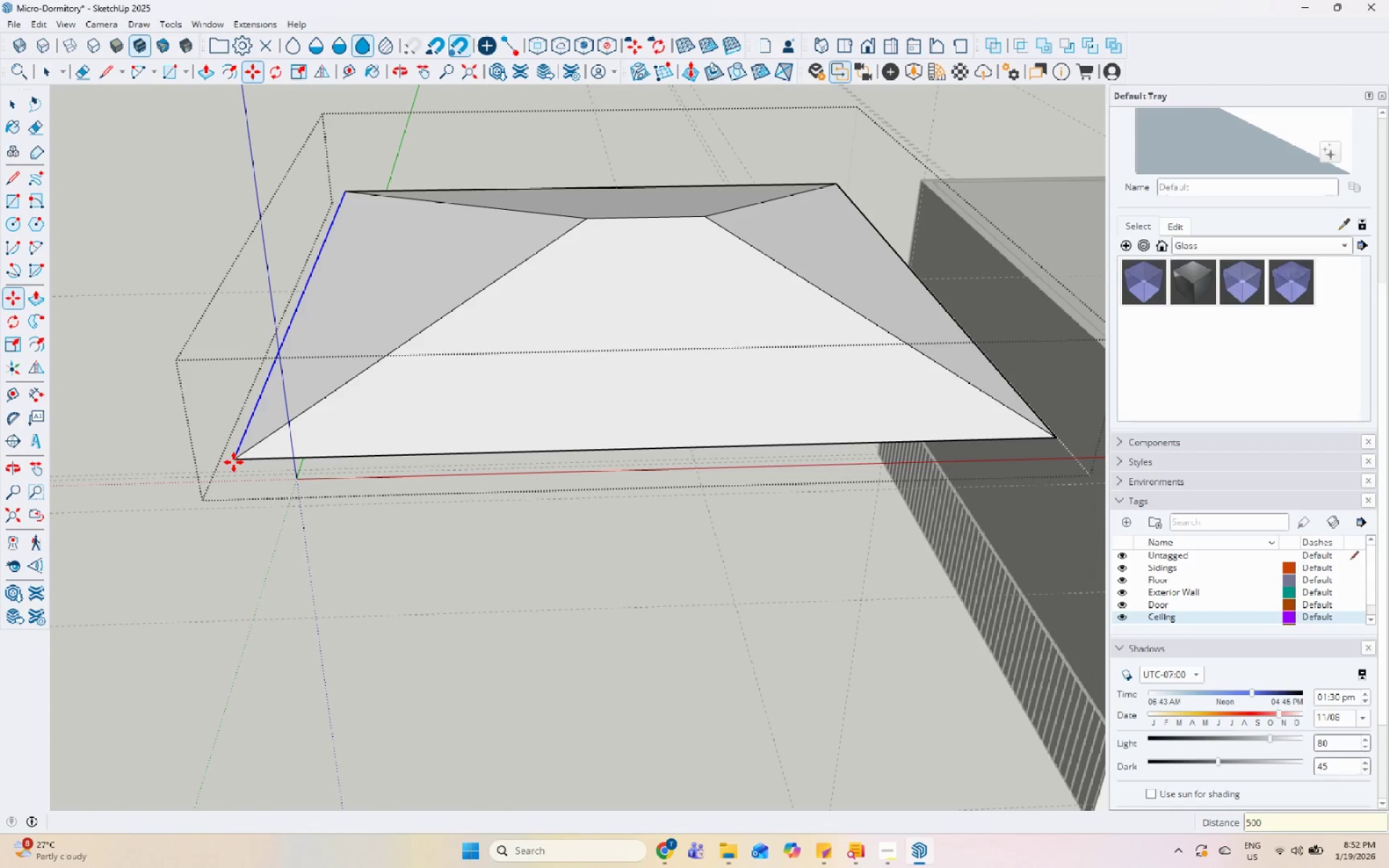 
key(Space)
 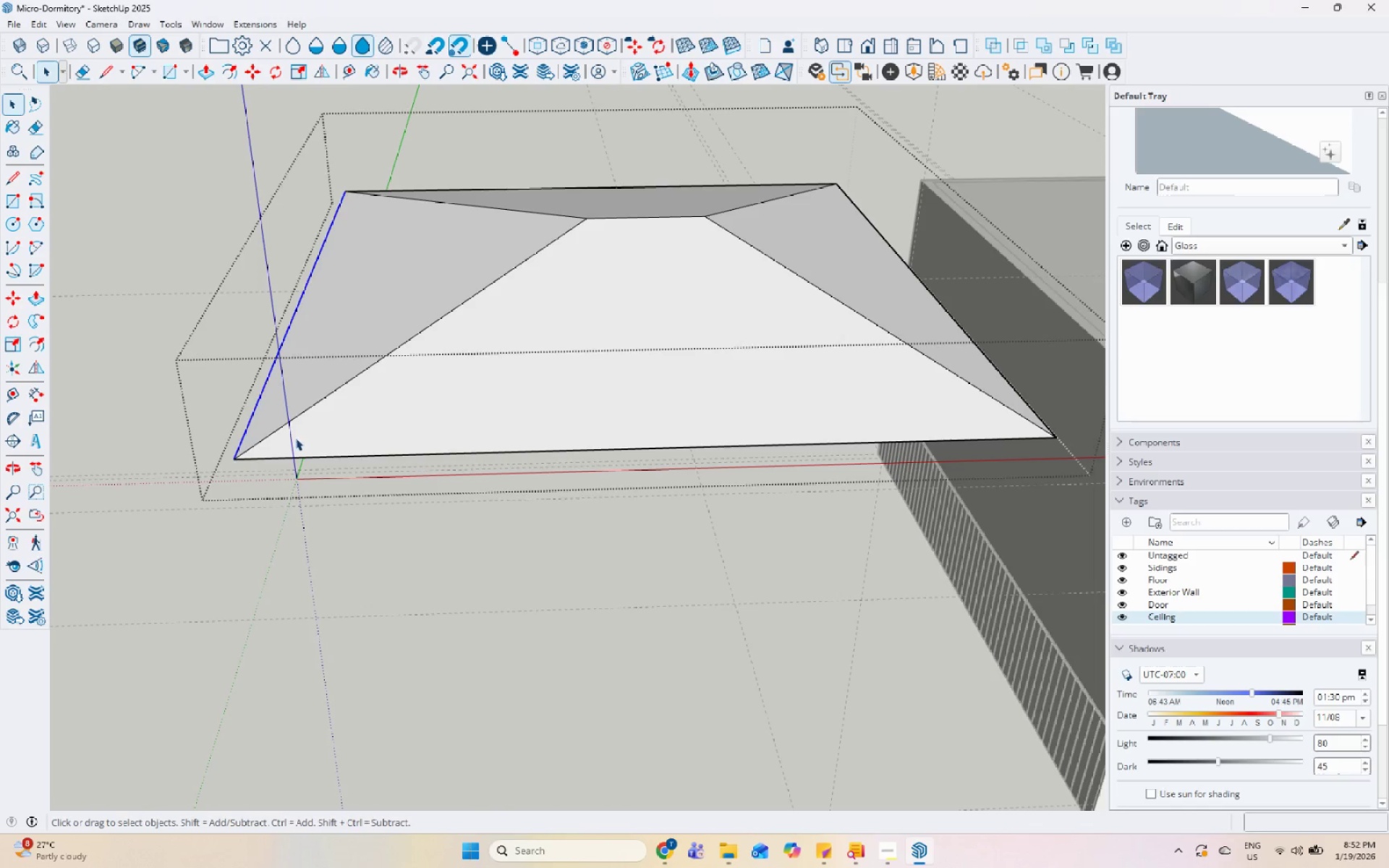 
scroll: coordinate [540, 241], scroll_direction: down, amount: 7.0
 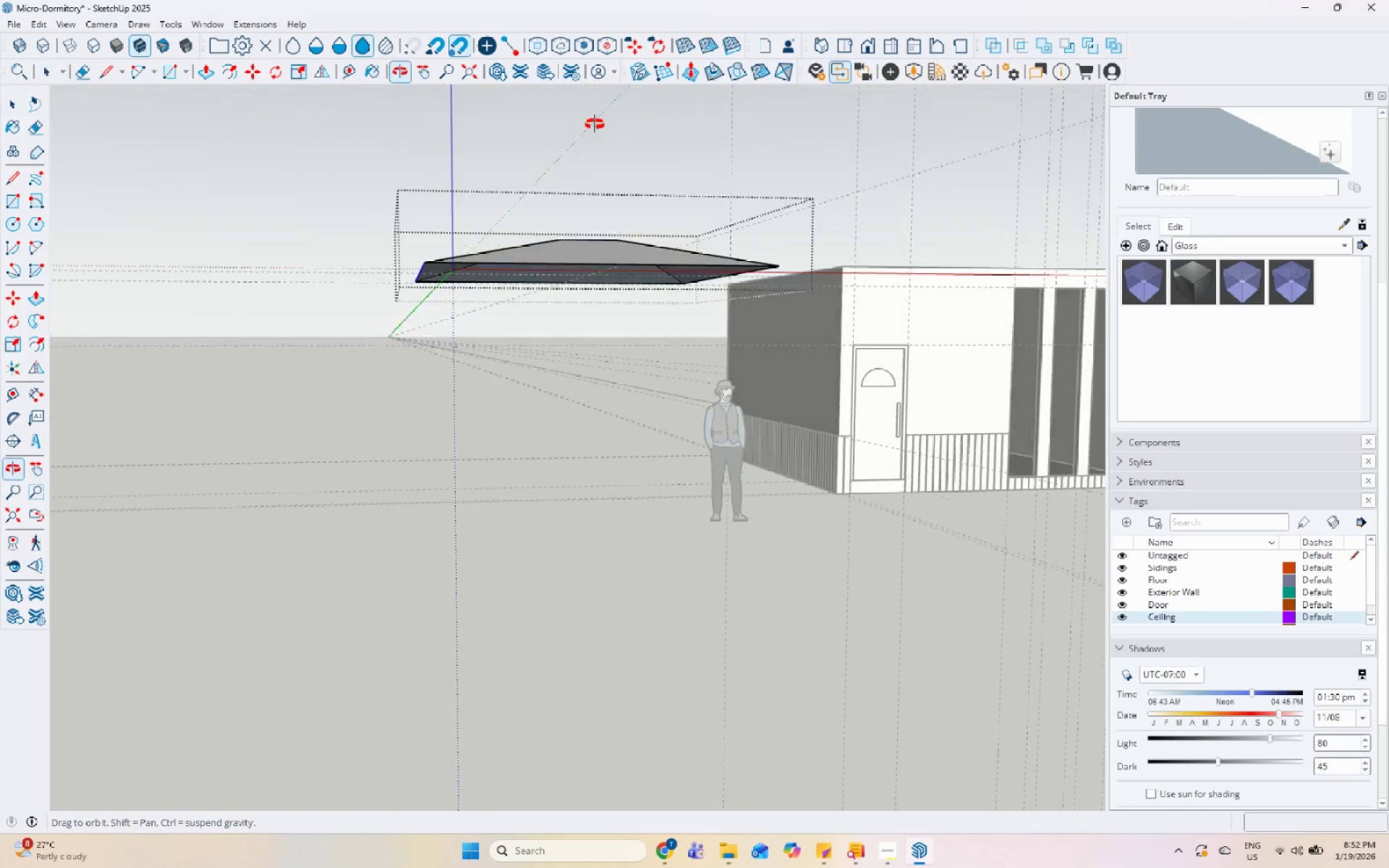 
key(Escape)
 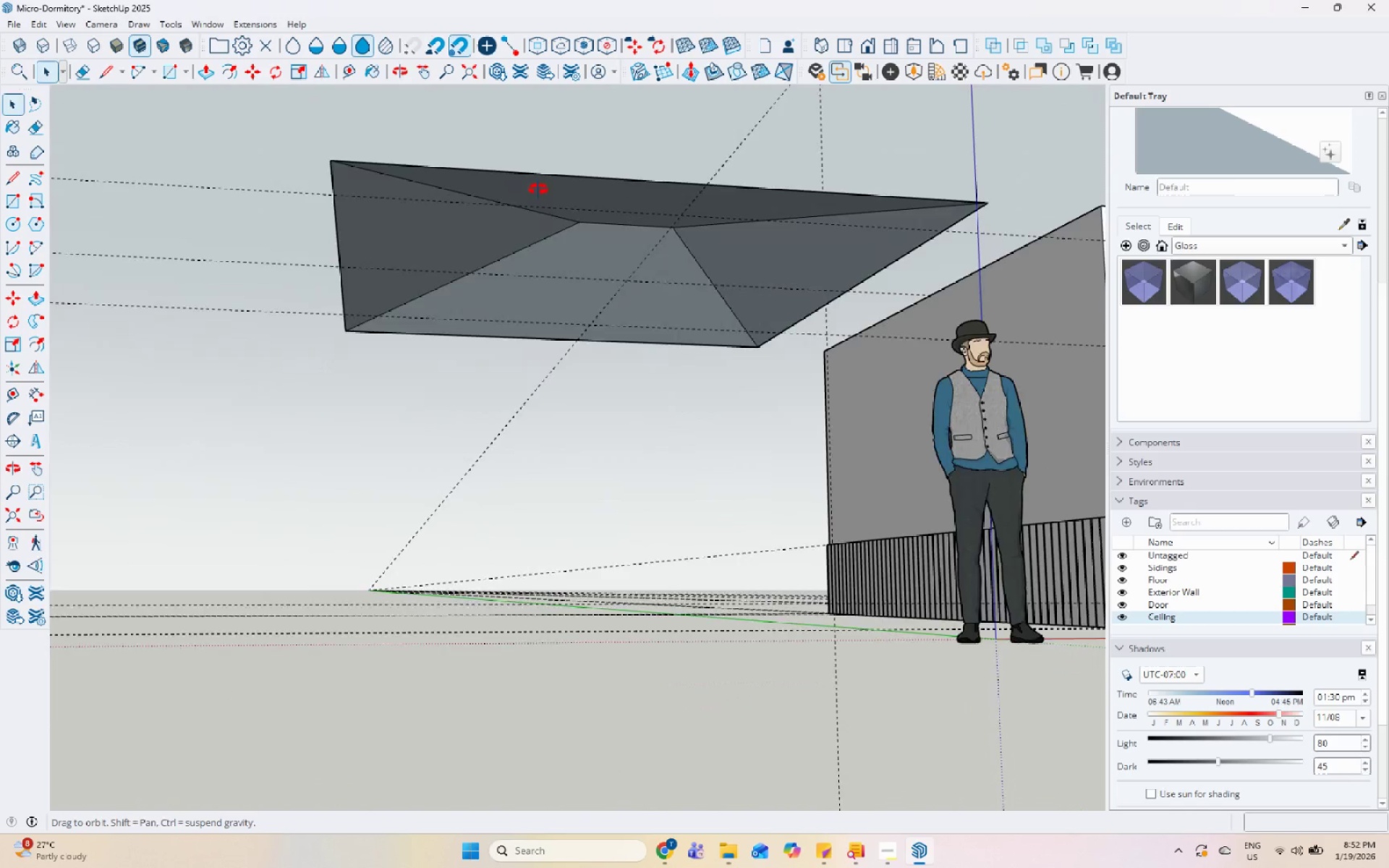 
scroll: coordinate [536, 265], scroll_direction: up, amount: 5.0
 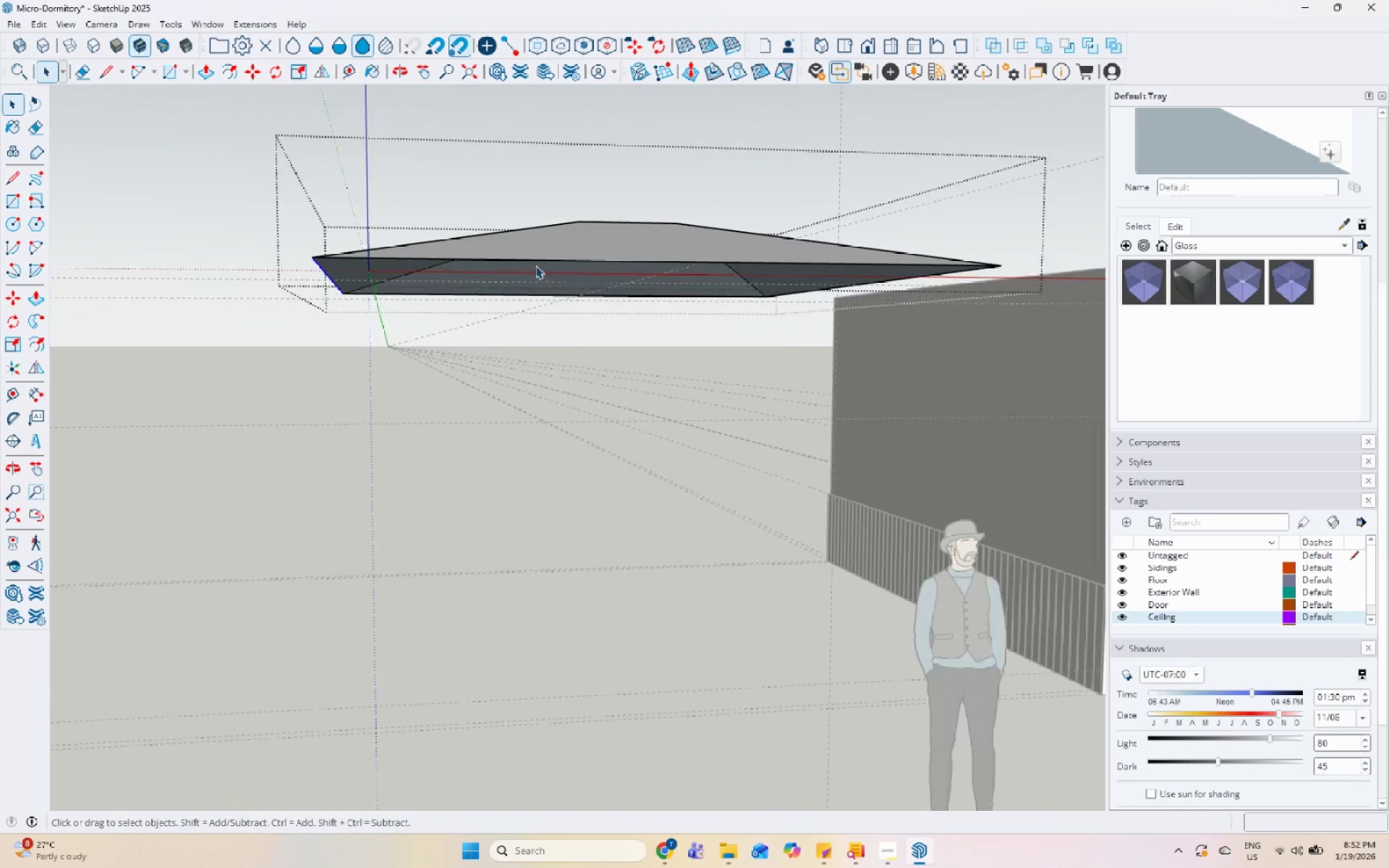 
left_click([447, 244])
 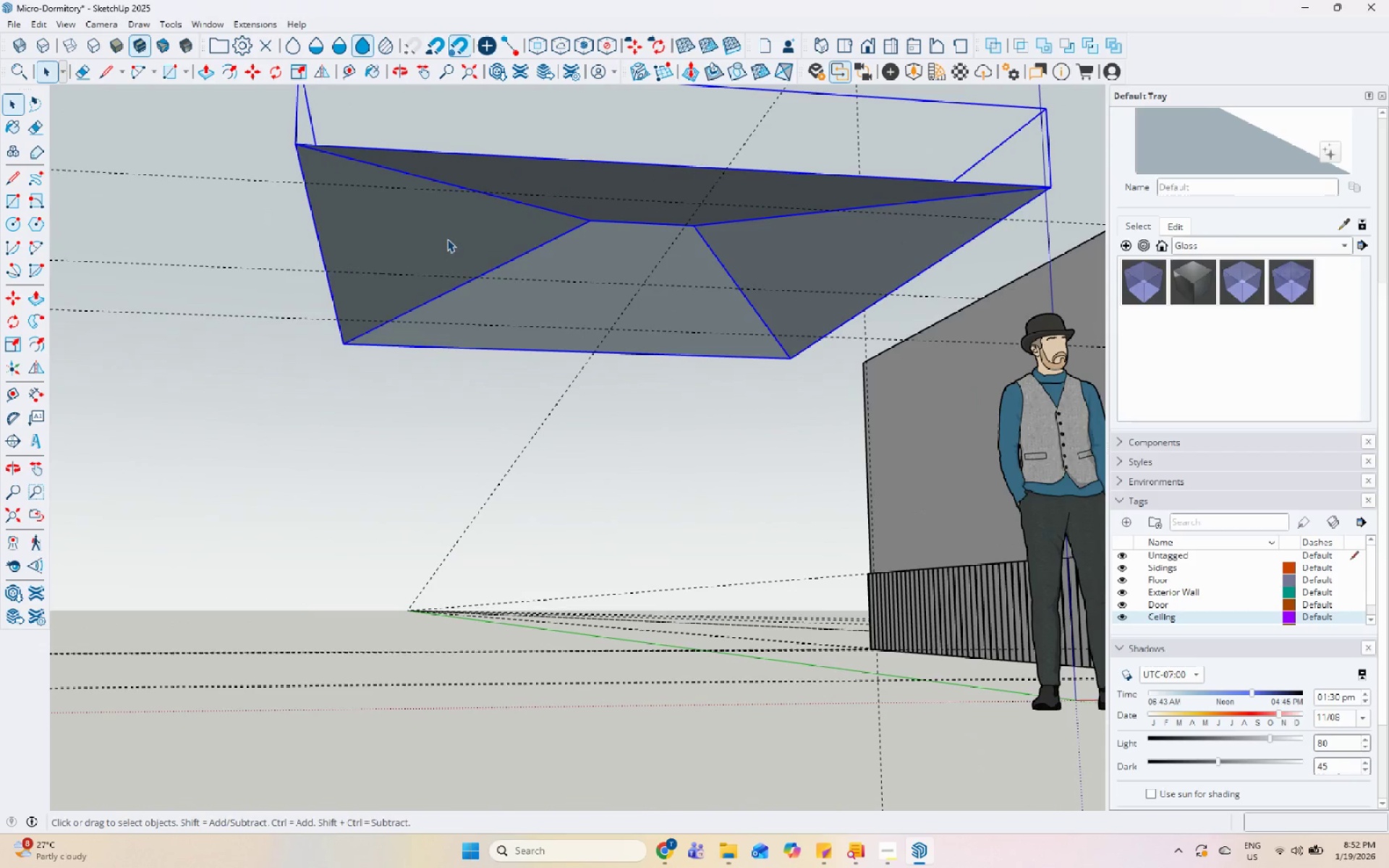 
scroll: coordinate [461, 242], scroll_direction: up, amount: 1.0
 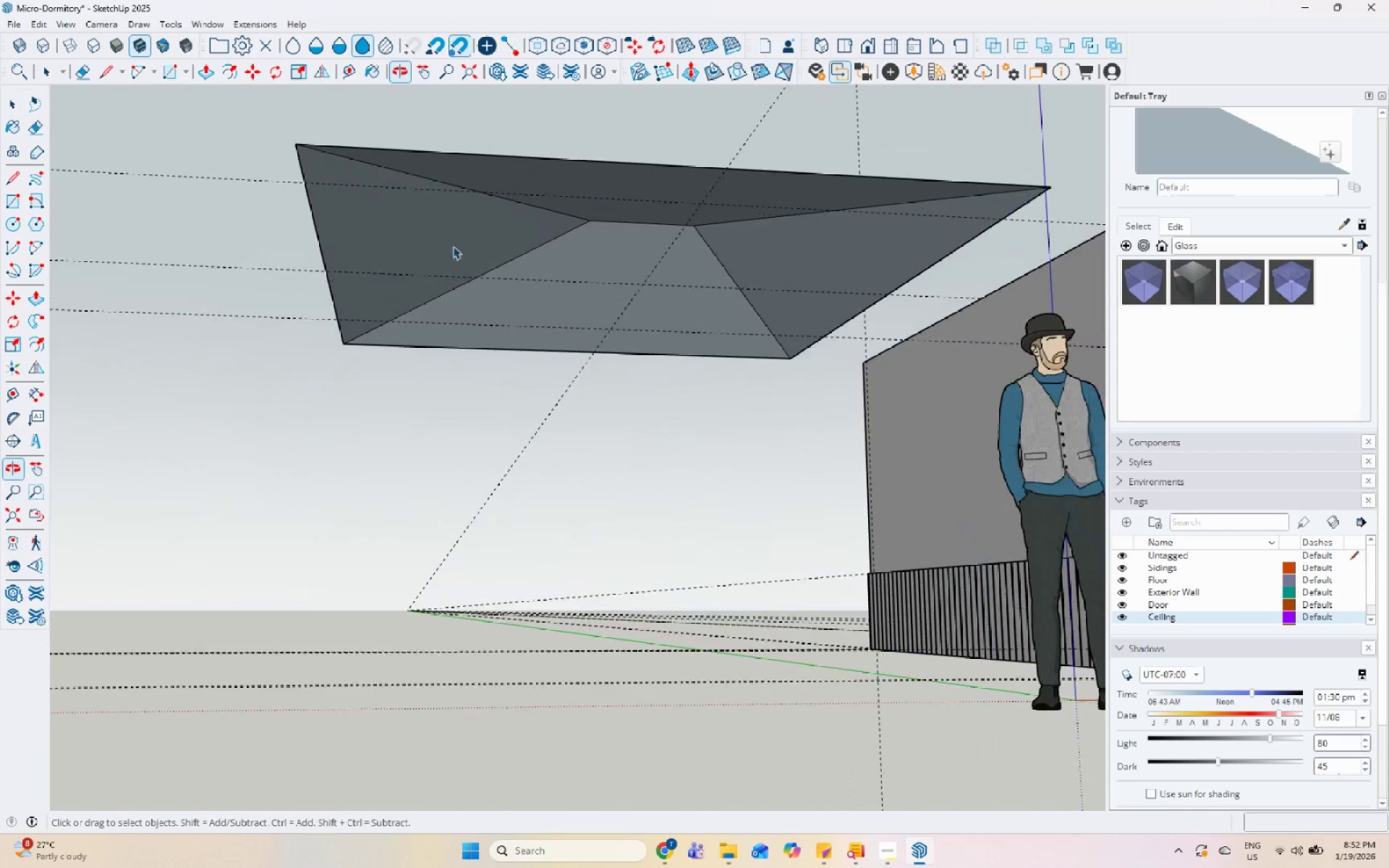 
double_click([448, 224])
 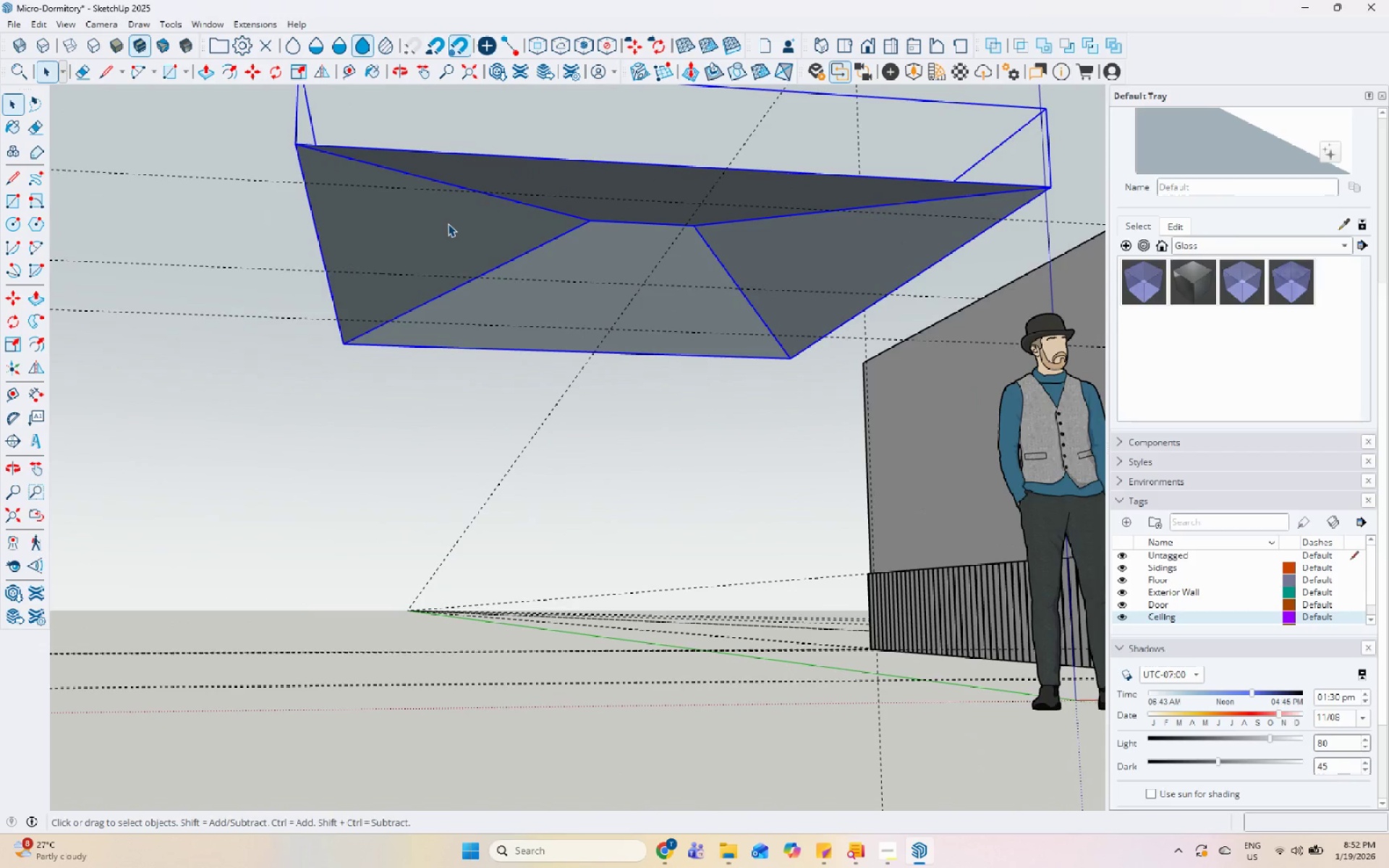 
triple_click([448, 224])
 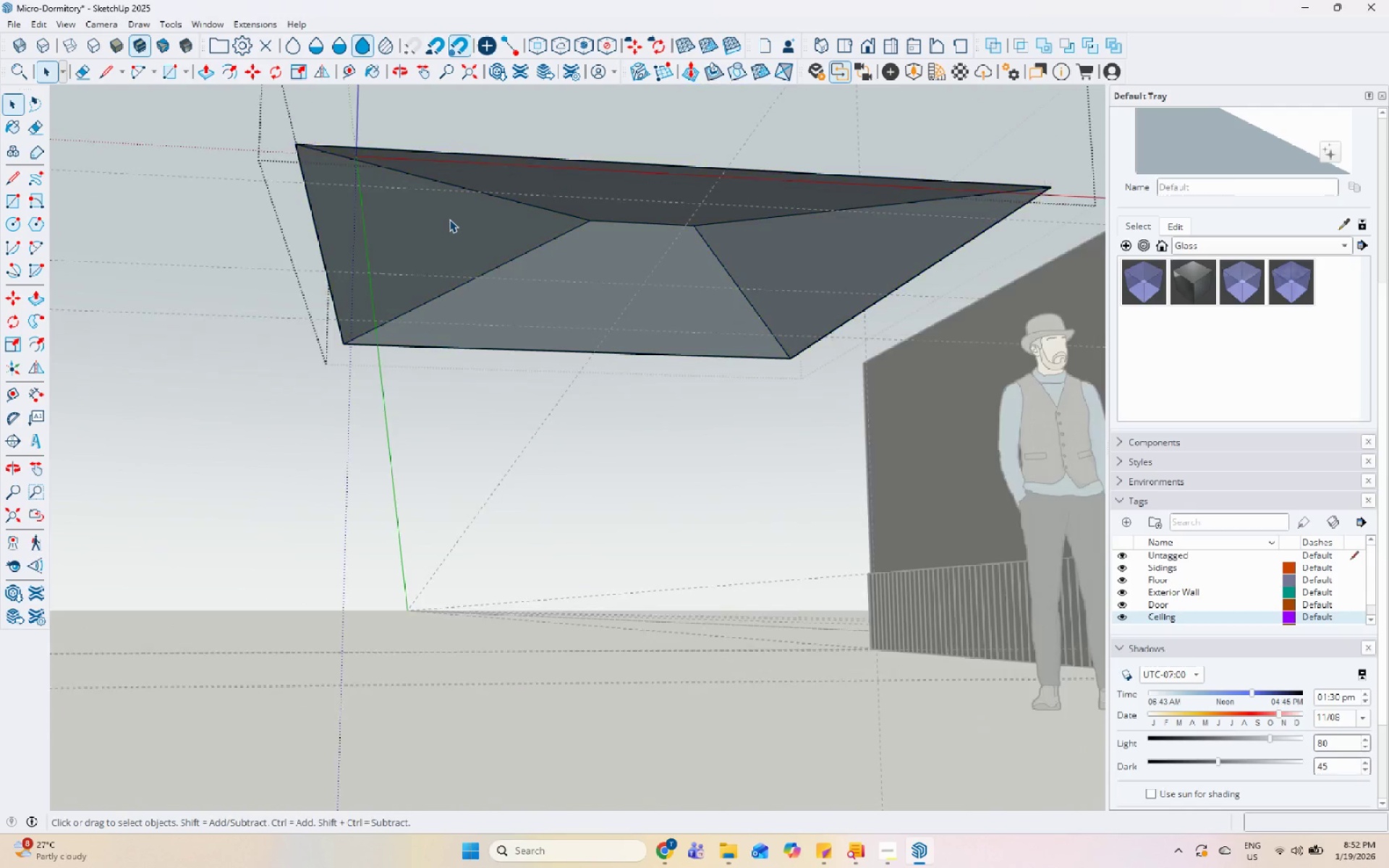 
triple_click([449, 217])
 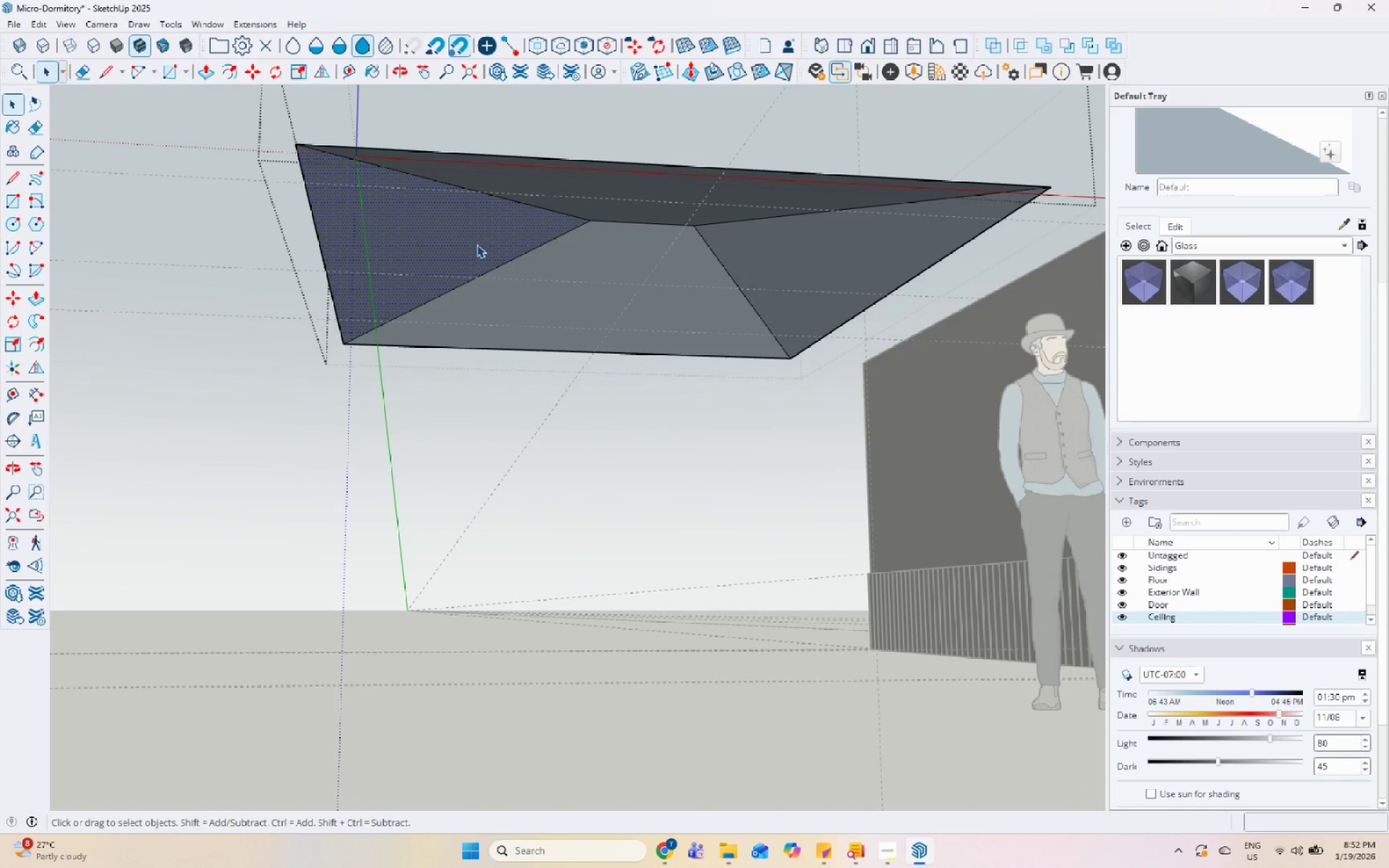 
key(Escape)
 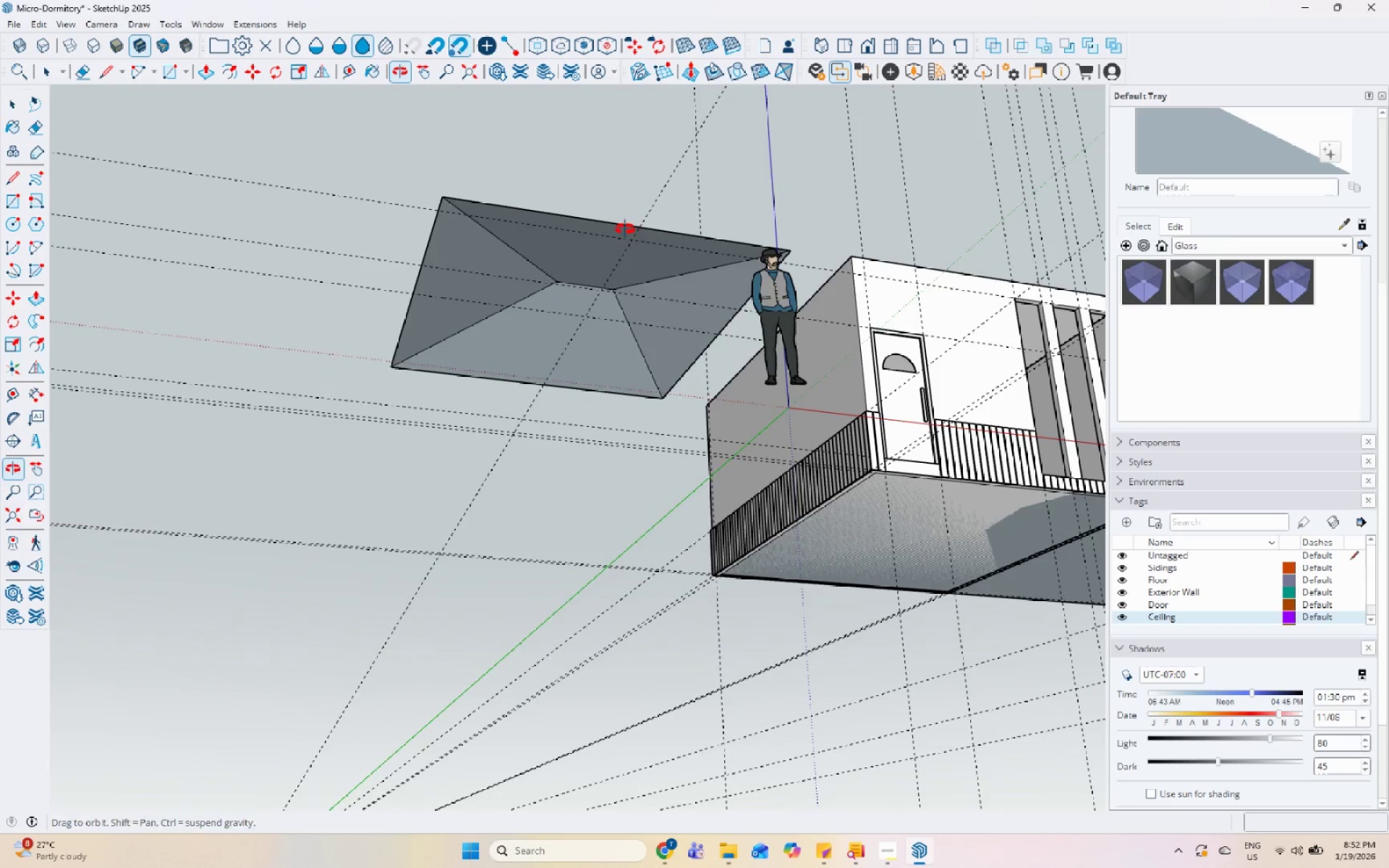 
scroll: coordinate [510, 345], scroll_direction: down, amount: 6.0
 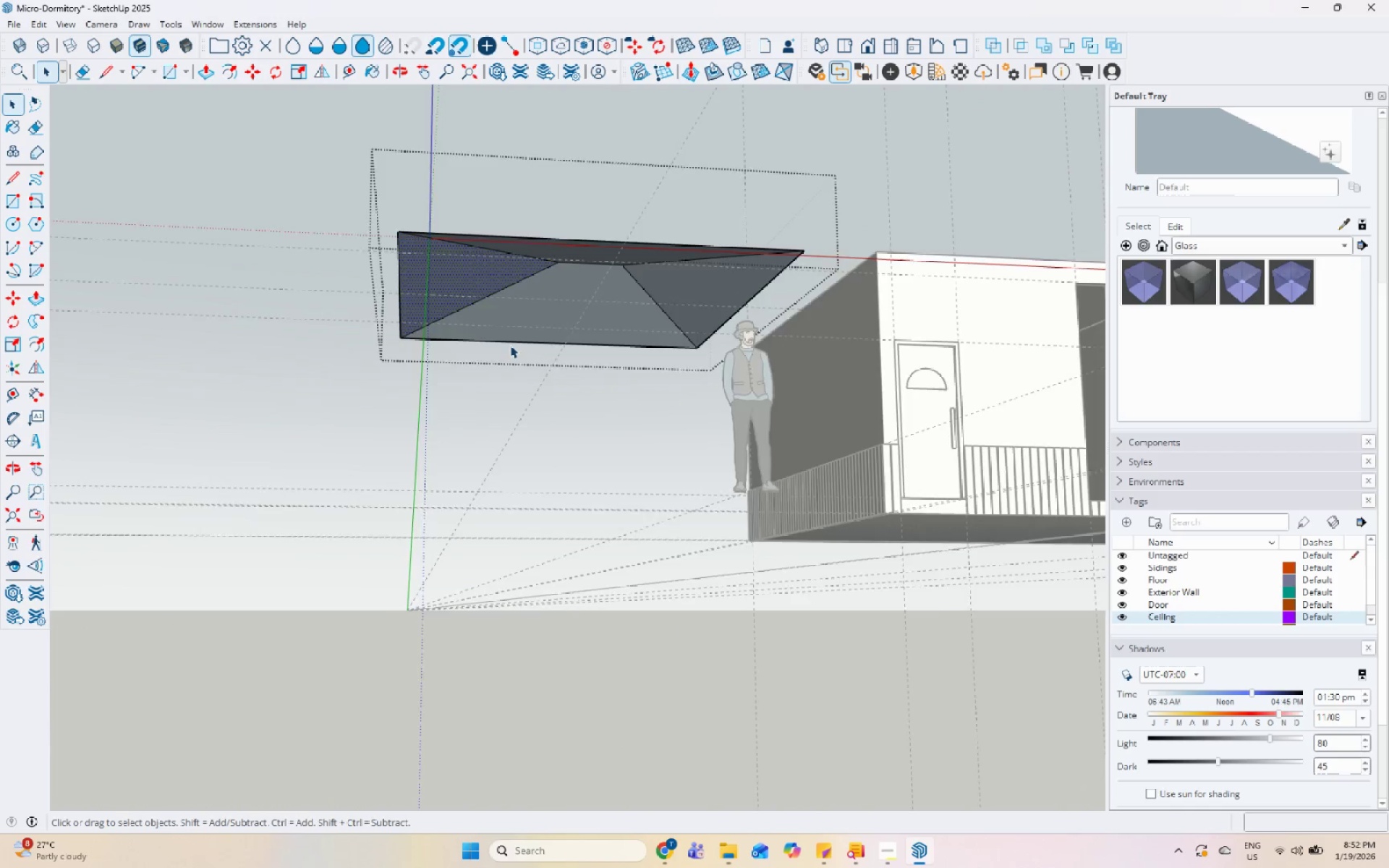 
left_click([522, 242])
 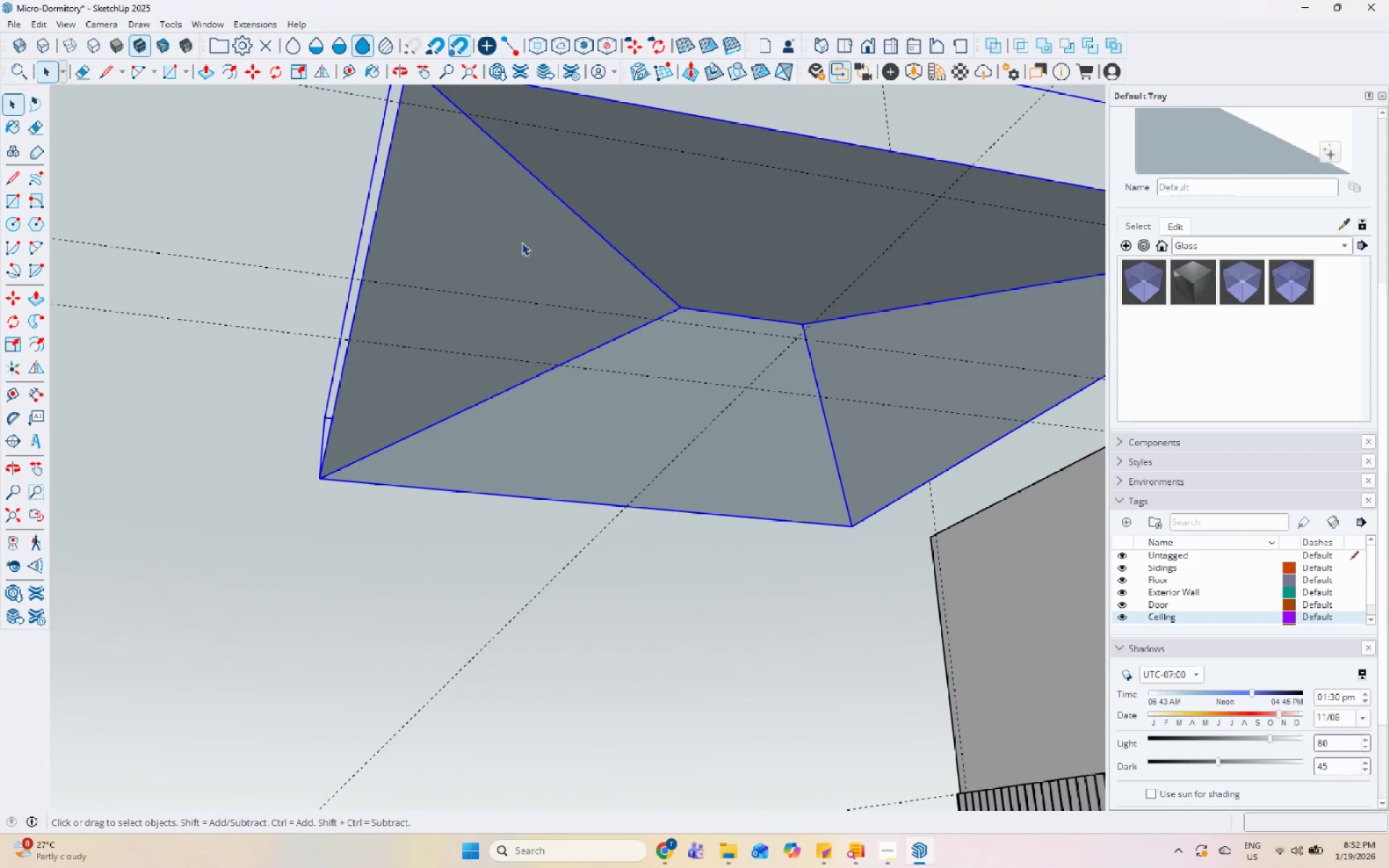 
scroll: coordinate [496, 256], scroll_direction: up, amount: 9.0
 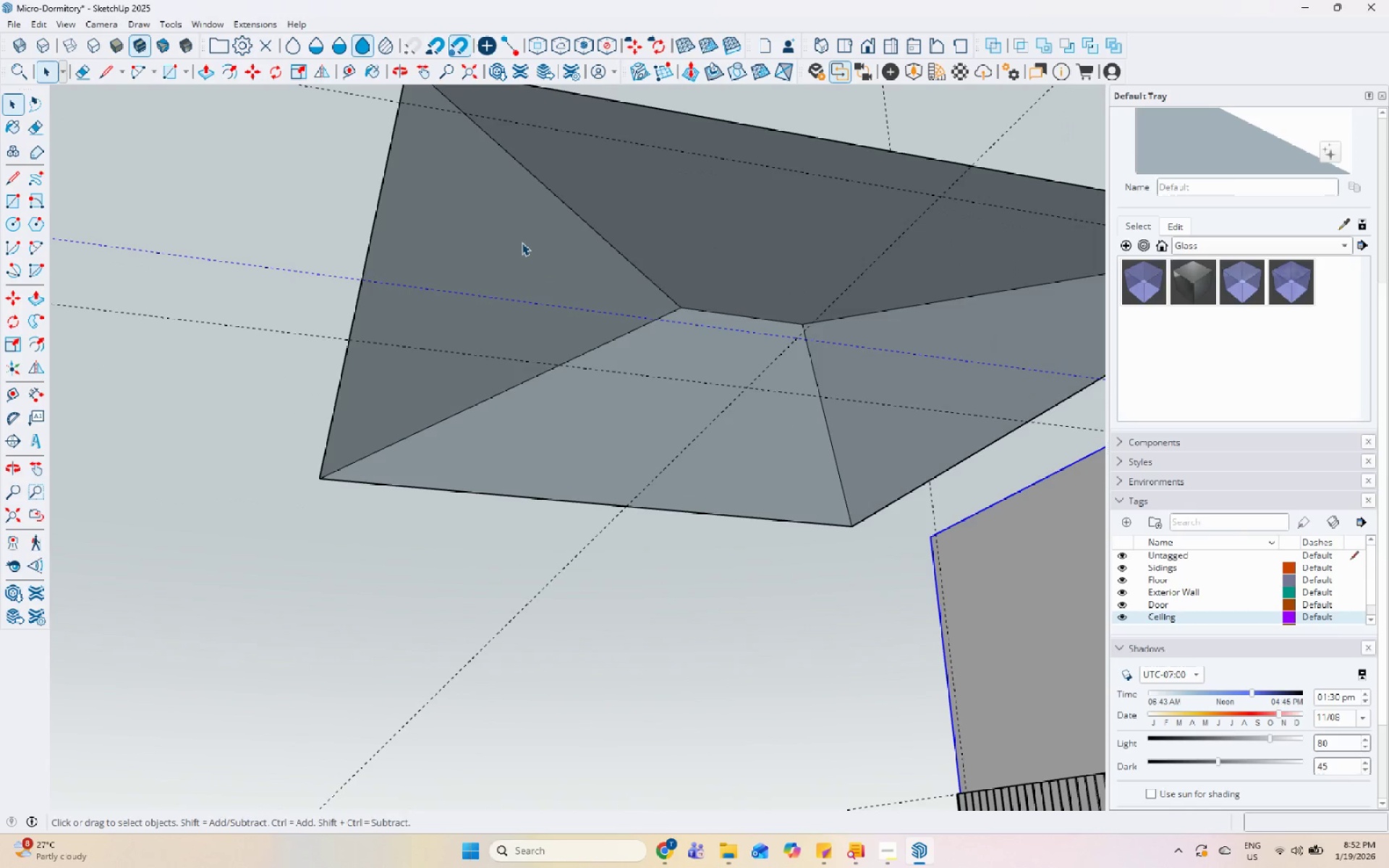 
double_click([522, 242])
 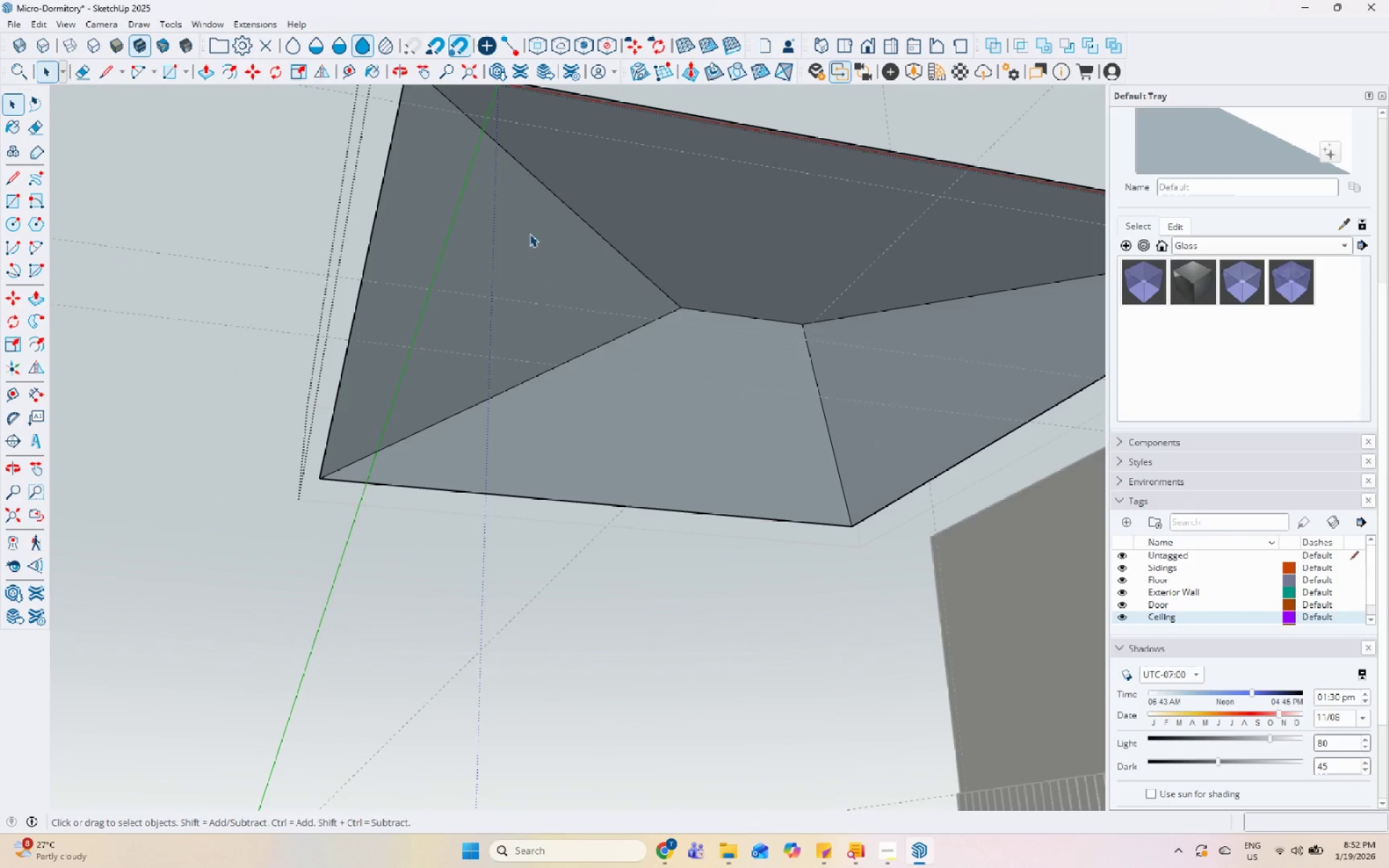 
triple_click([530, 234])
 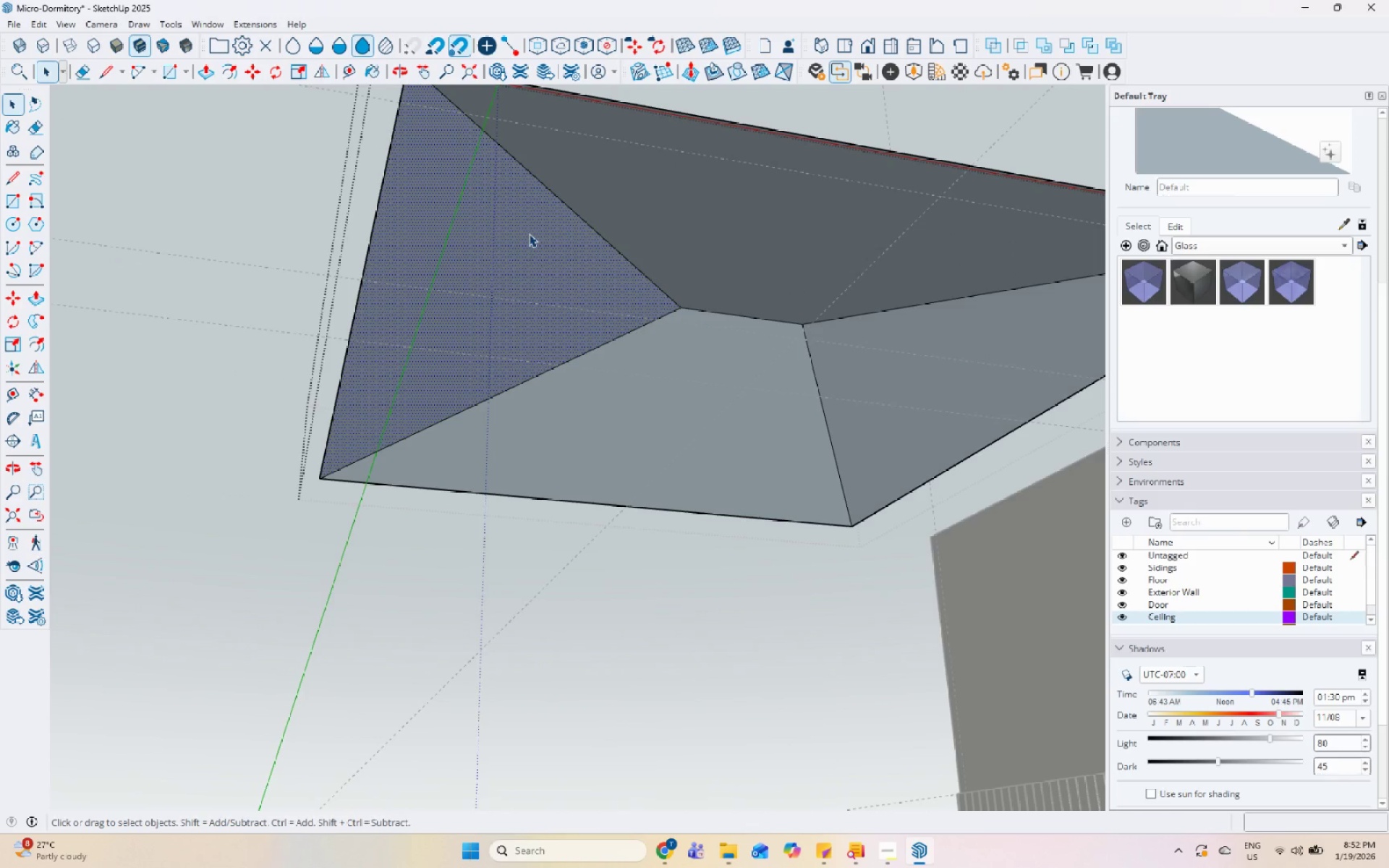 
key(P)
 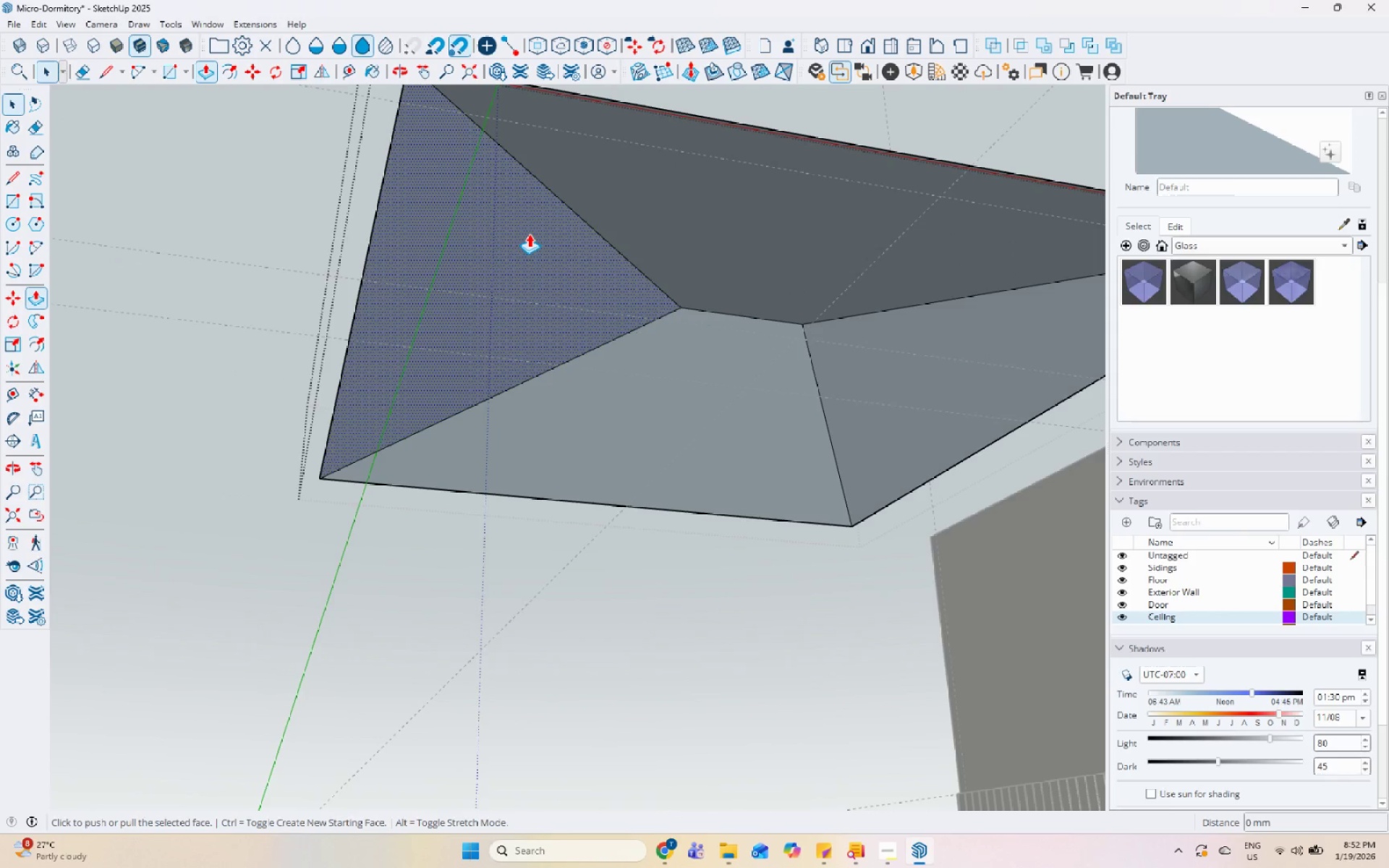 
left_click([529, 234])
 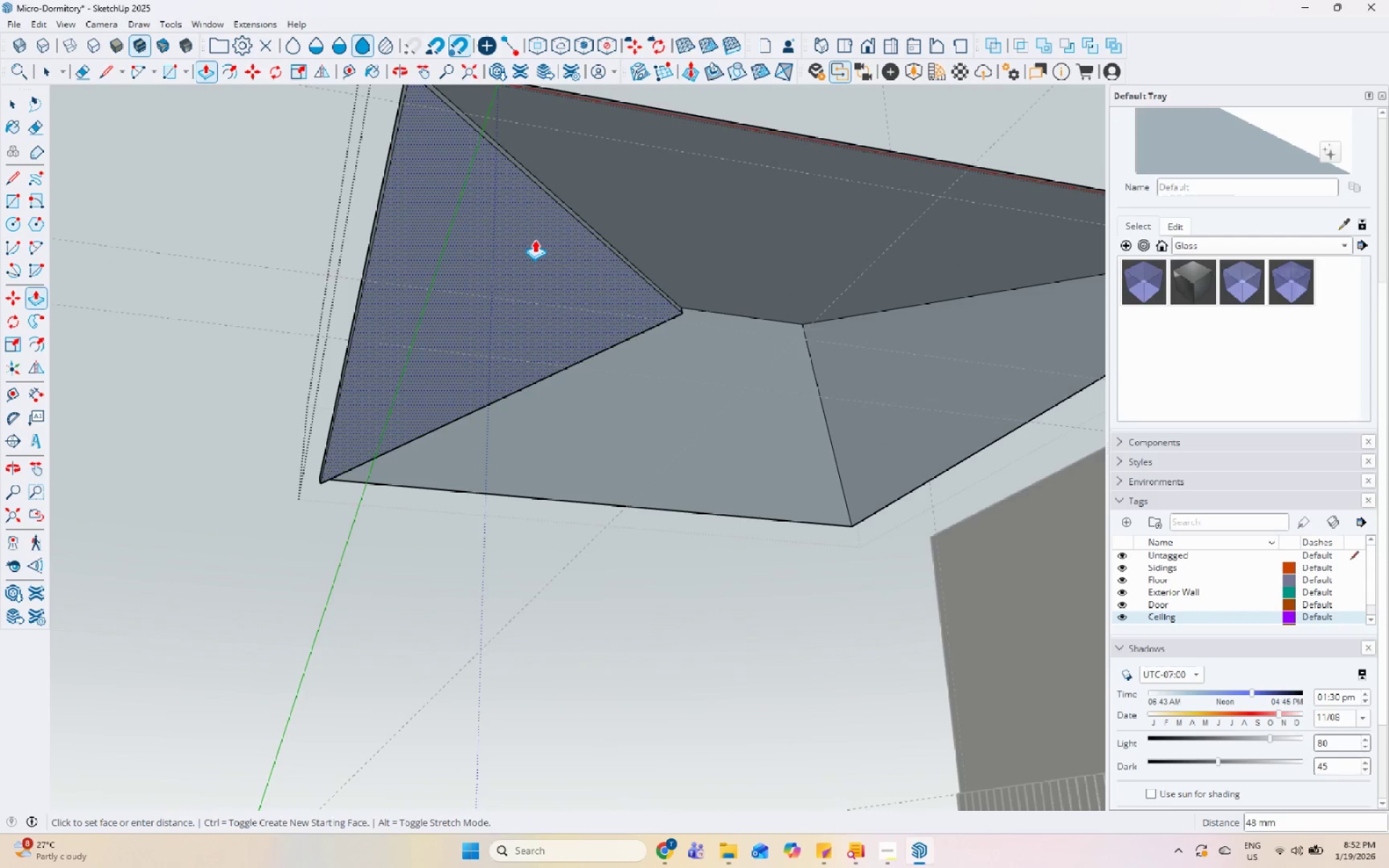 
scroll: coordinate [535, 239], scroll_direction: down, amount: 2.0
 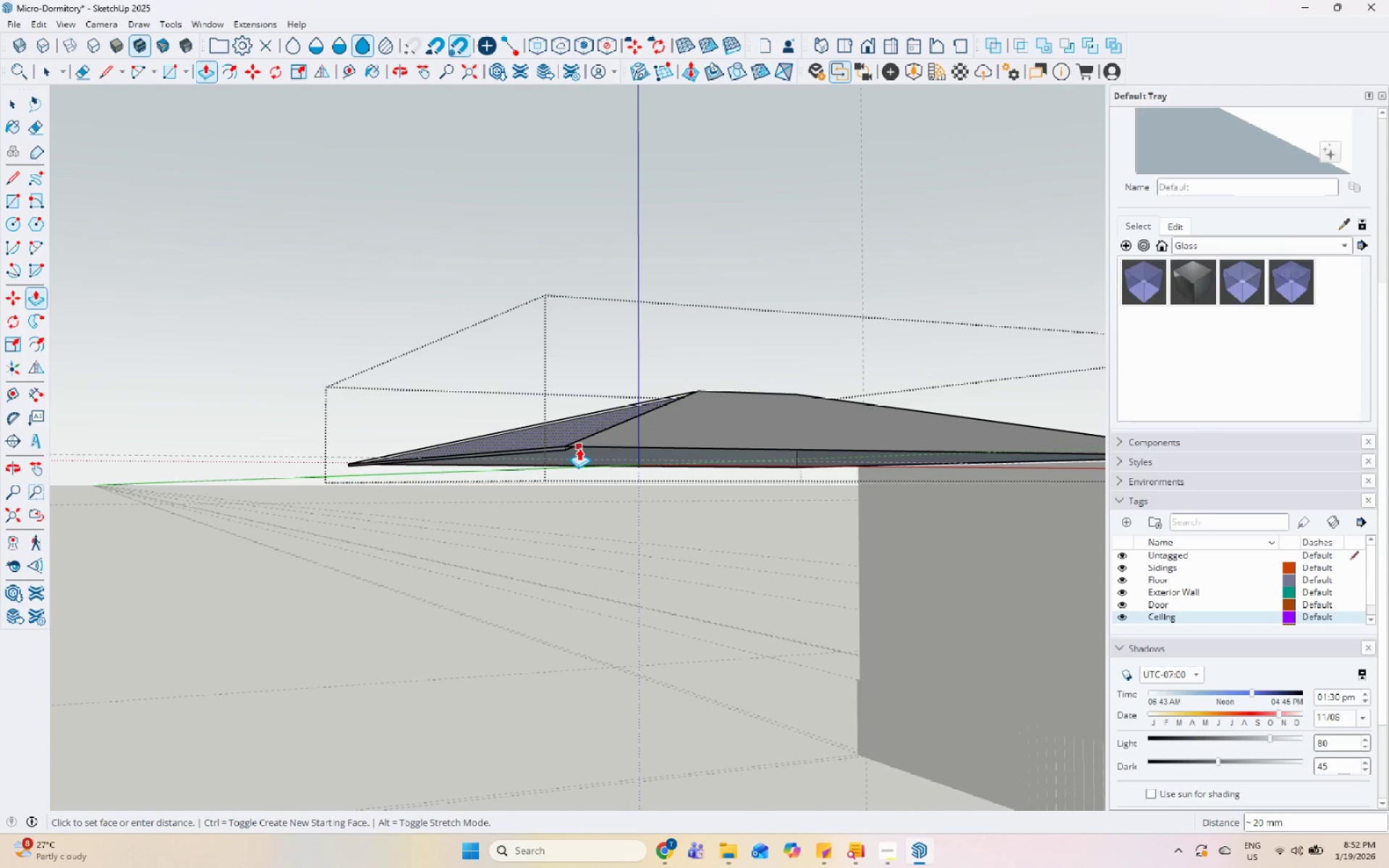 
key(Control+ControlLeft)
 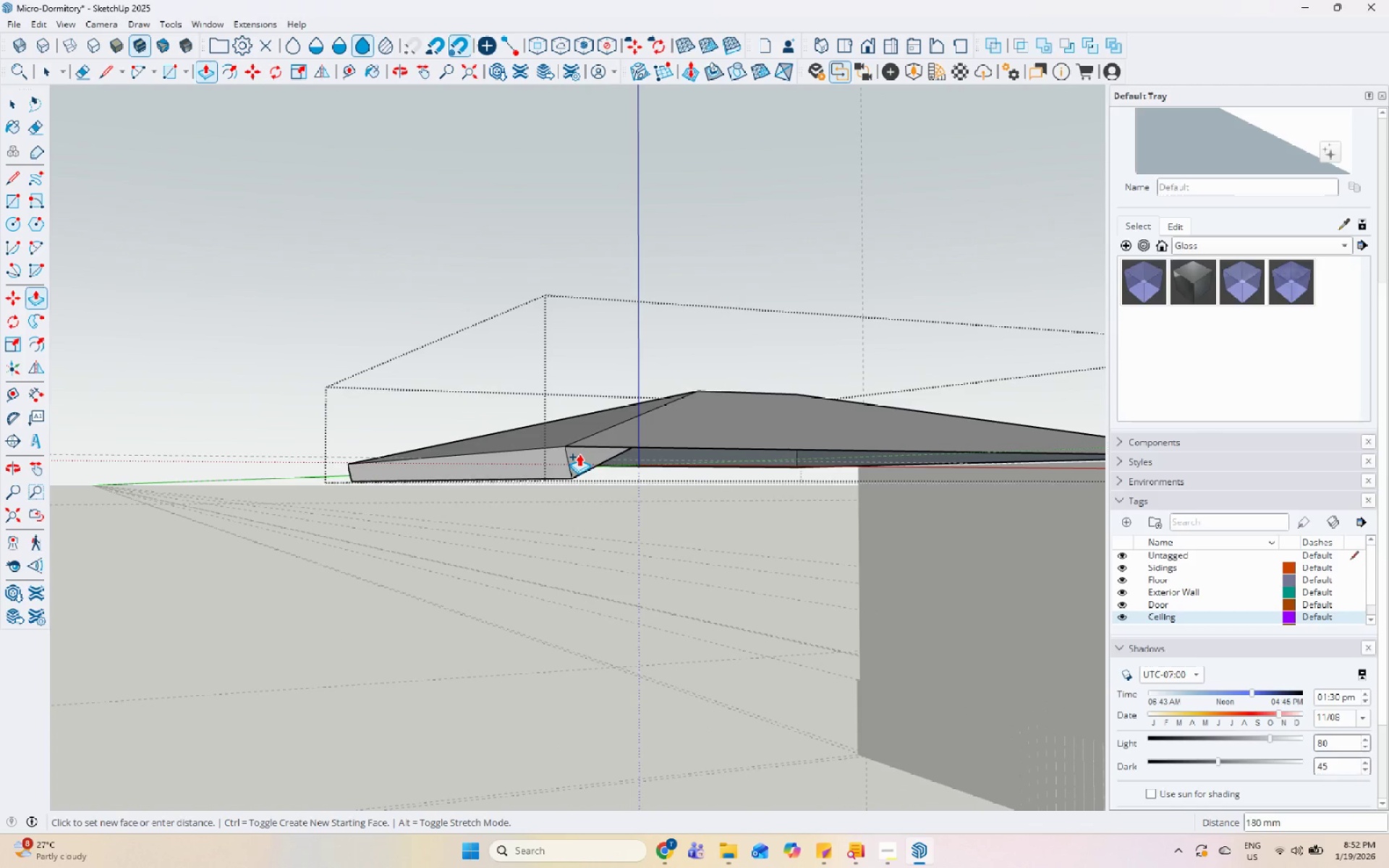 
scroll: coordinate [579, 448], scroll_direction: up, amount: 8.0
 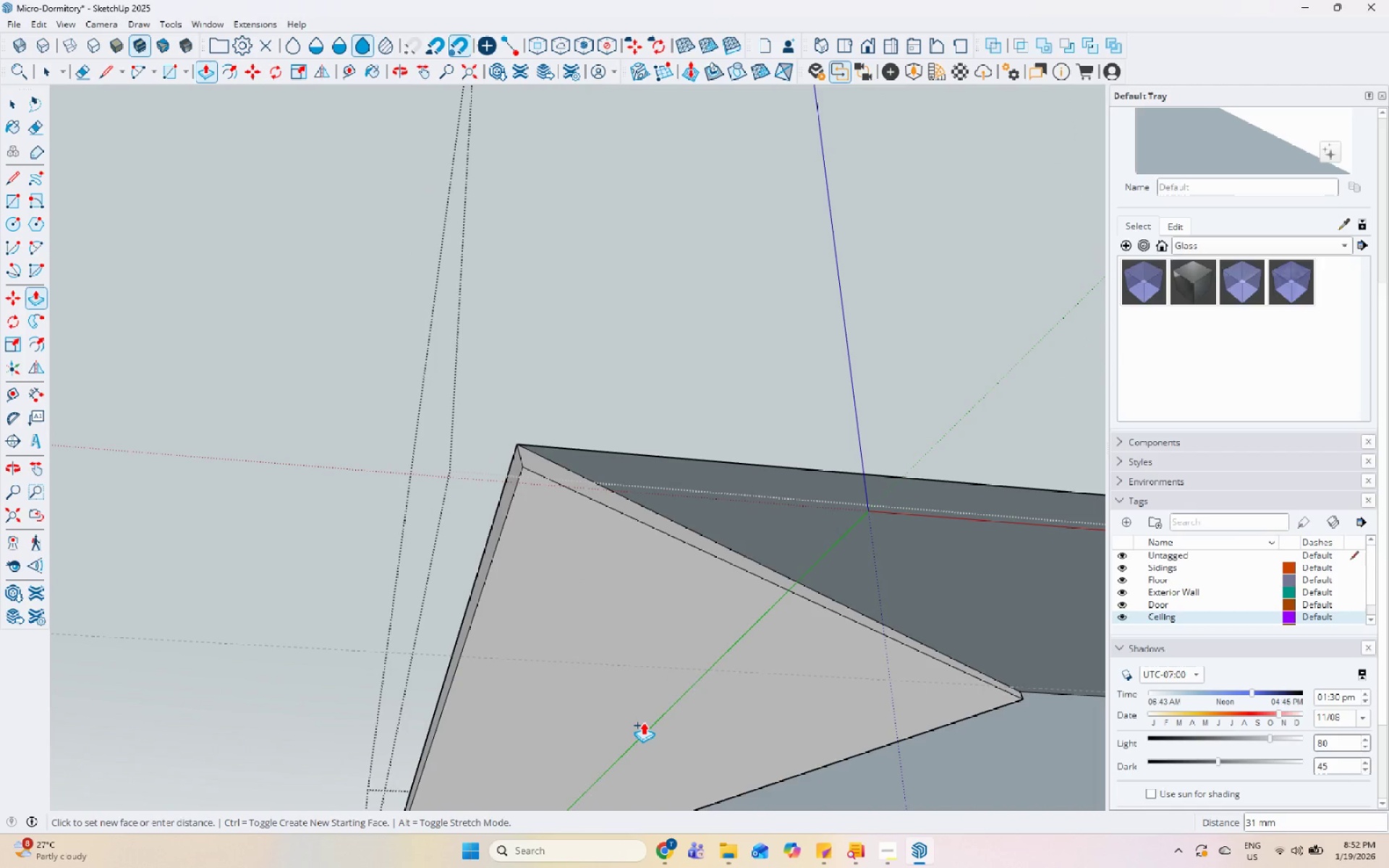 
key(Numpad2)
 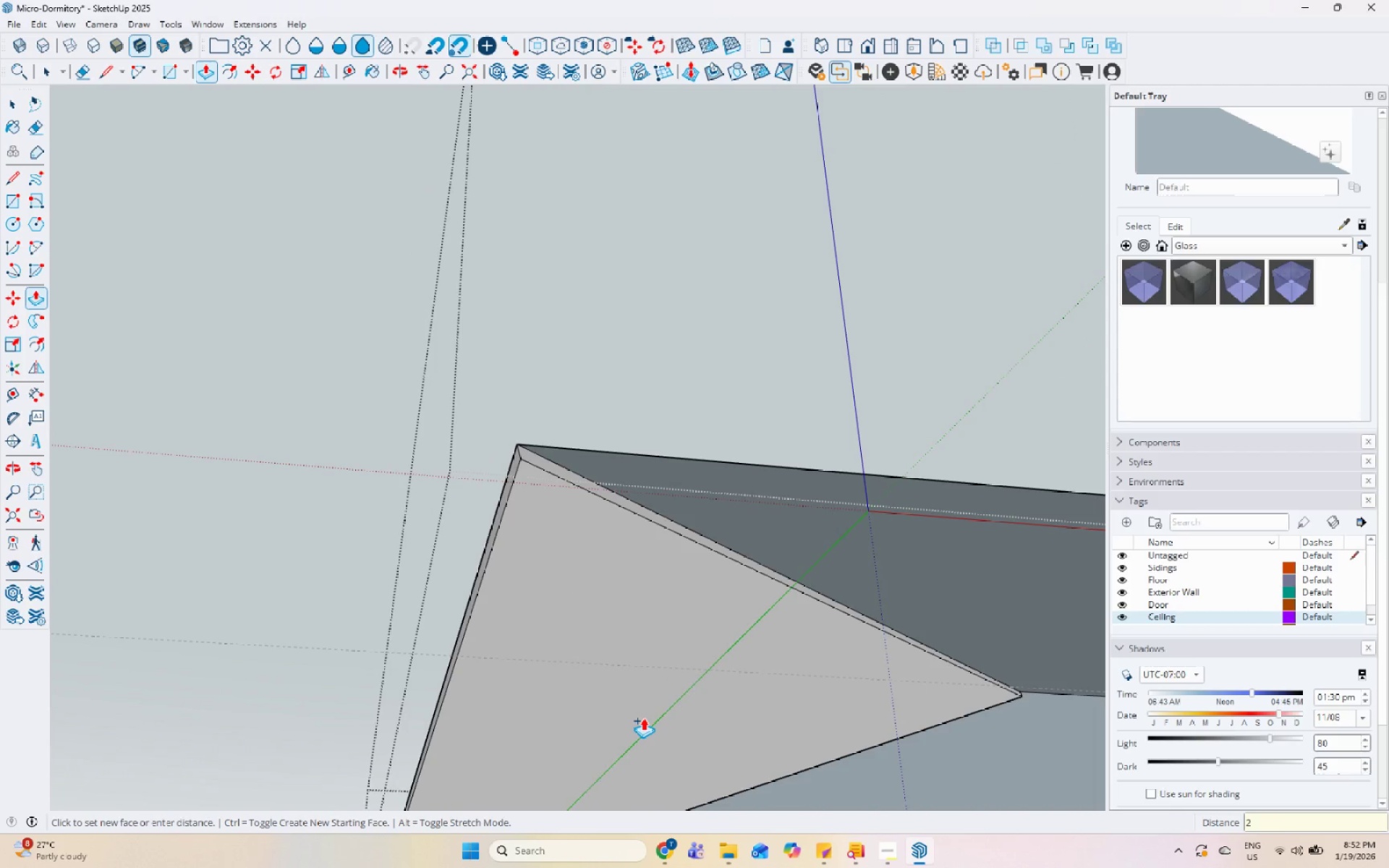 
key(Numpad0)
 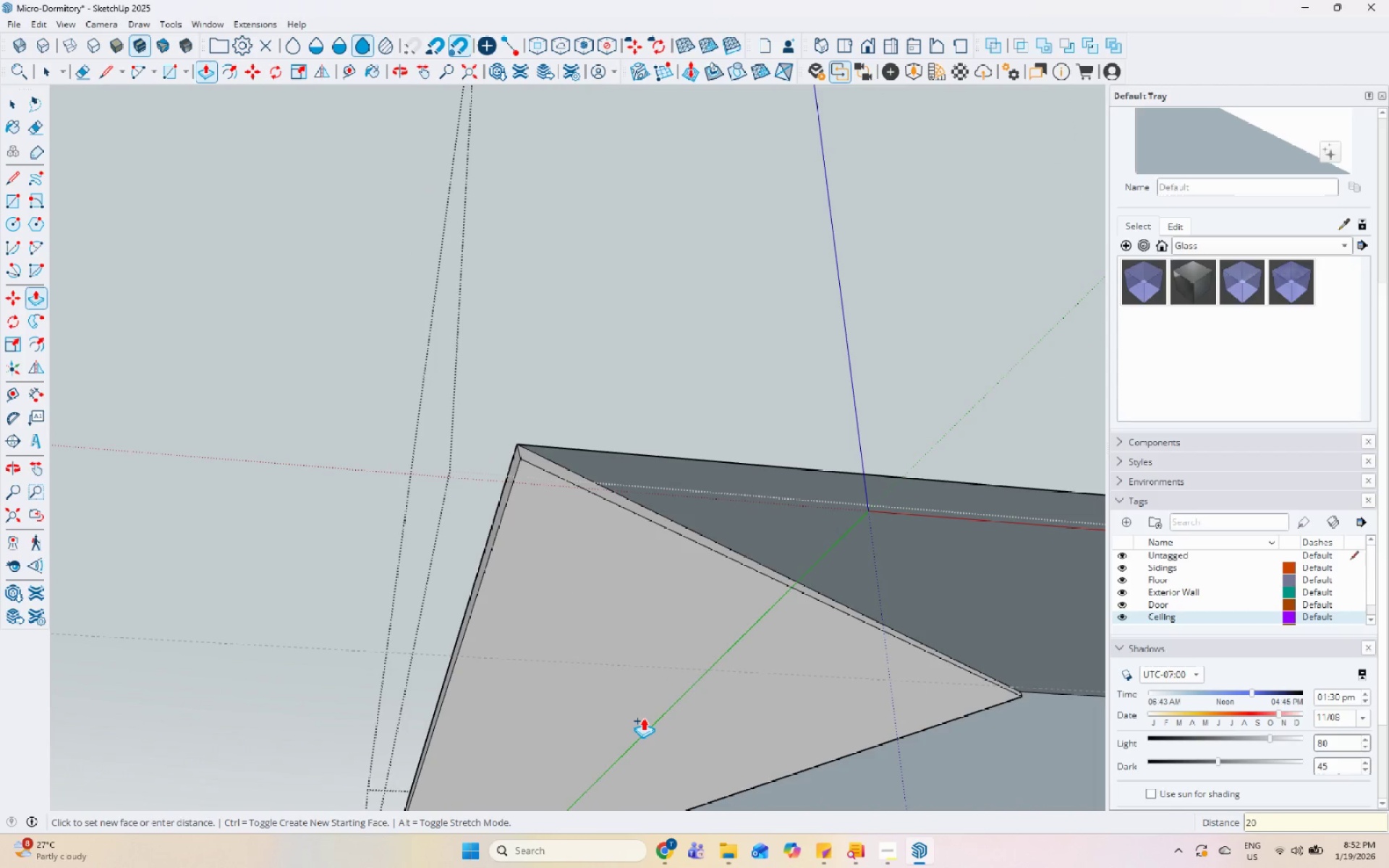 
key(Enter)
 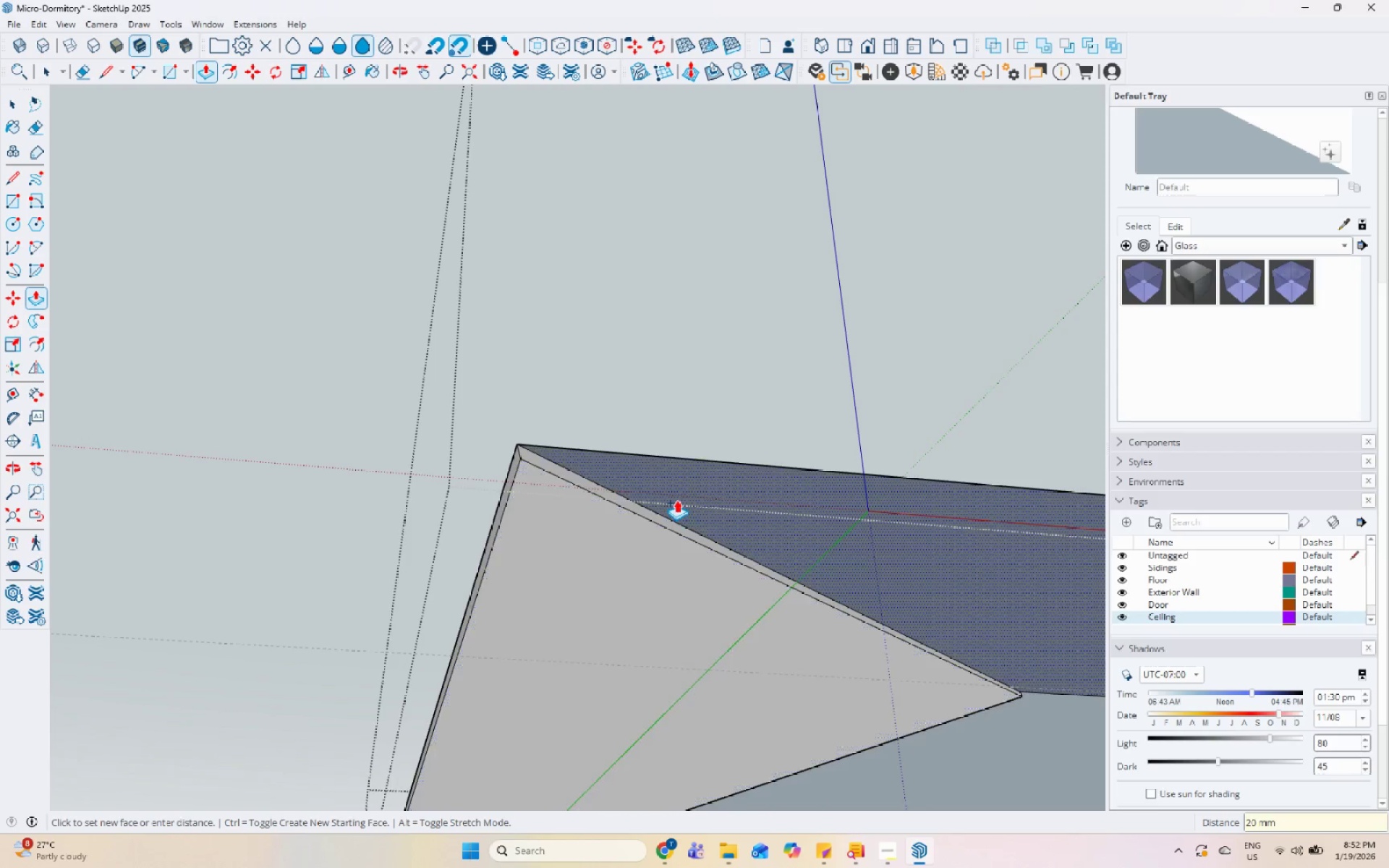 
double_click([679, 494])
 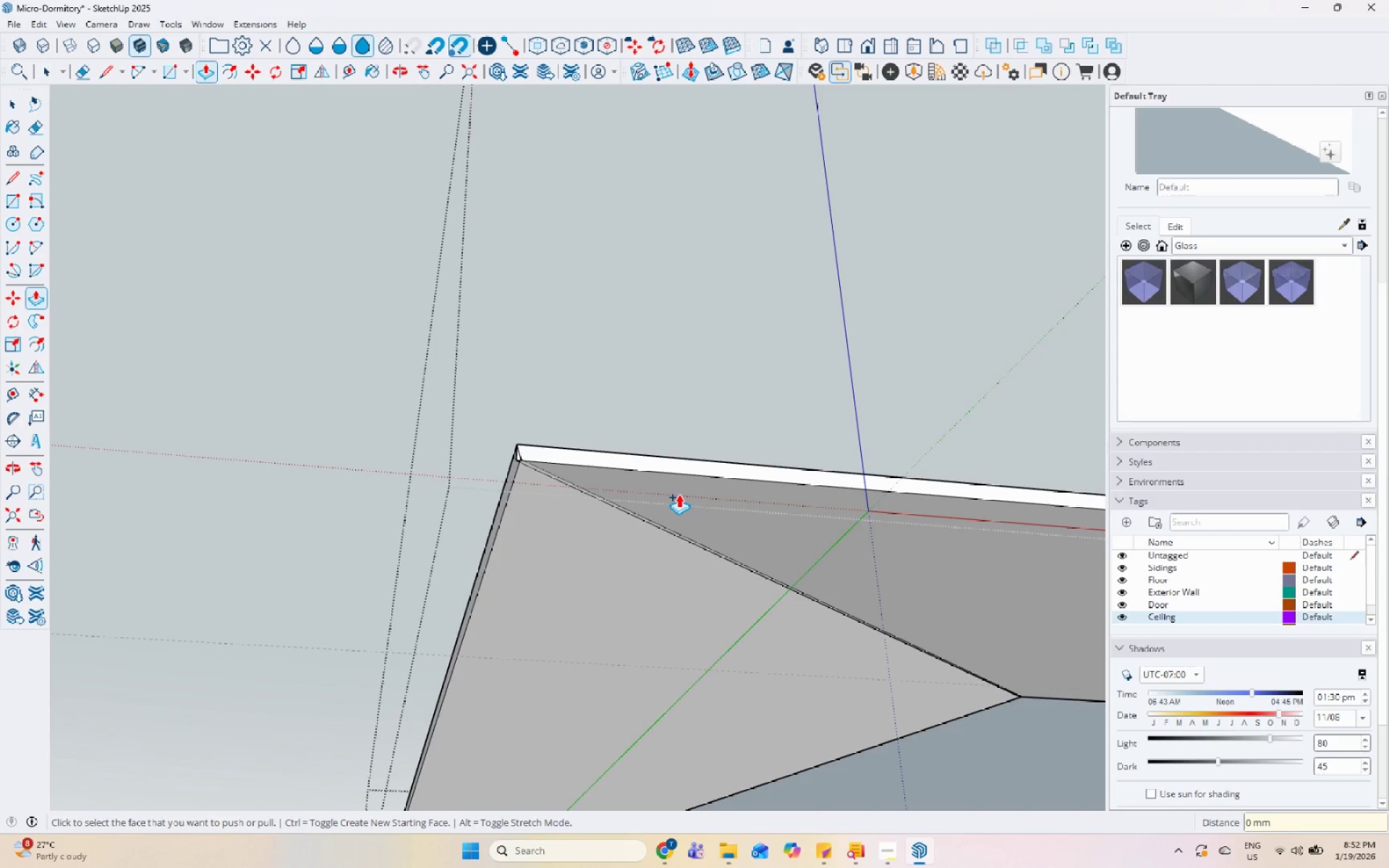 
scroll: coordinate [312, 260], scroll_direction: down, amount: 6.0
 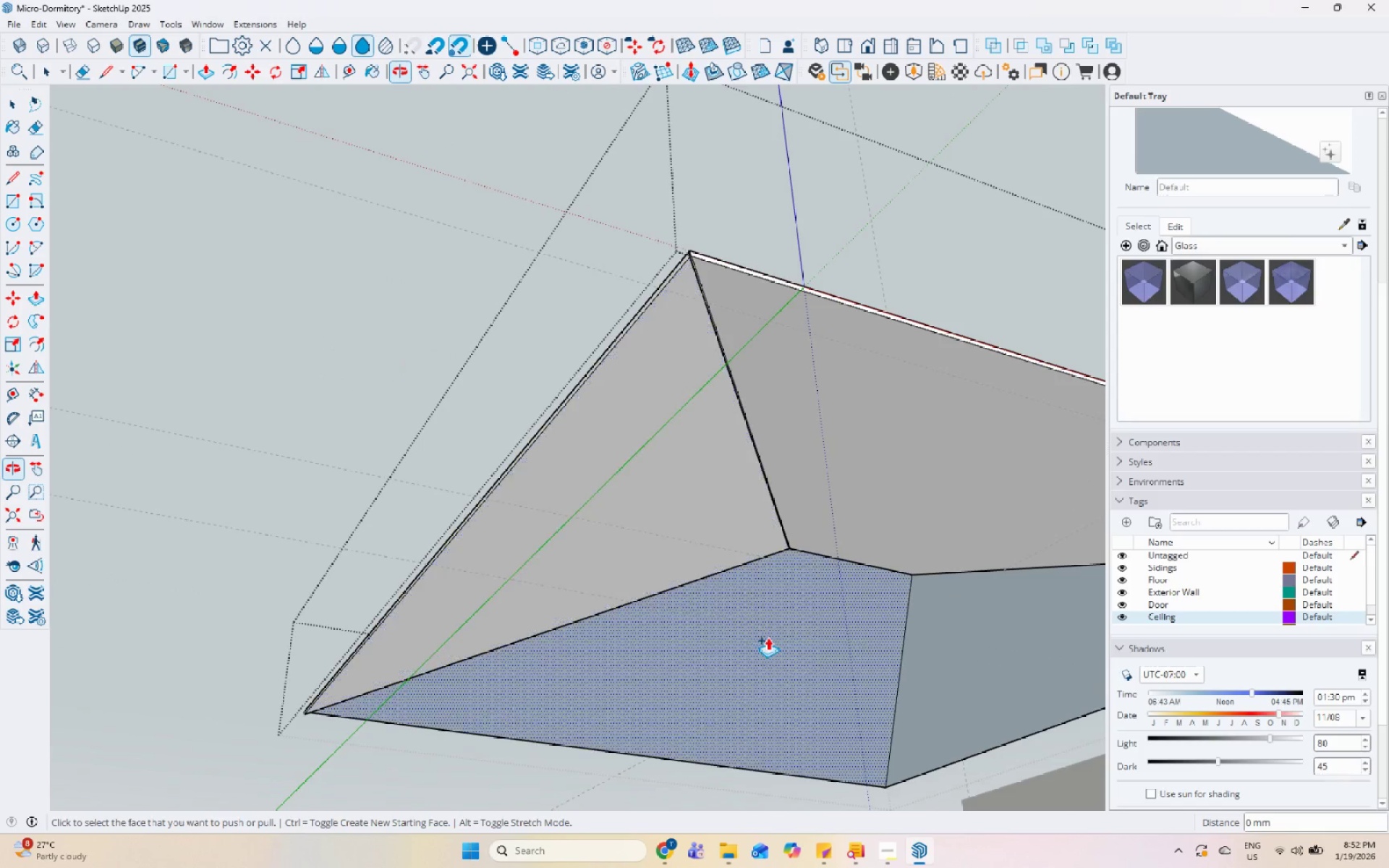 
double_click([768, 637])
 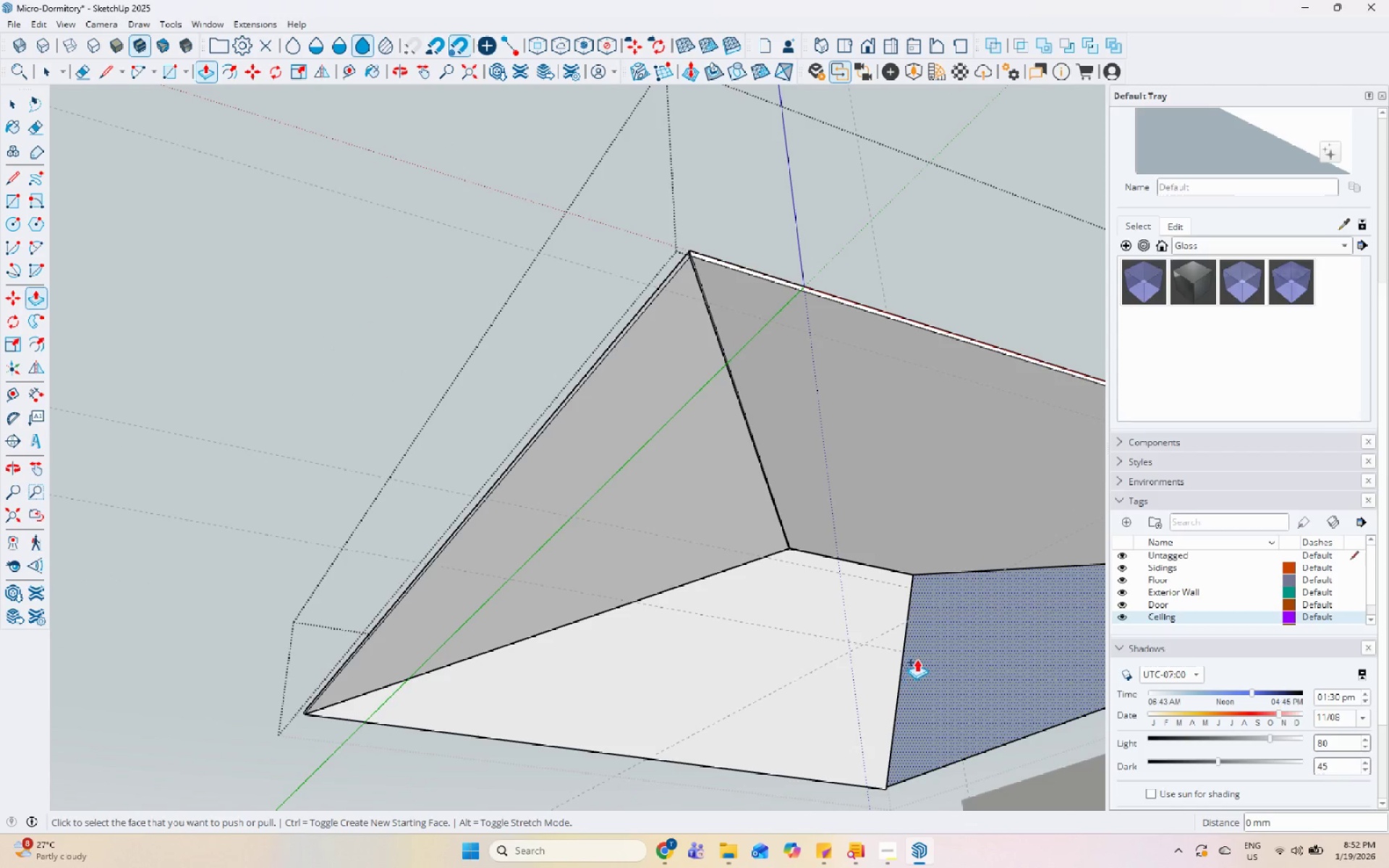 
double_click([927, 647])
 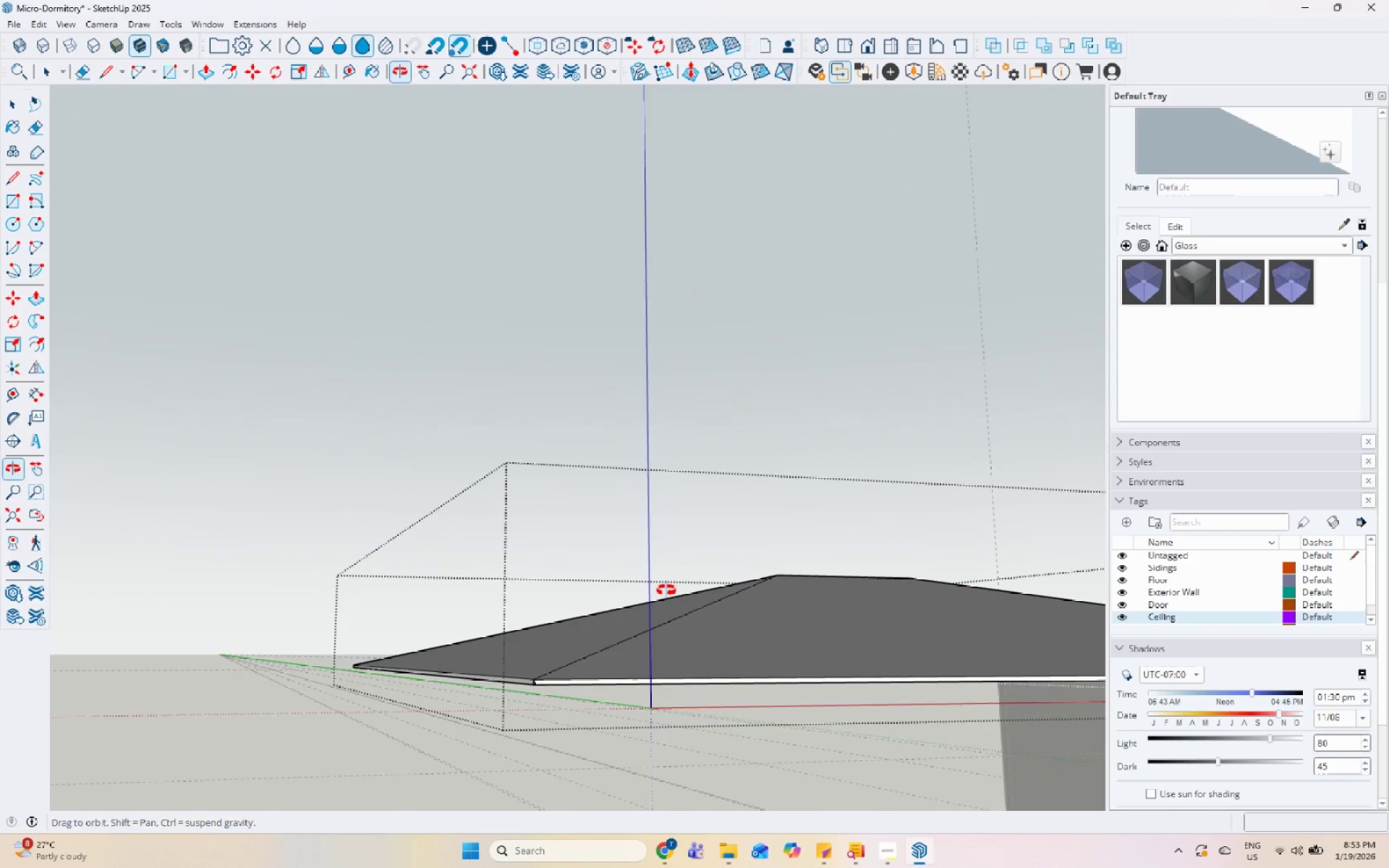 
scroll: coordinate [476, 725], scroll_direction: up, amount: 5.0
 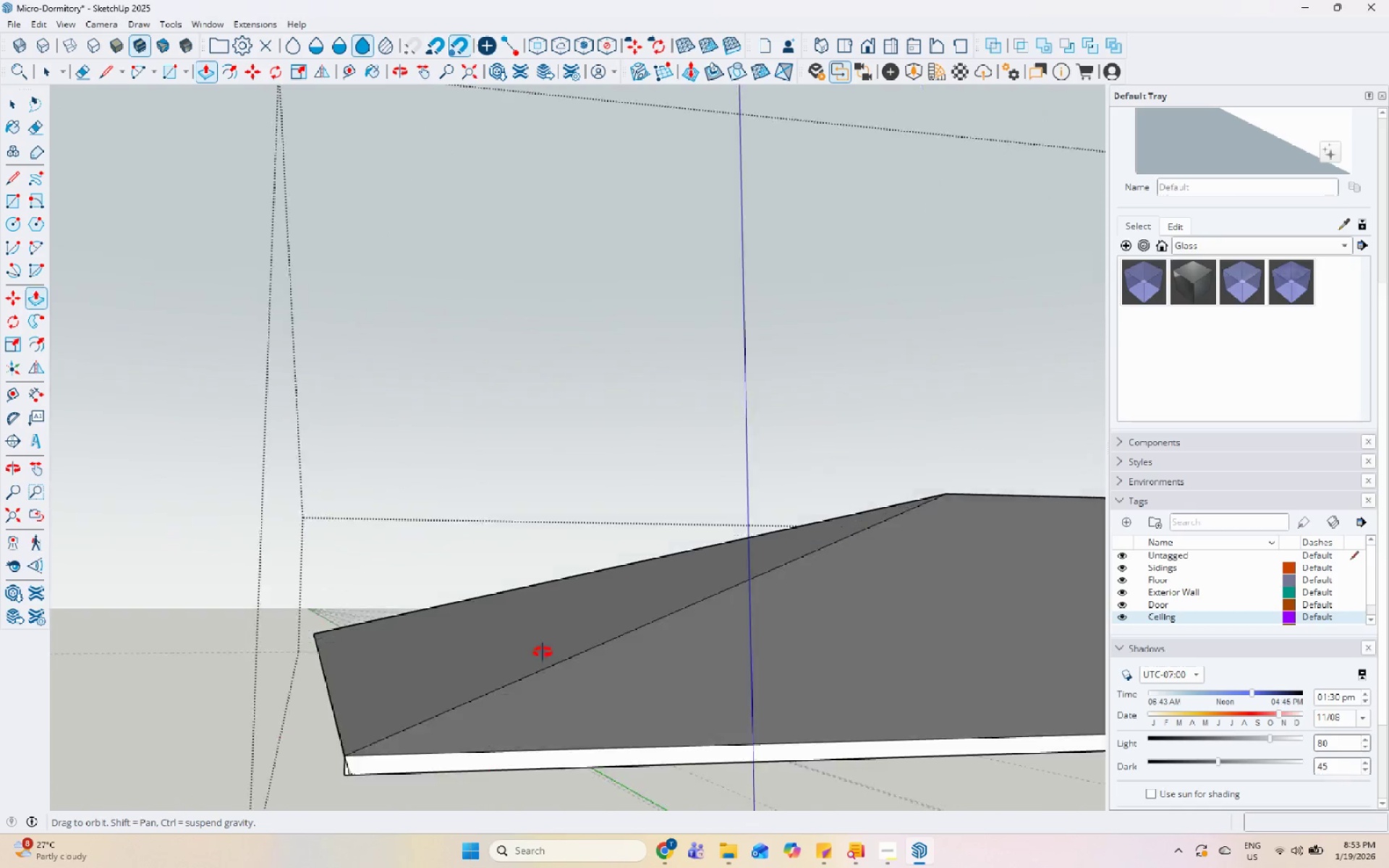 
scroll: coordinate [602, 435], scroll_direction: down, amount: 3.0
 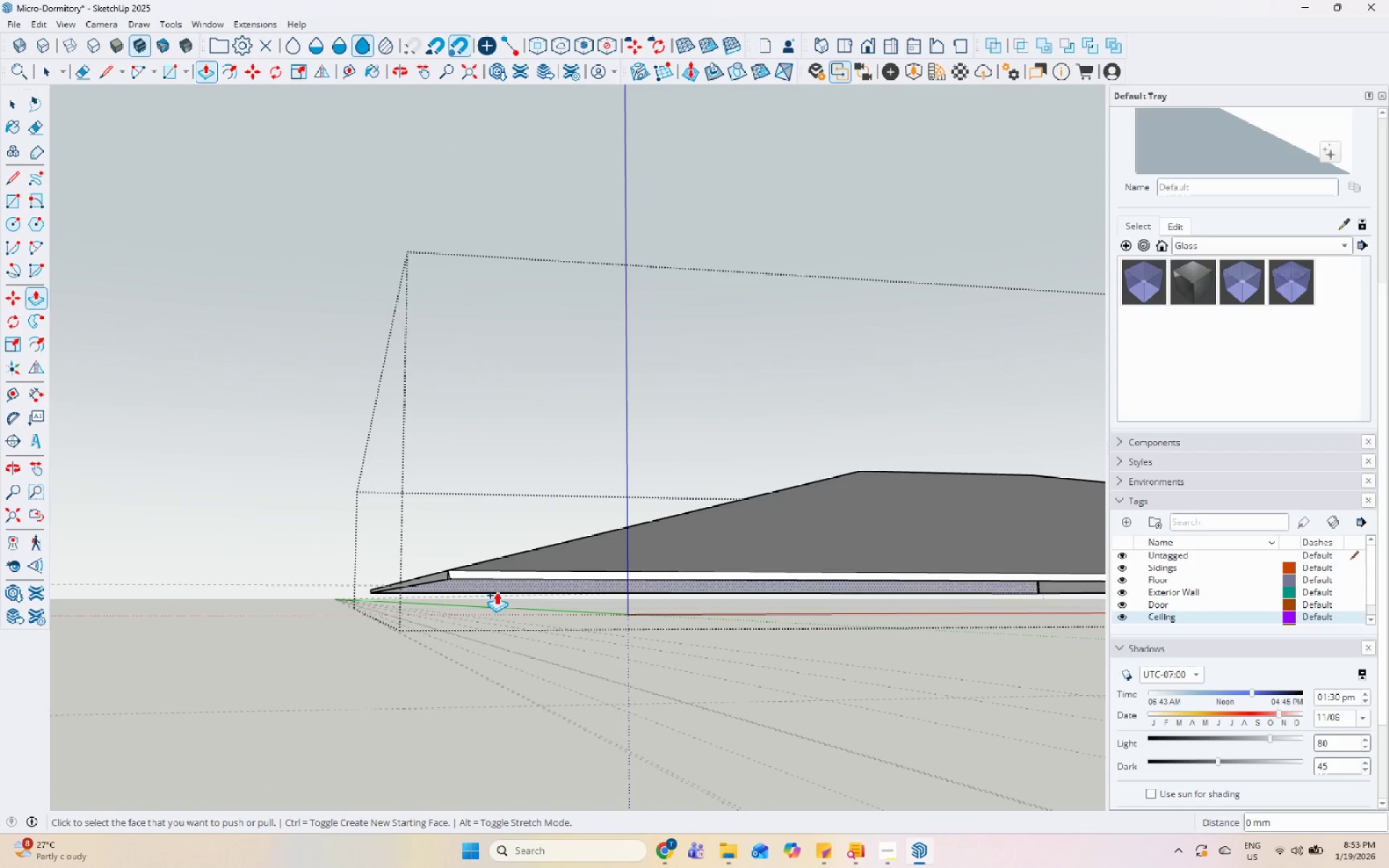 
key(Space)
 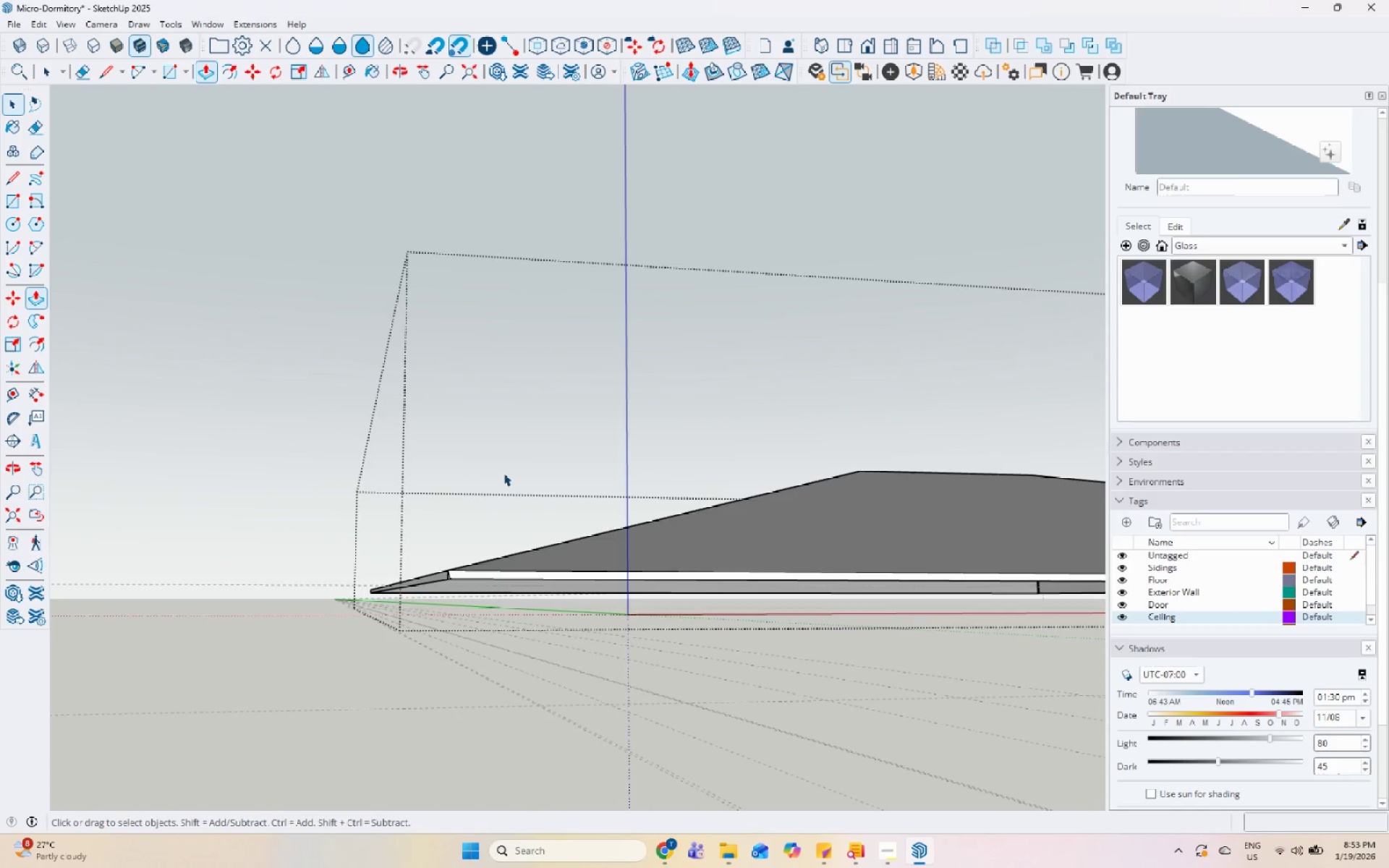 
key(Escape)
 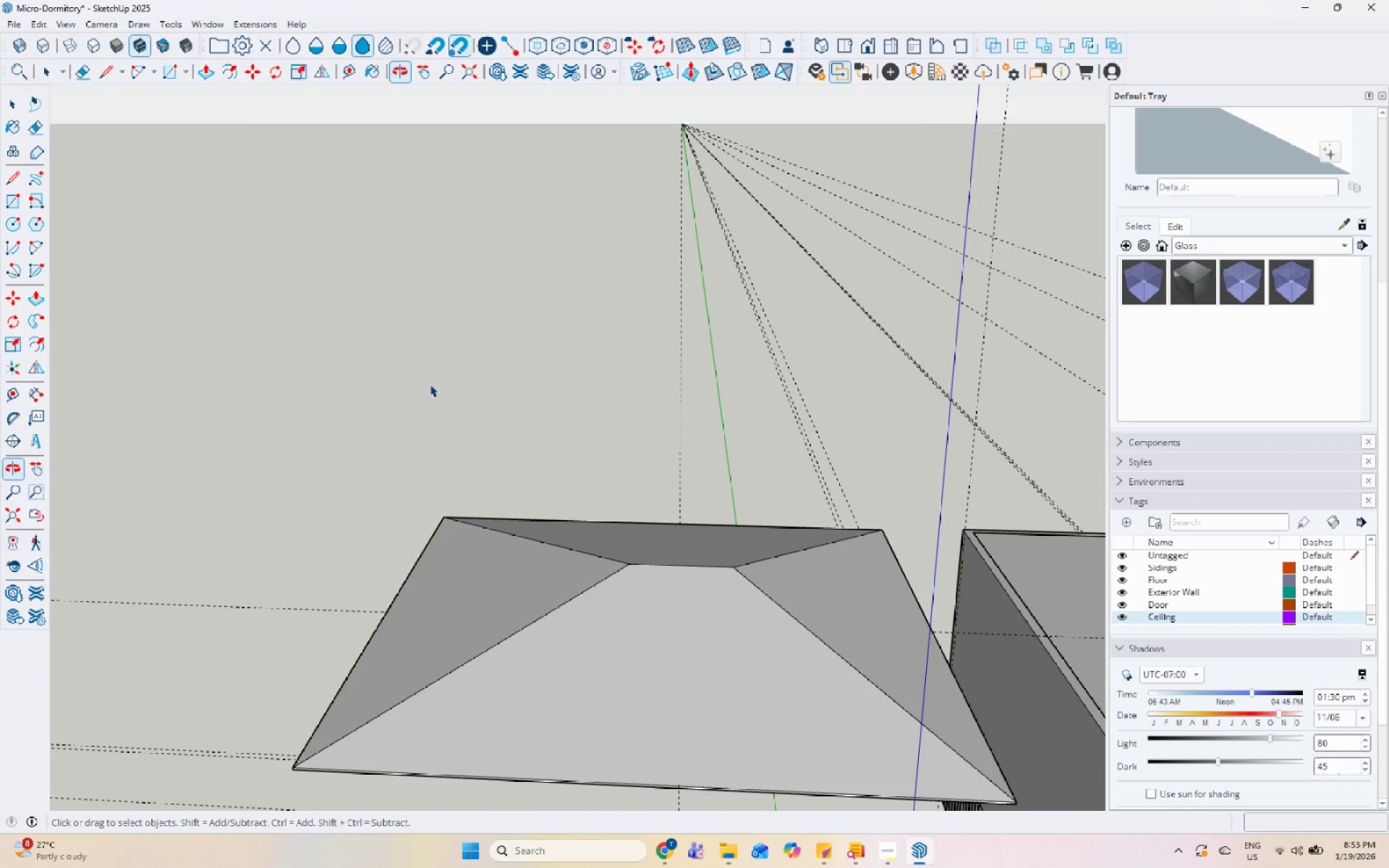 
key(Escape)
 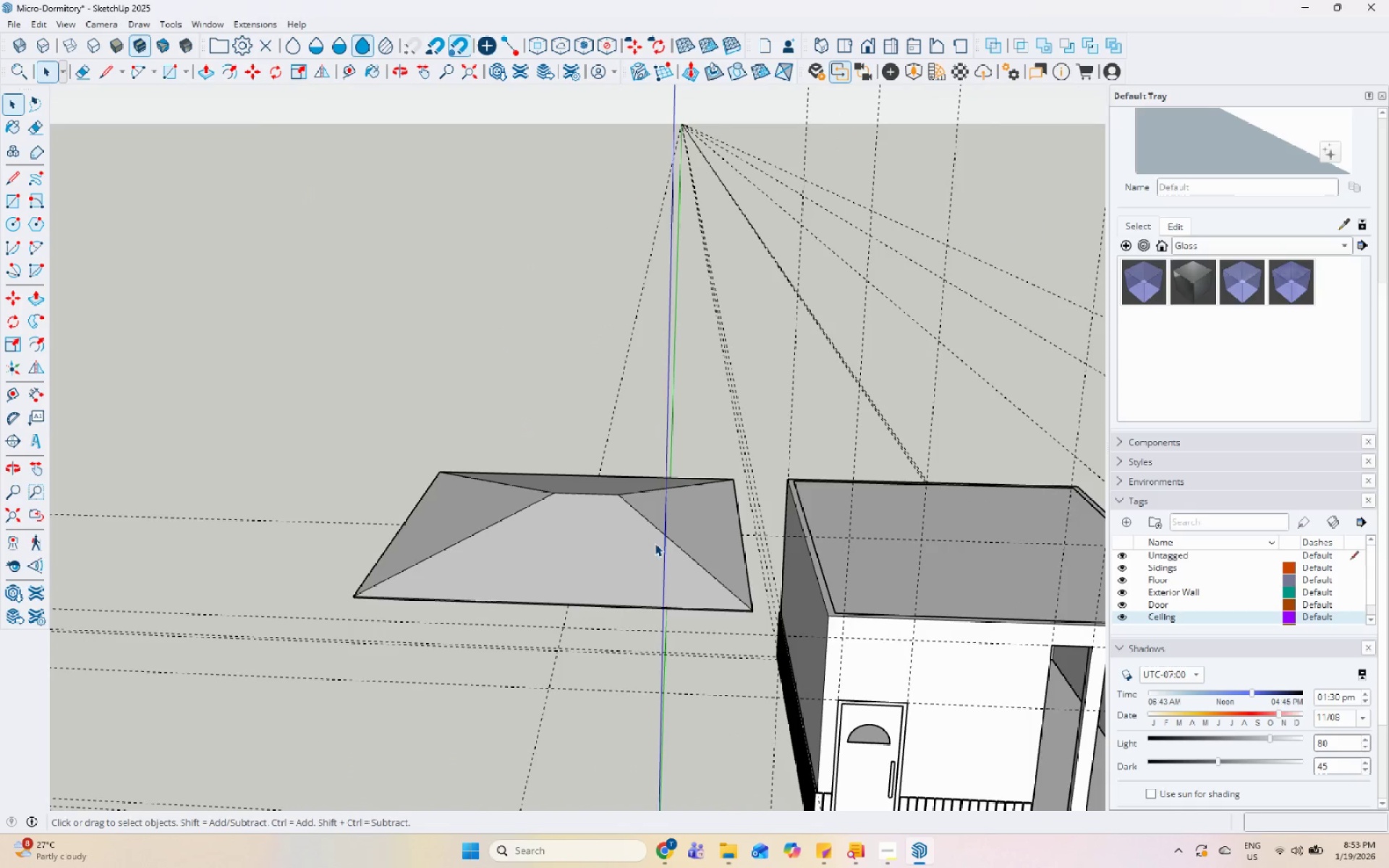 
left_click([666, 556])
 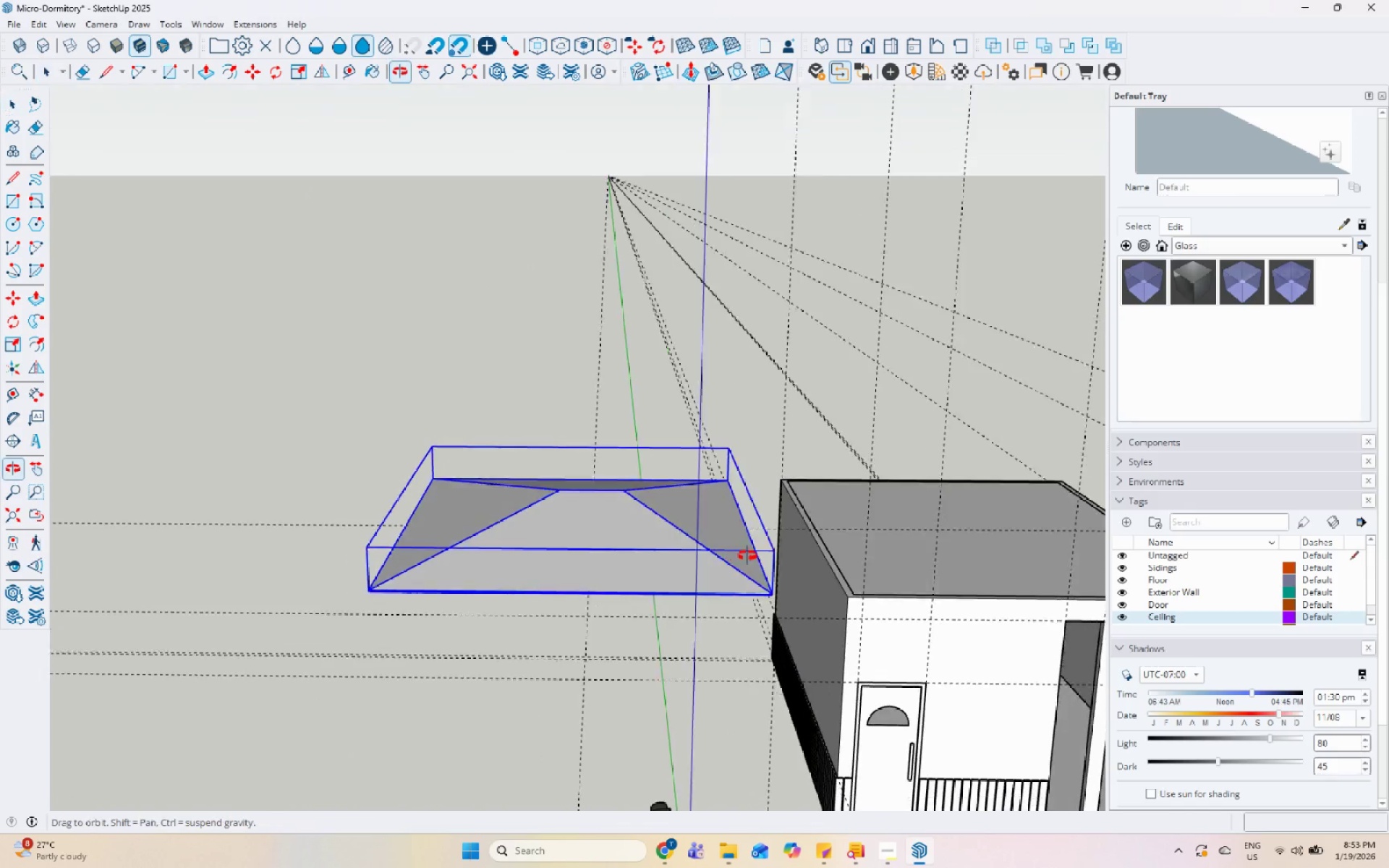 
scroll: coordinate [432, 377], scroll_direction: down, amount: 13.0
 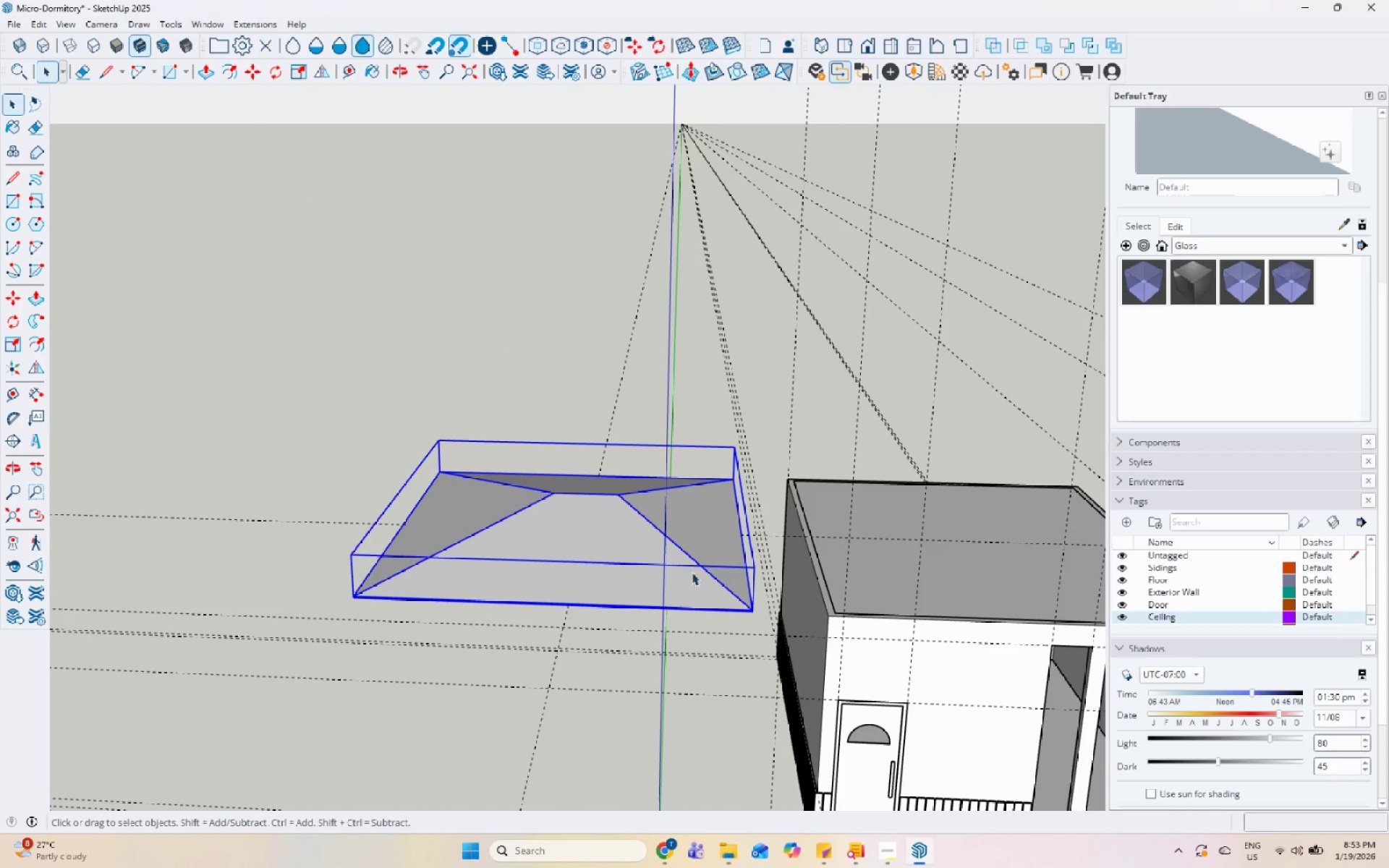 
scroll: coordinate [806, 689], scroll_direction: up, amount: 8.0
 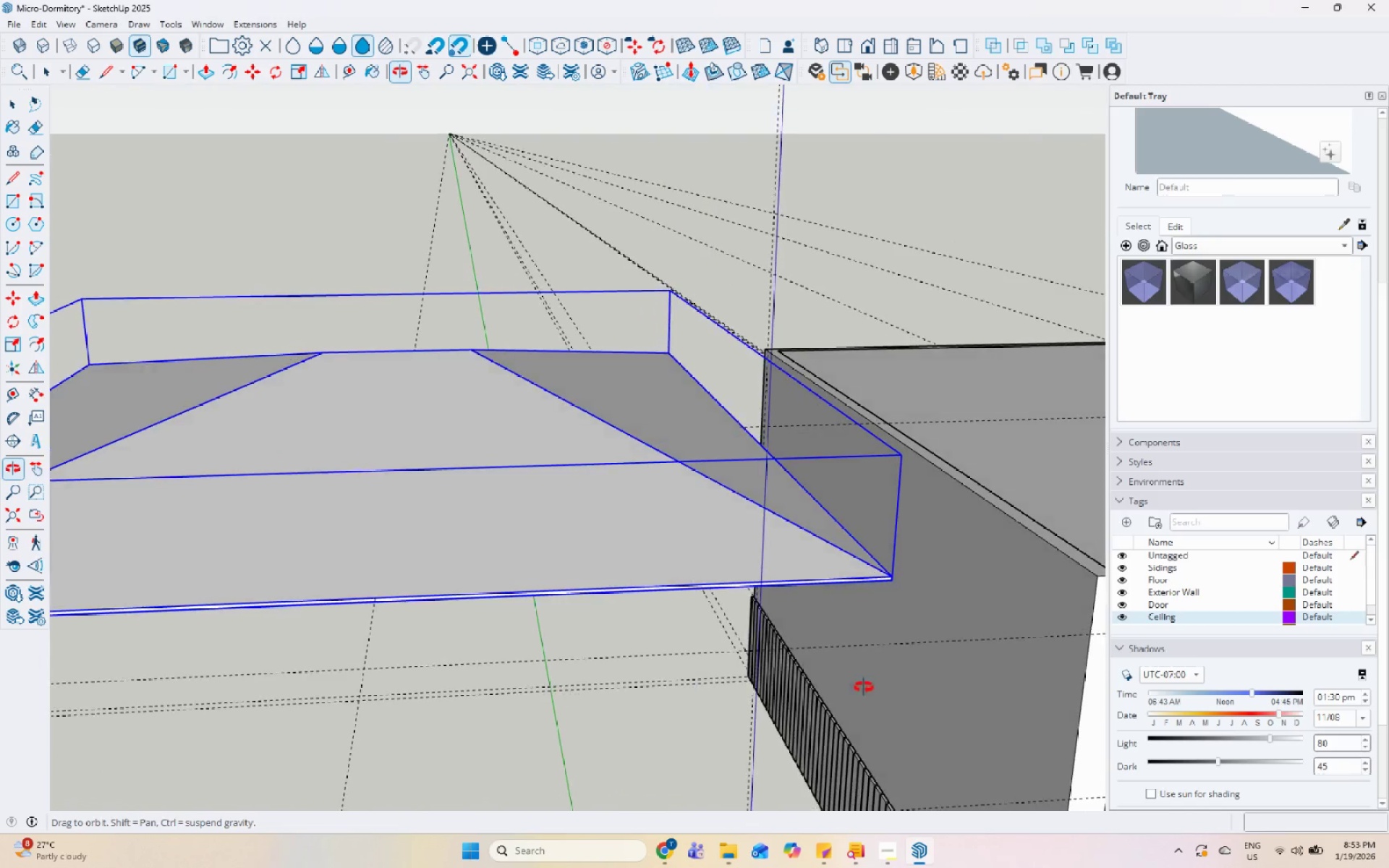 
key(M)
 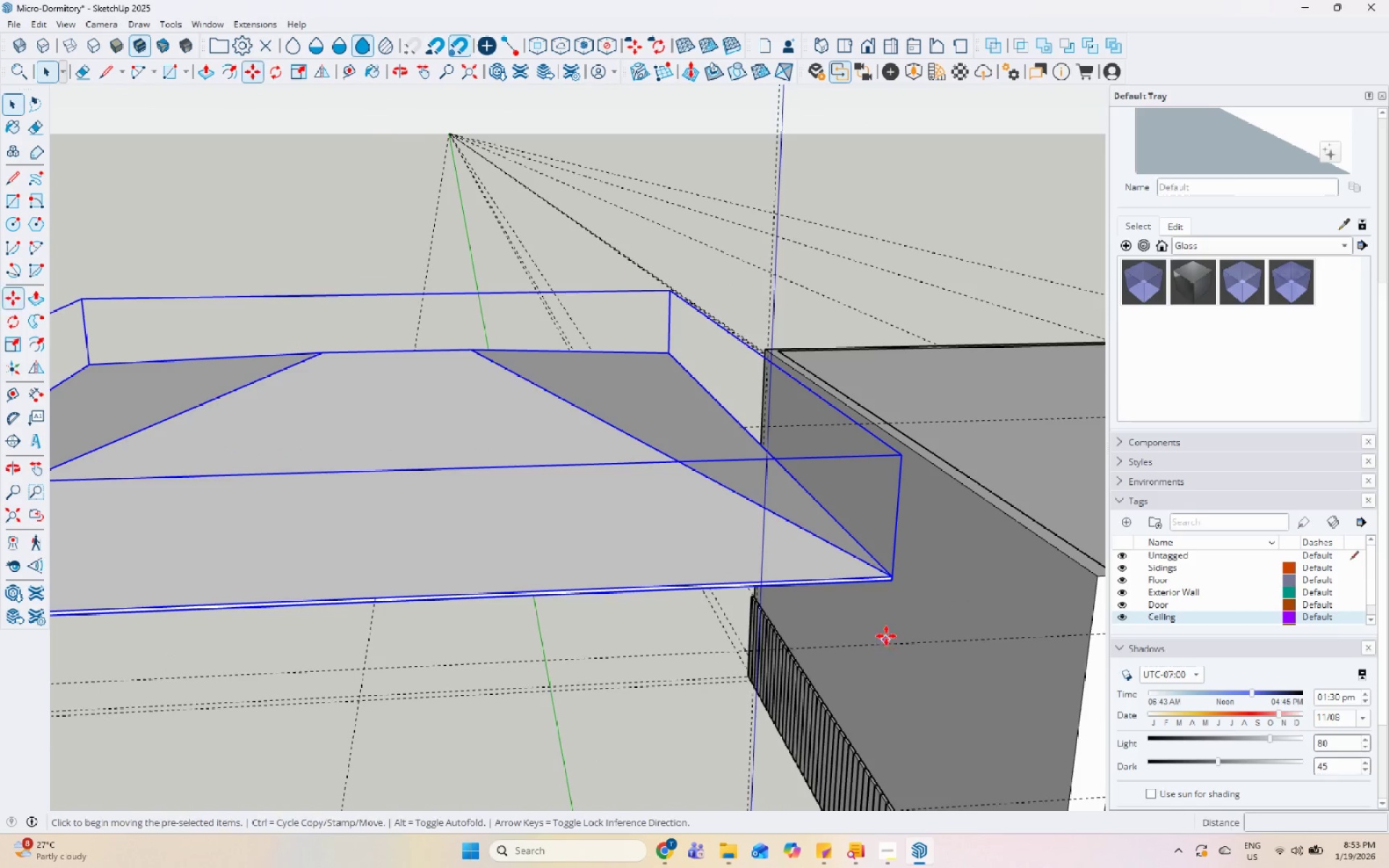 
scroll: coordinate [893, 561], scroll_direction: up, amount: 4.0
 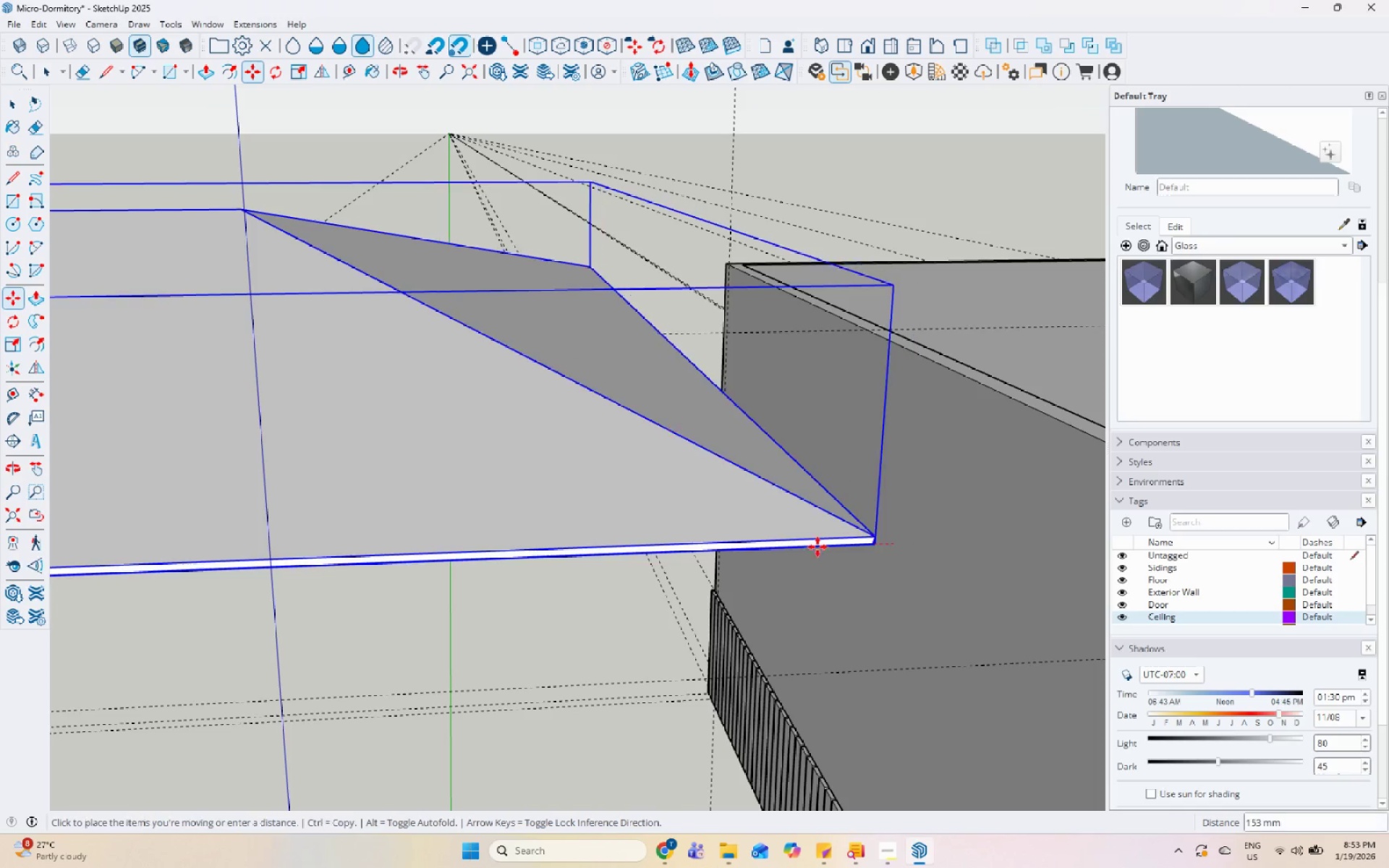 
scroll: coordinate [449, 506], scroll_direction: down, amount: 15.0
 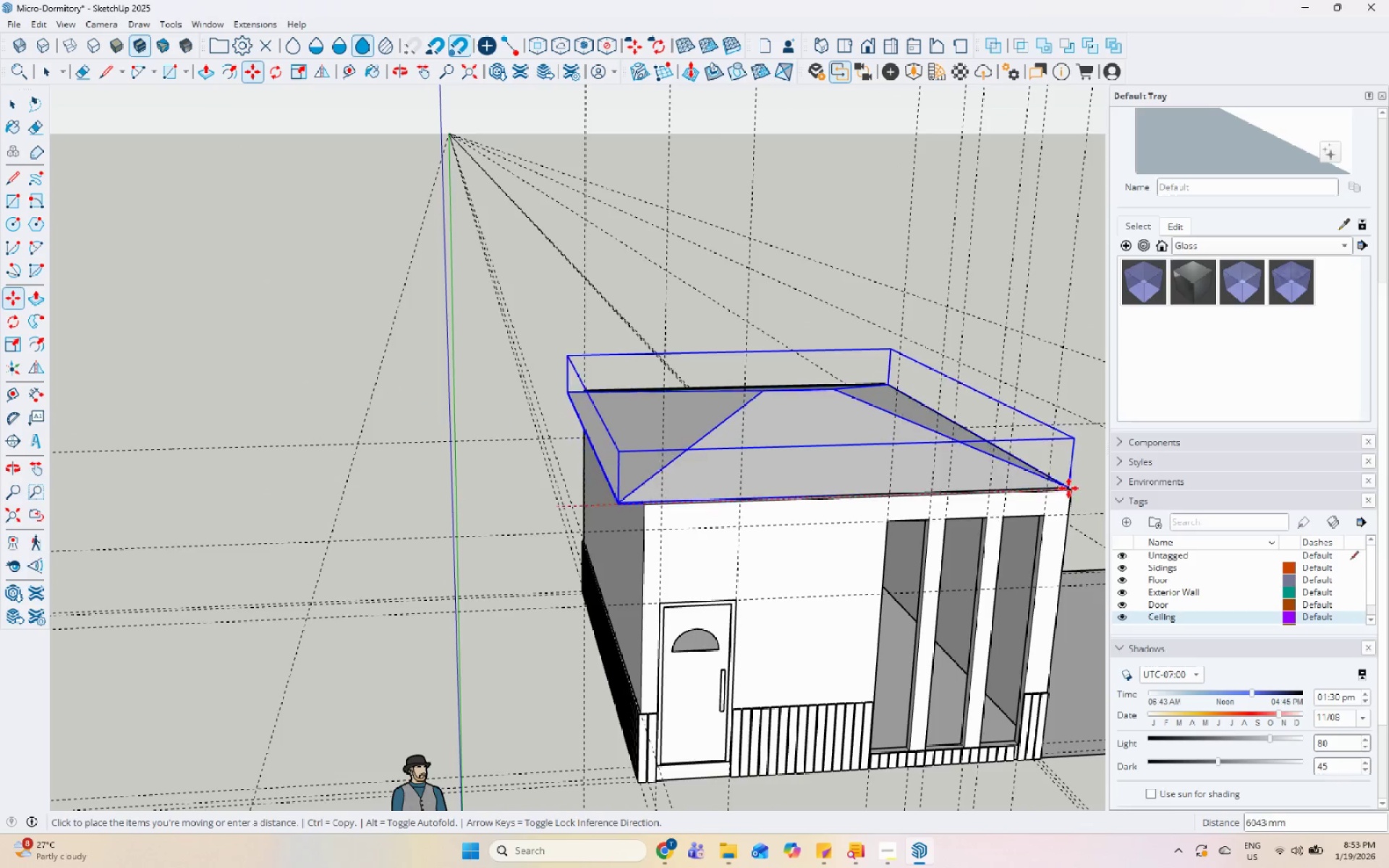 
key(Space)
 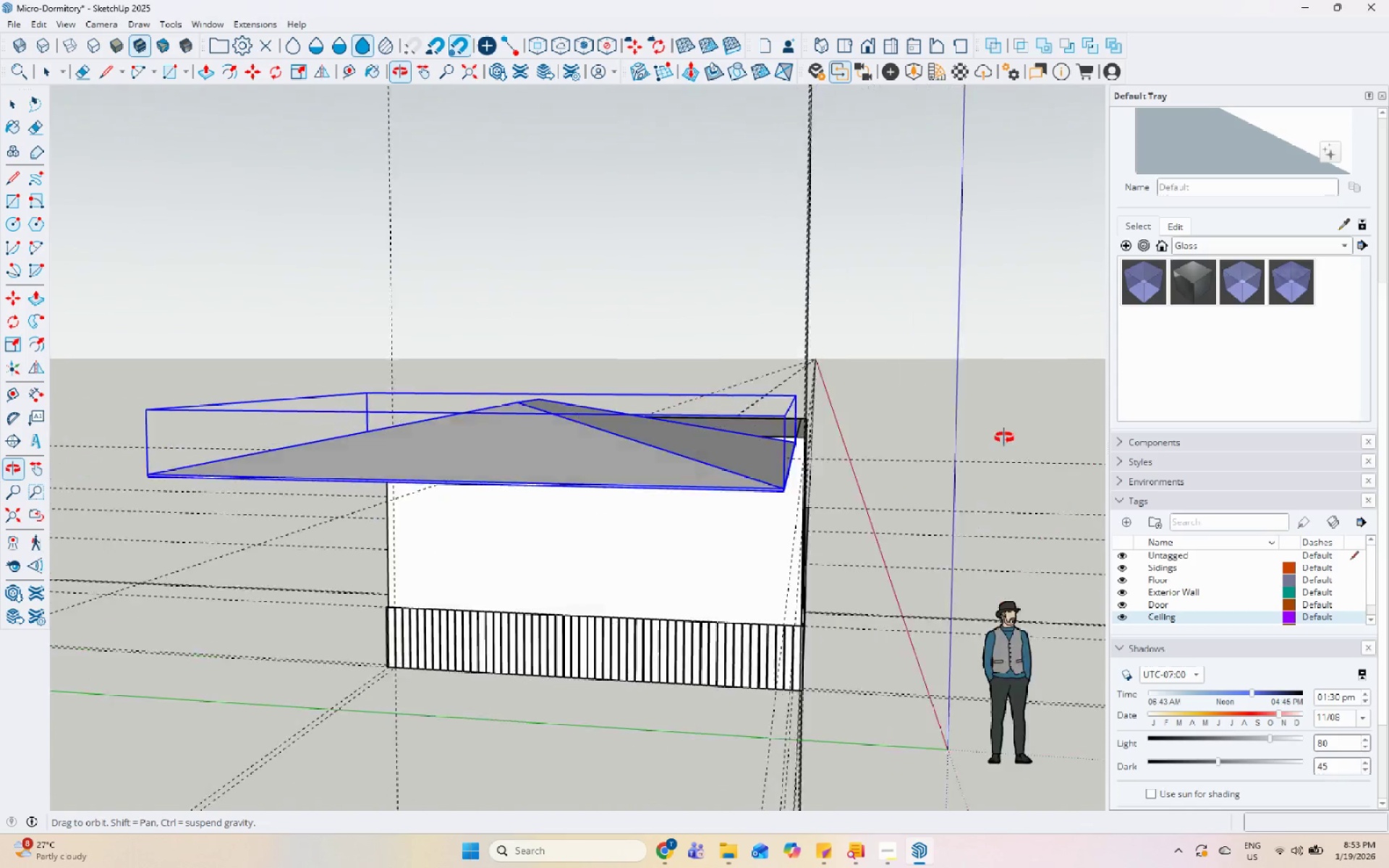 
scroll: coordinate [917, 438], scroll_direction: up, amount: 8.0
 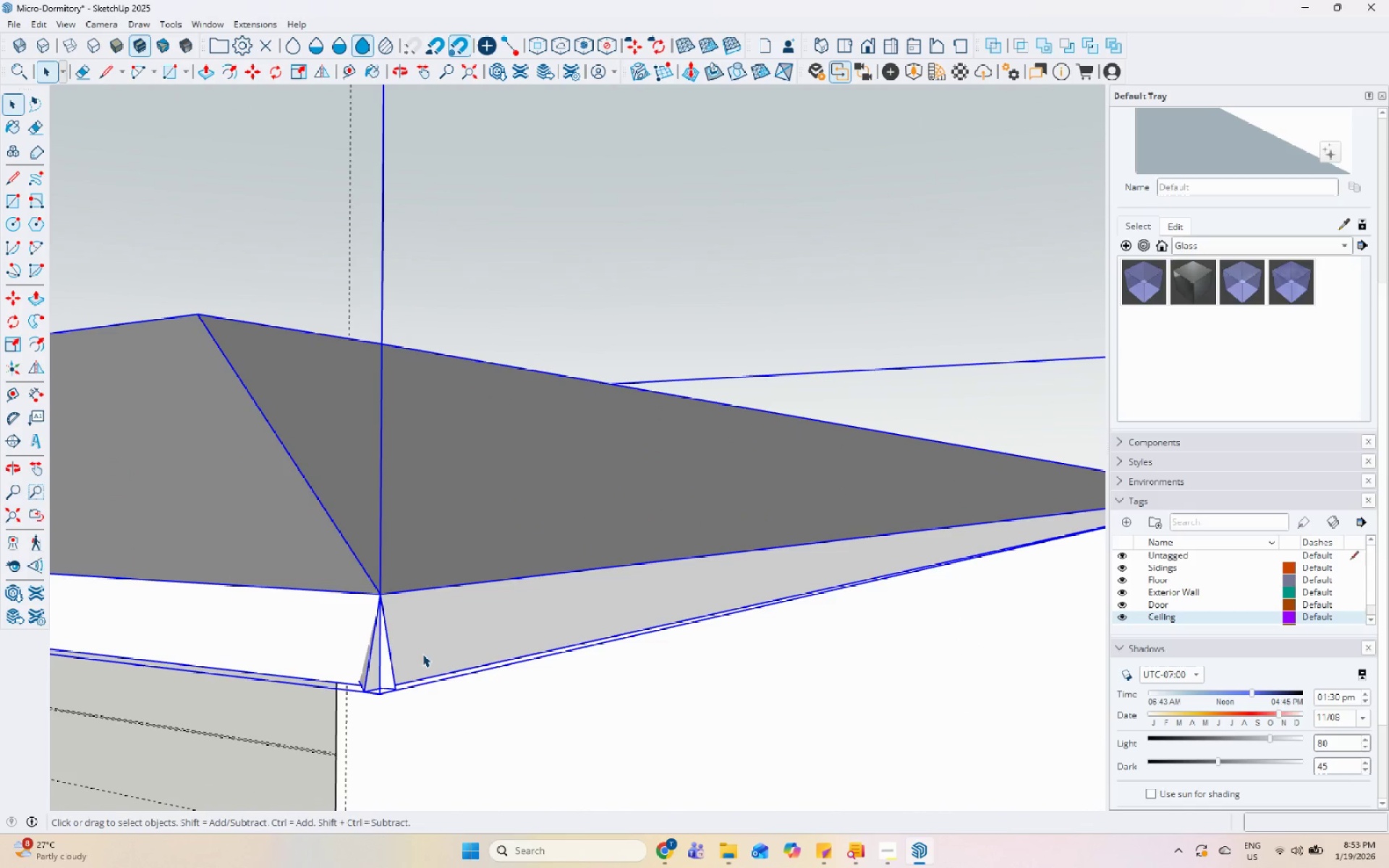 
double_click([437, 636])
 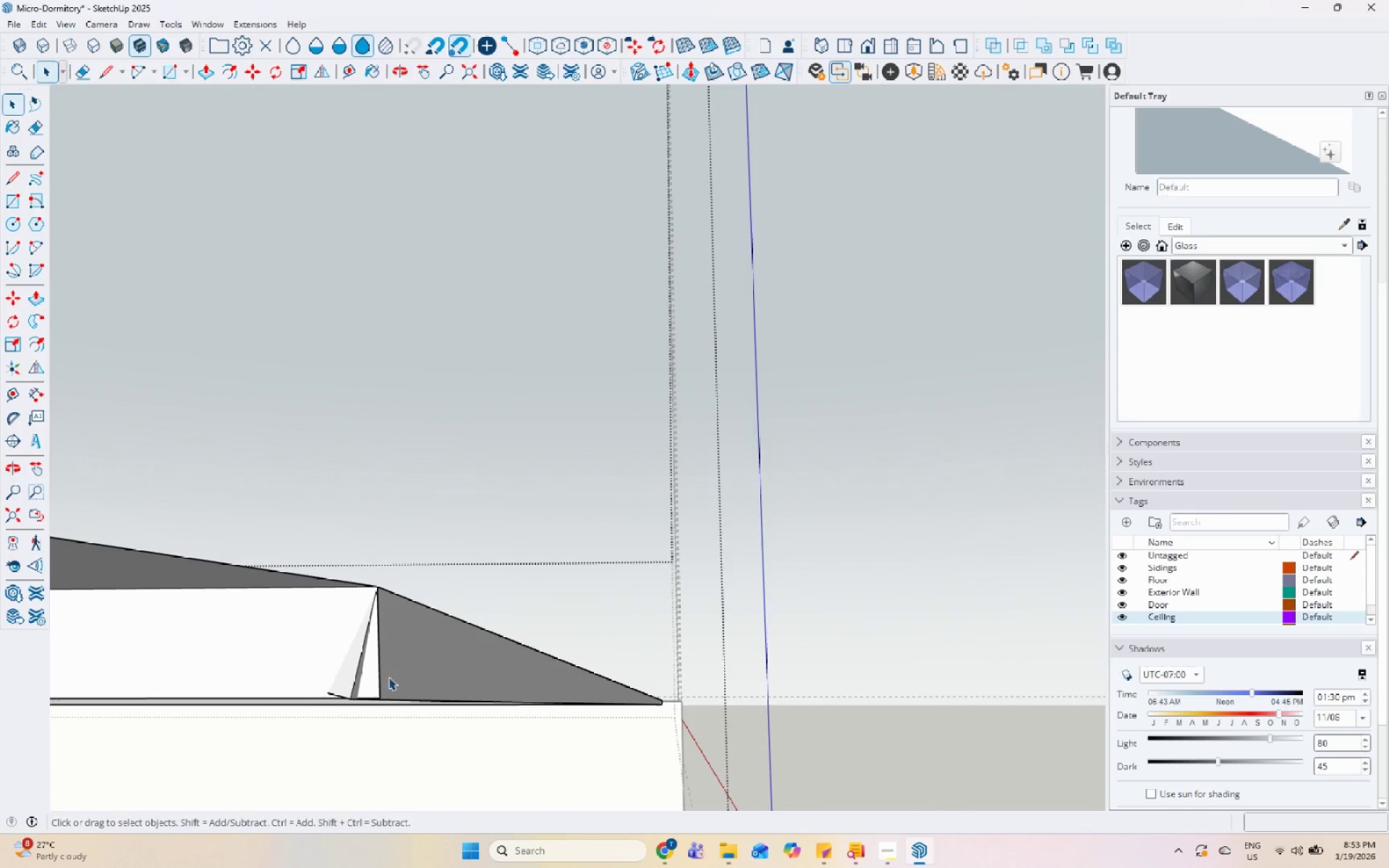 
left_click([373, 668])
 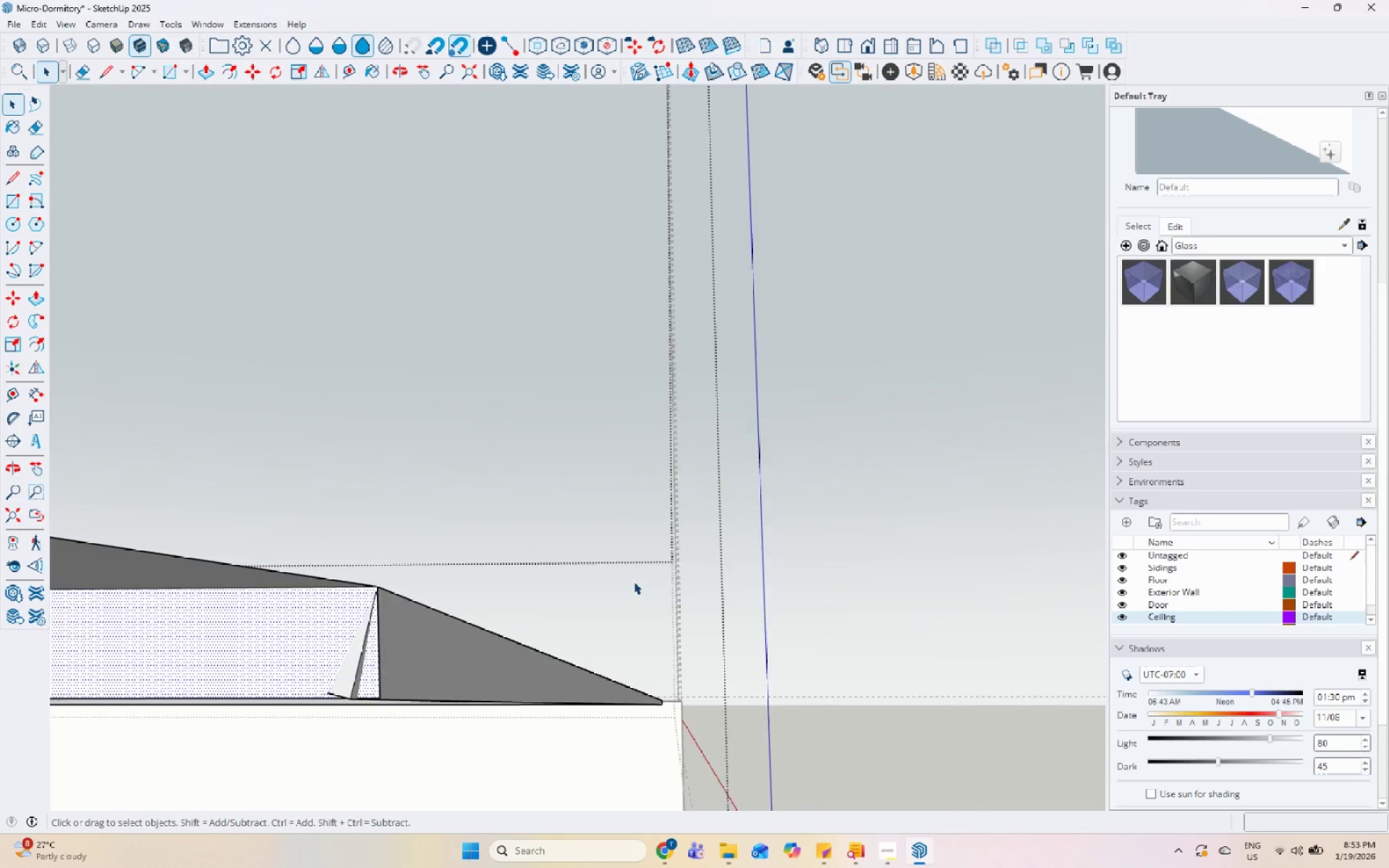 
scroll: coordinate [698, 560], scroll_direction: down, amount: 7.0
 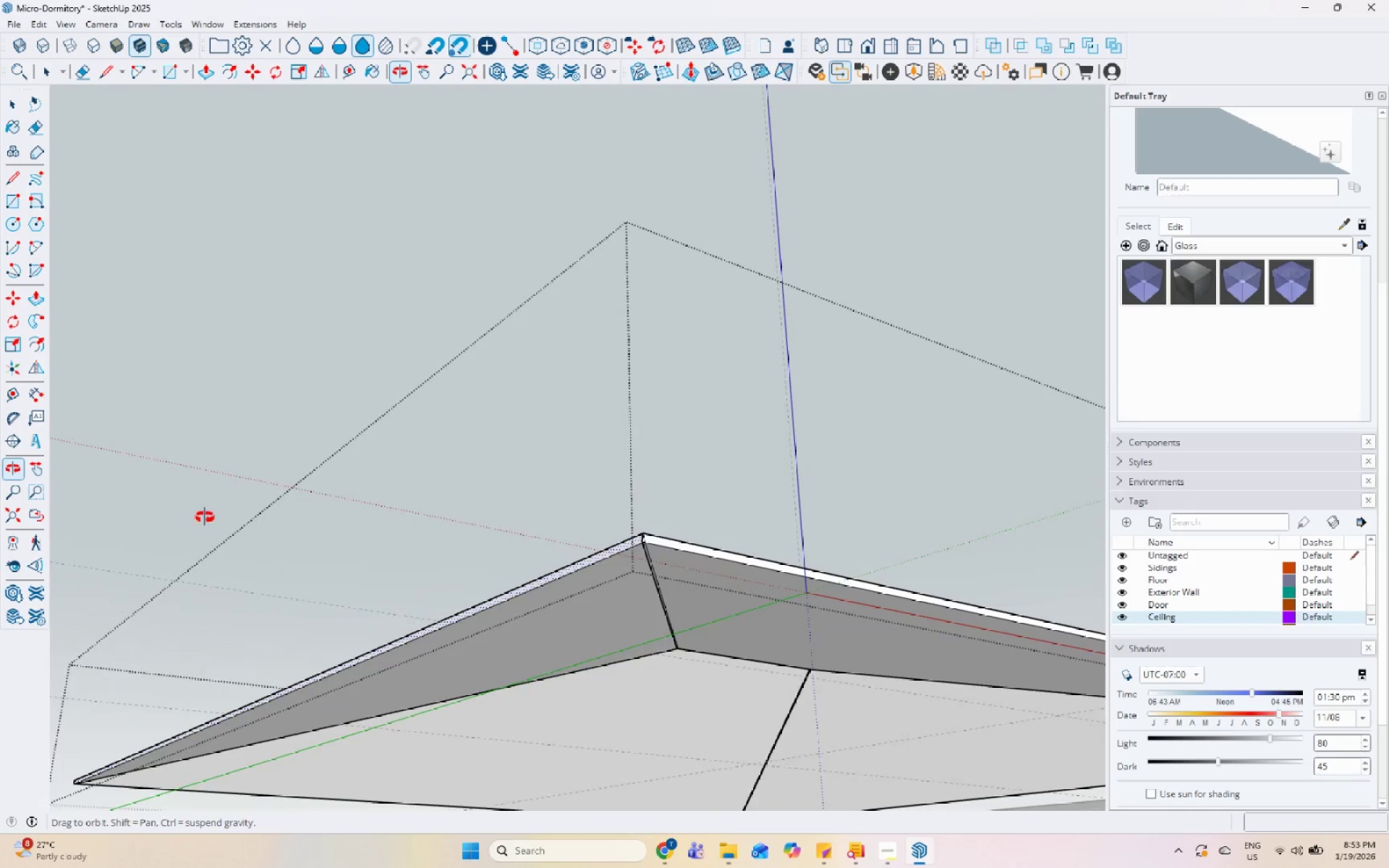 
key(Control+Z)
 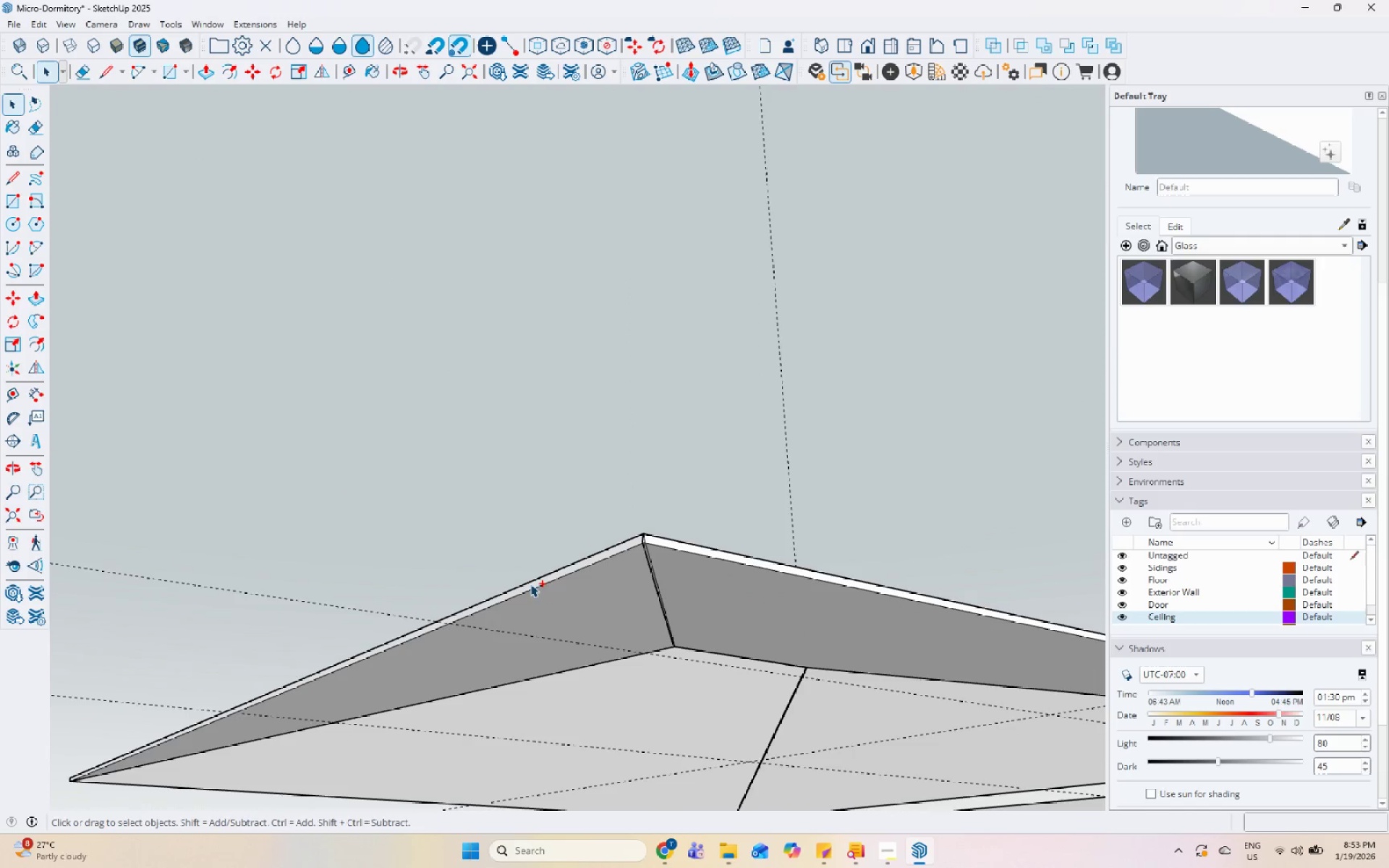 
key(Control+Z)
 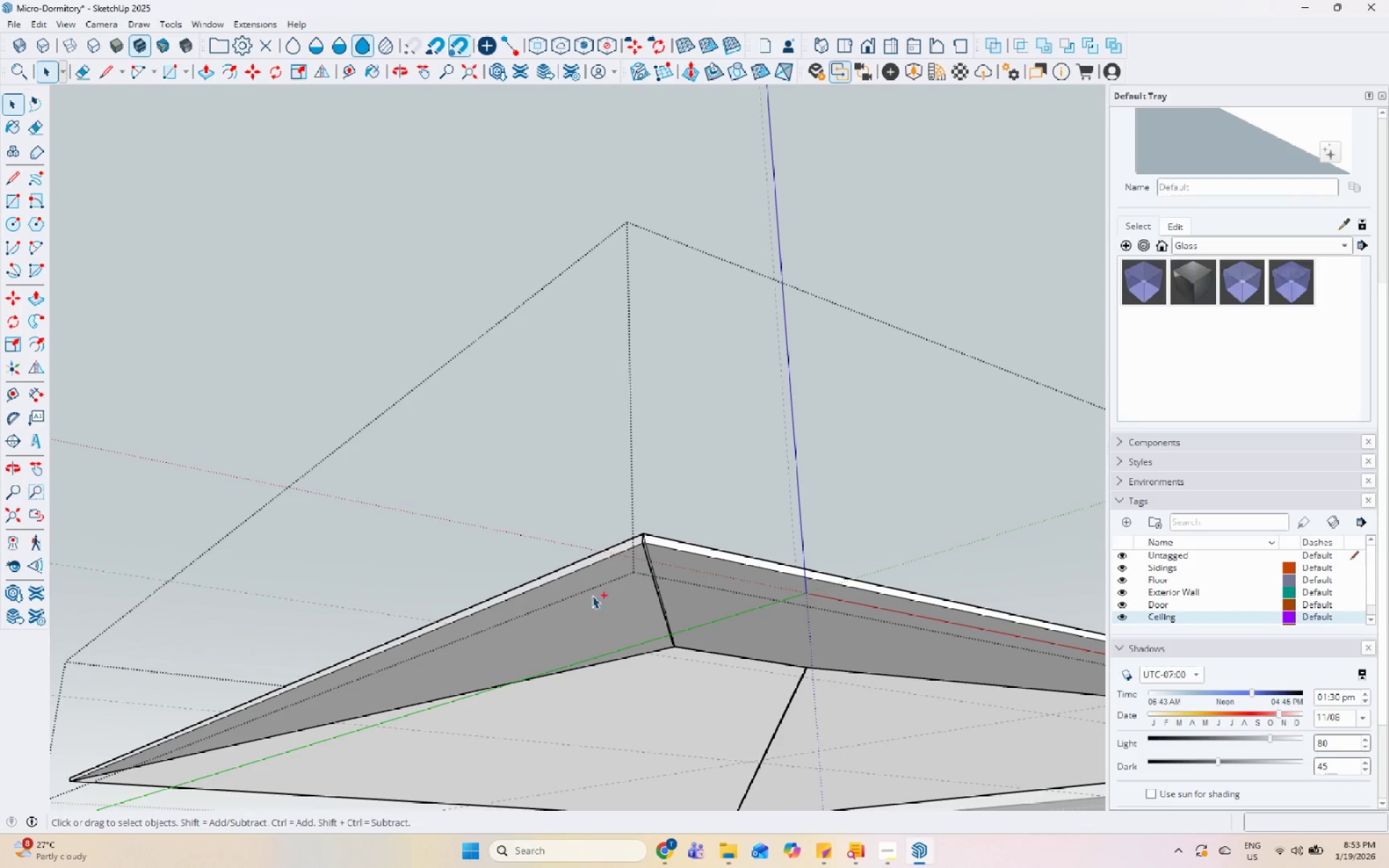 
key(Control+Z)
 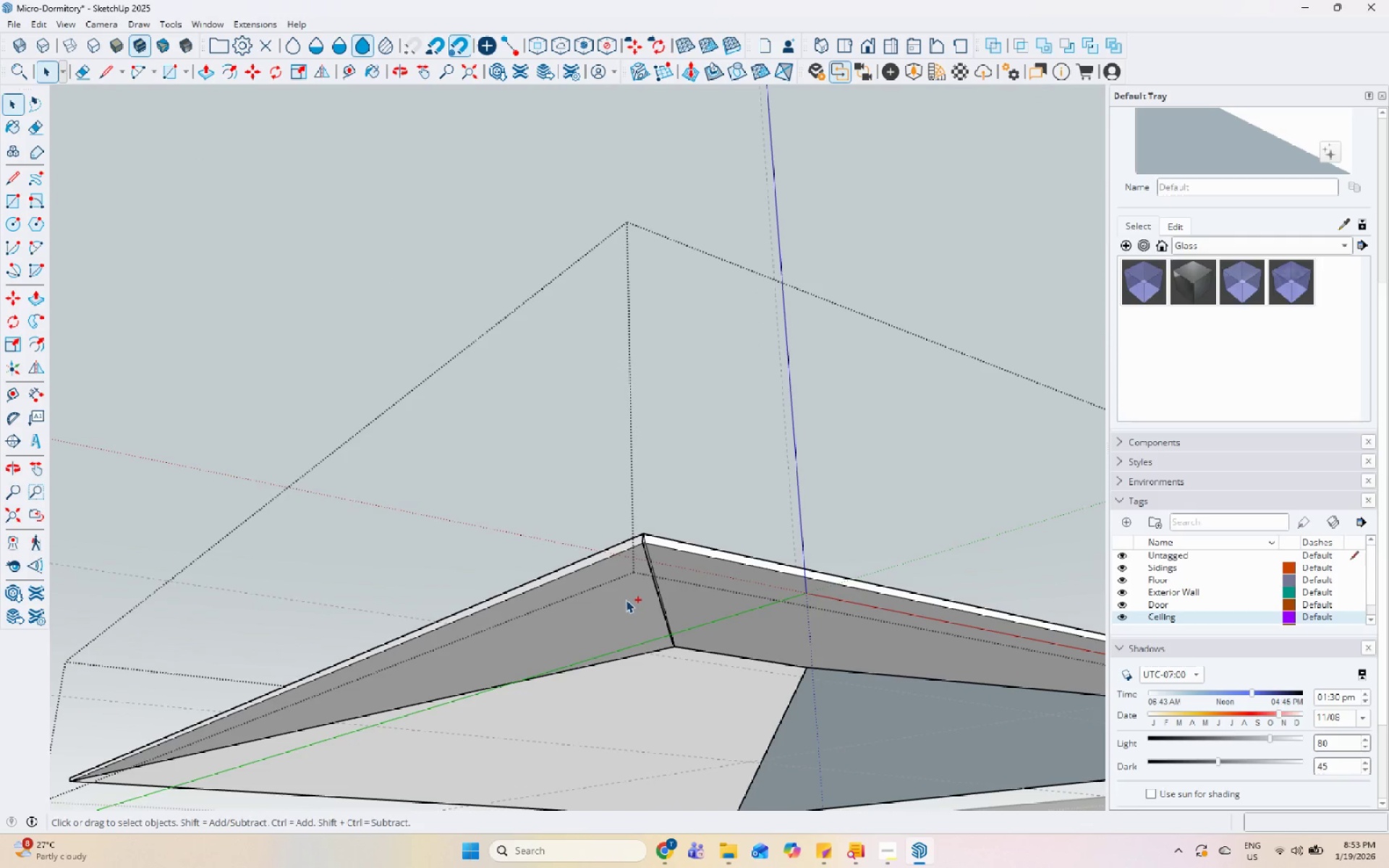 
key(Control+Z)
 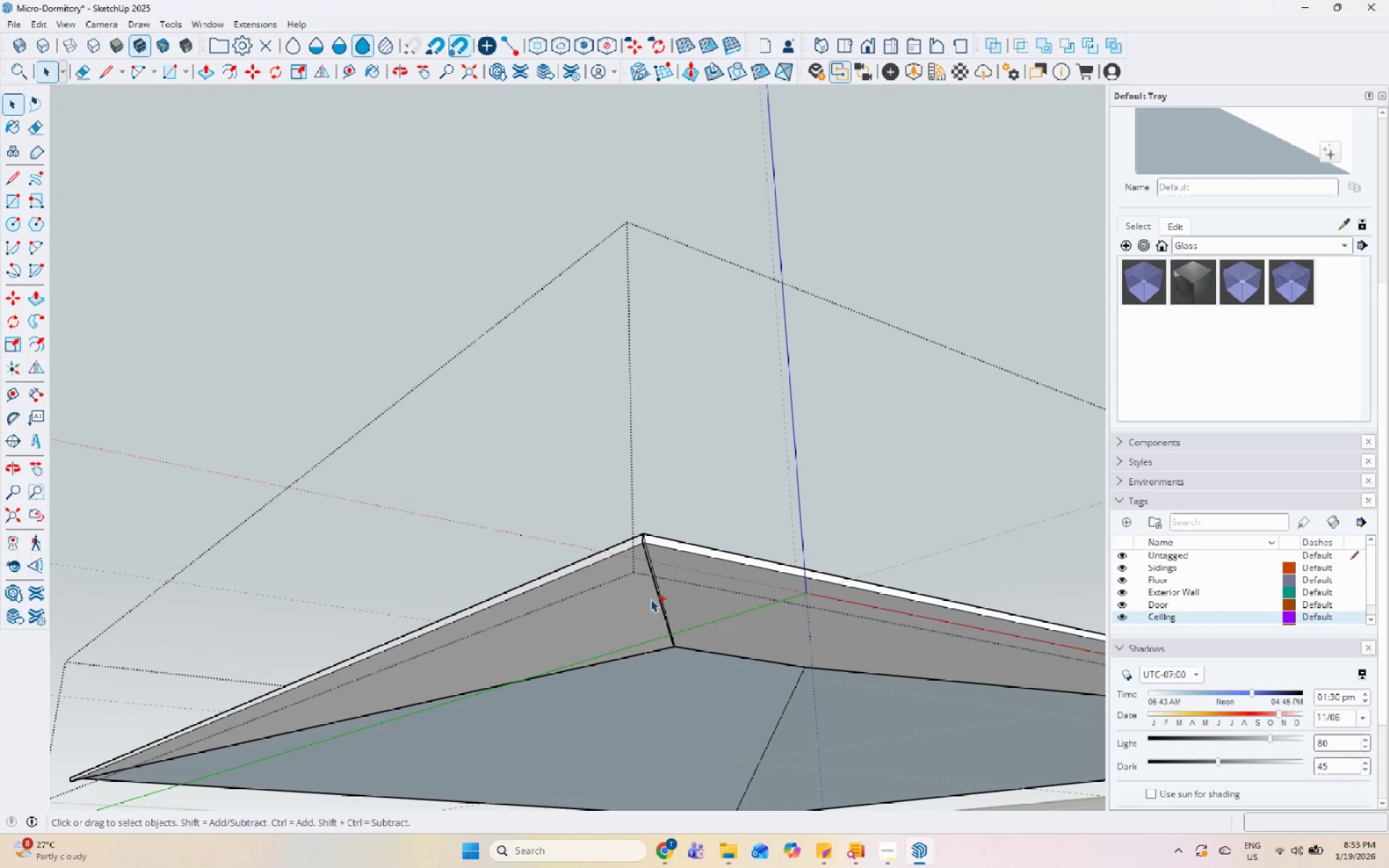 
key(Control+Z)
 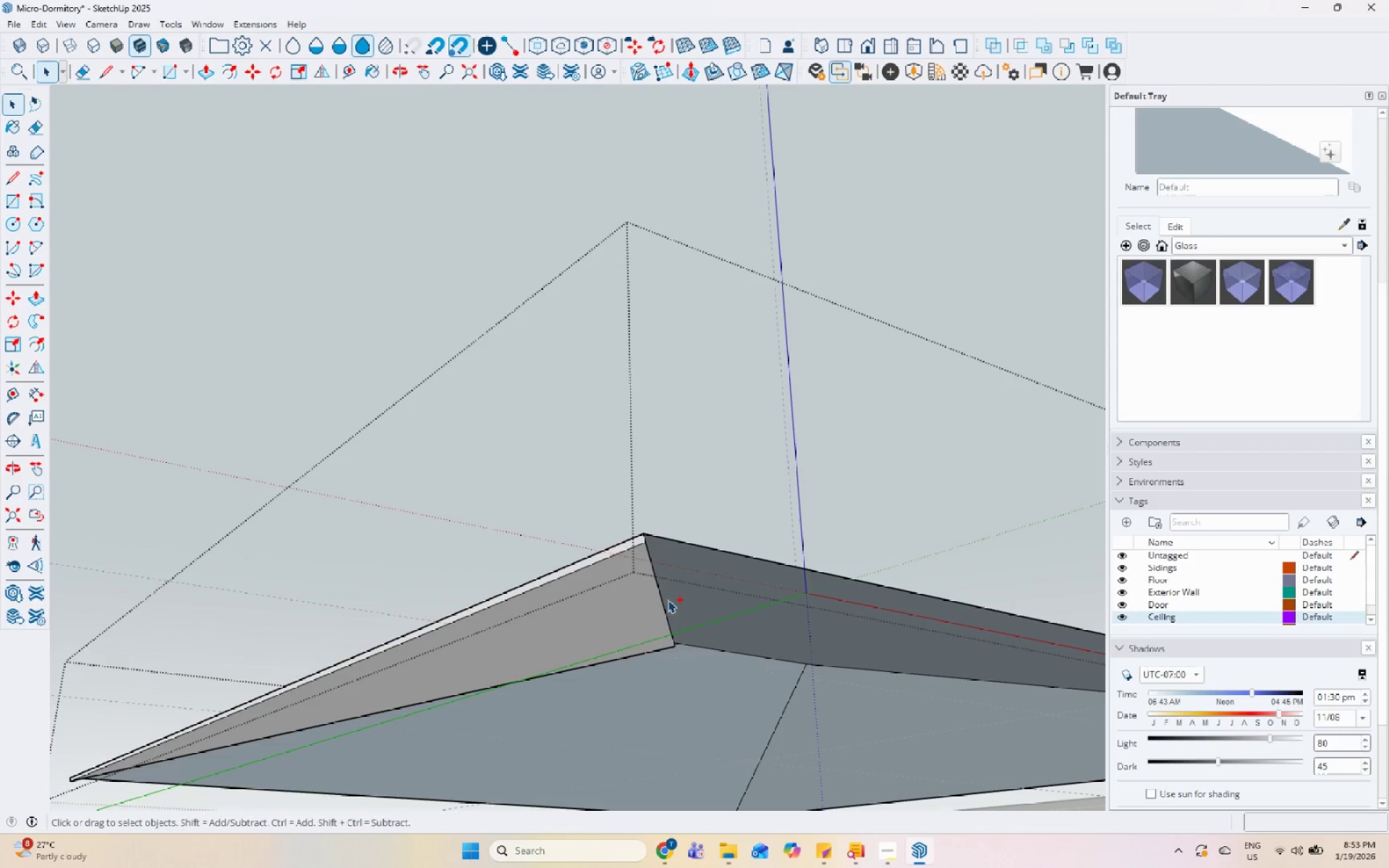 
key(Control+Z)
 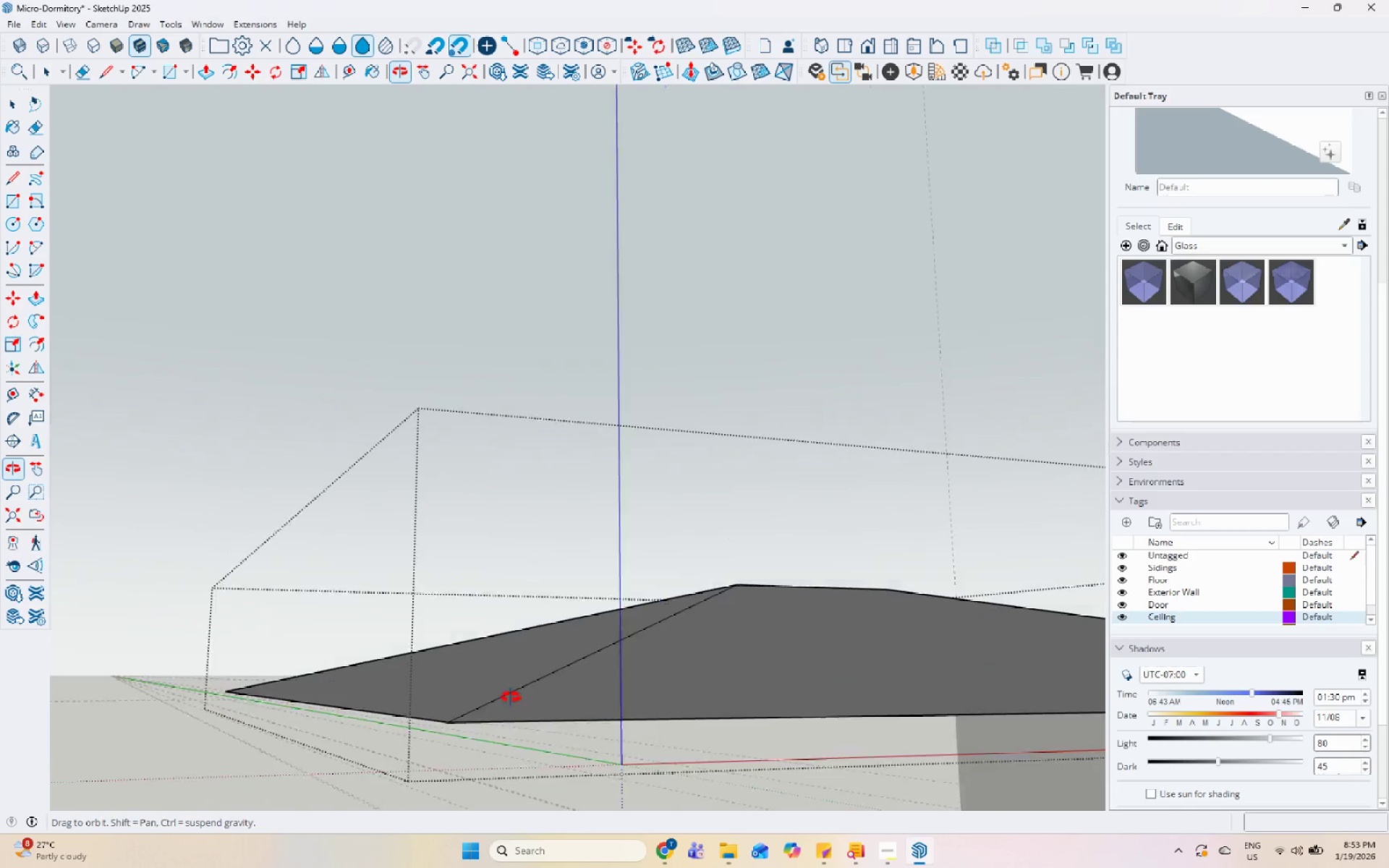 
scroll: coordinate [483, 587], scroll_direction: down, amount: 5.0
 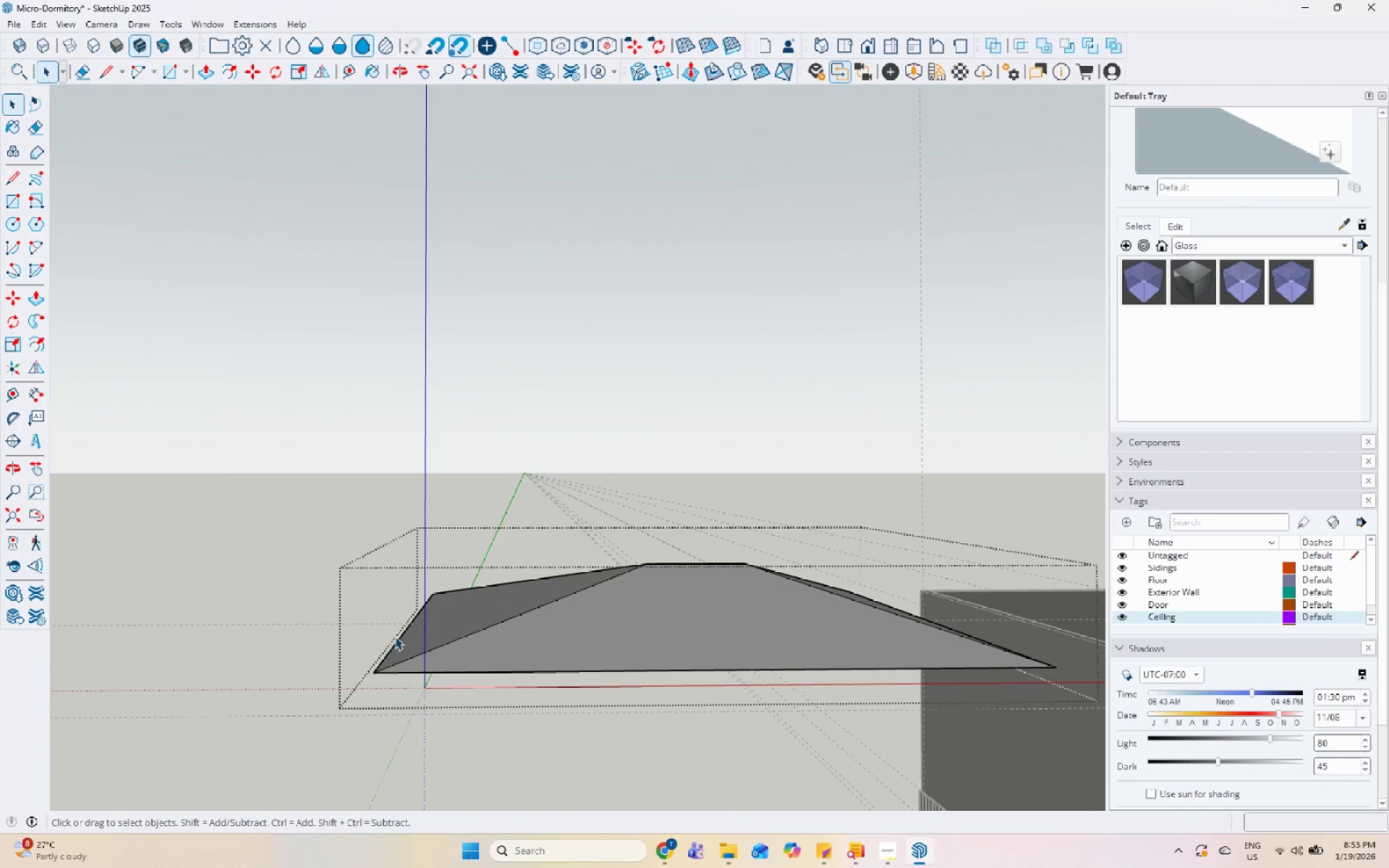 
key(L)
 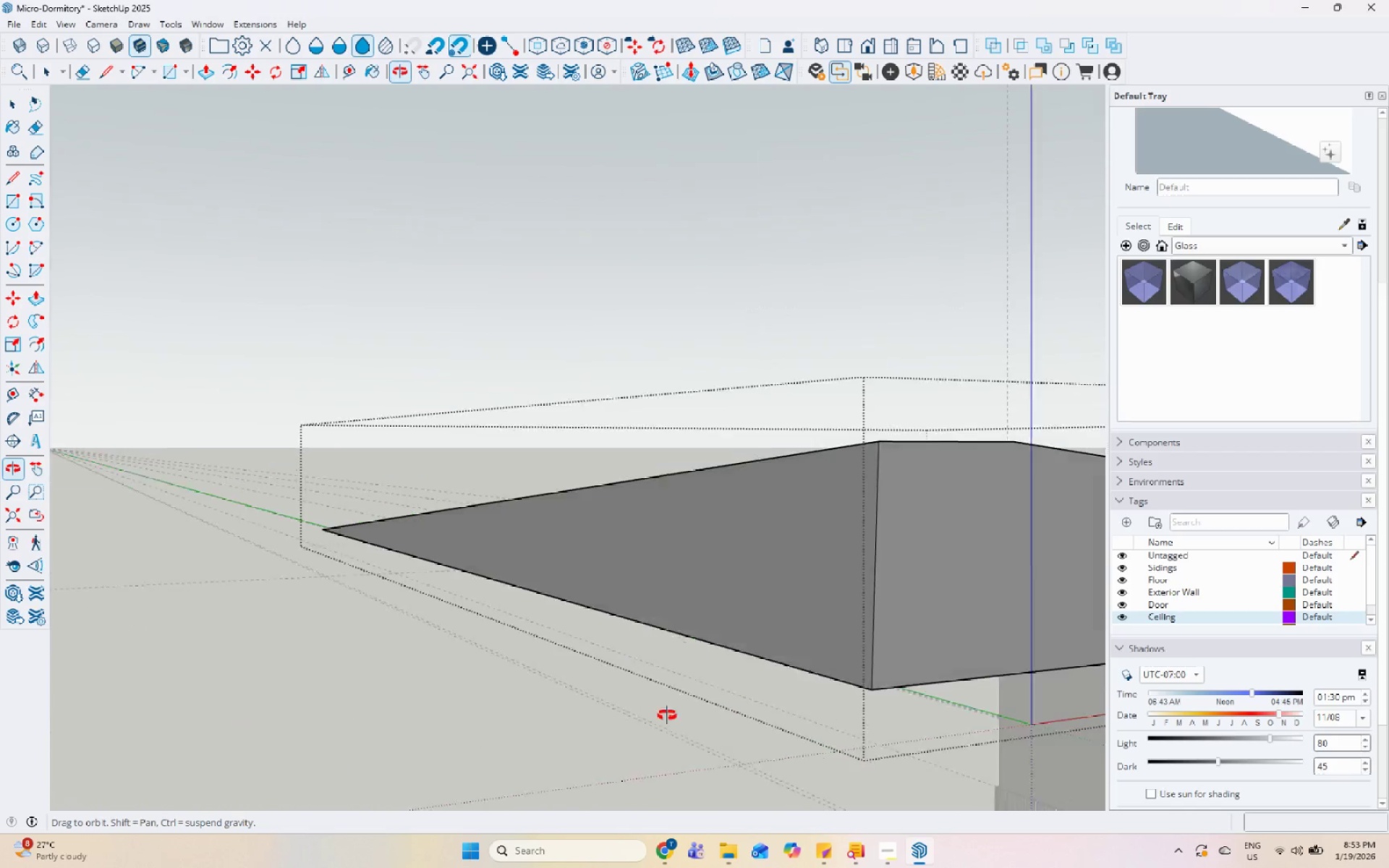 
scroll: coordinate [365, 703], scroll_direction: up, amount: 9.0
 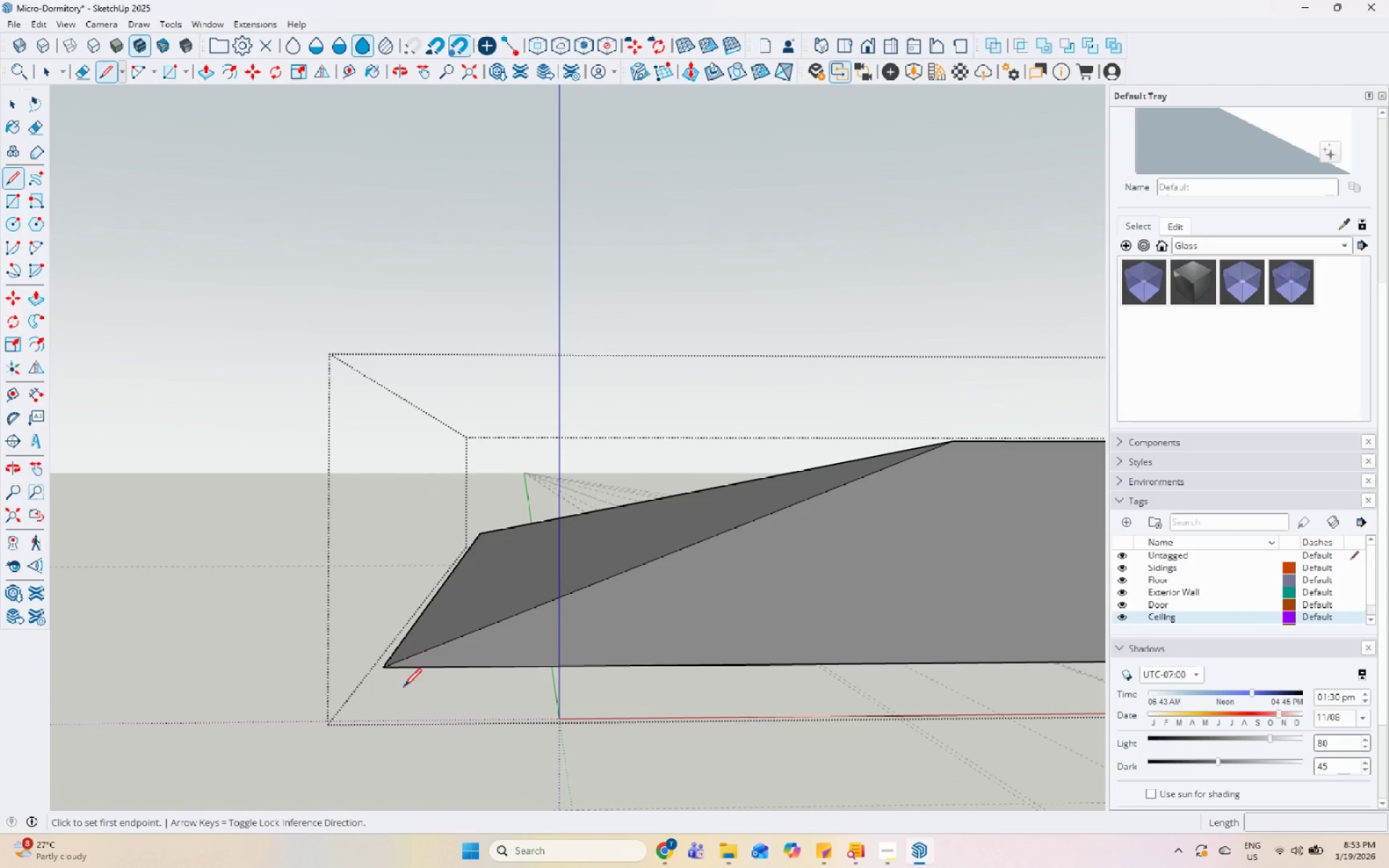 
scroll: coordinate [330, 488], scroll_direction: down, amount: 6.0
 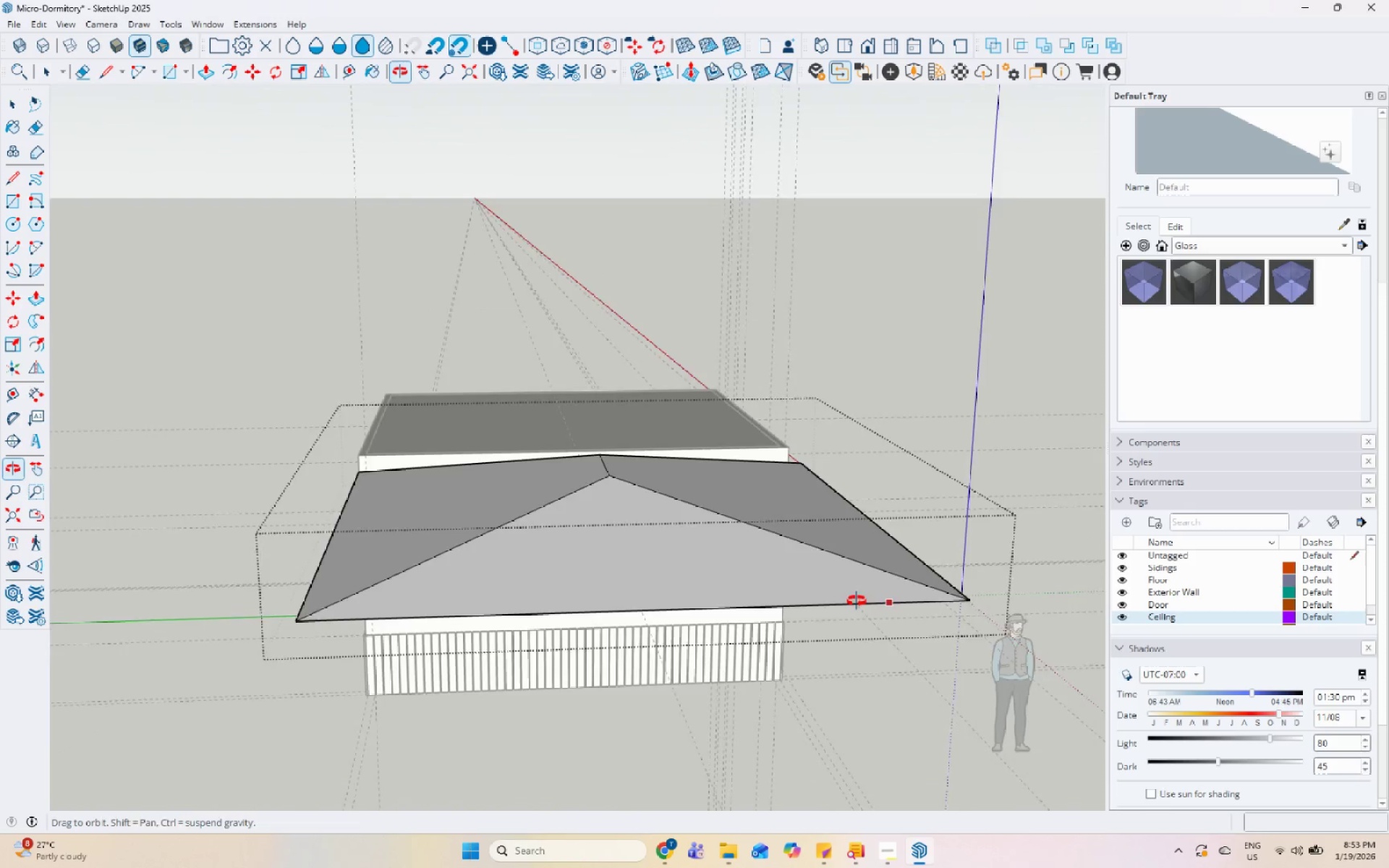 
scroll: coordinate [1000, 606], scroll_direction: up, amount: 9.0
 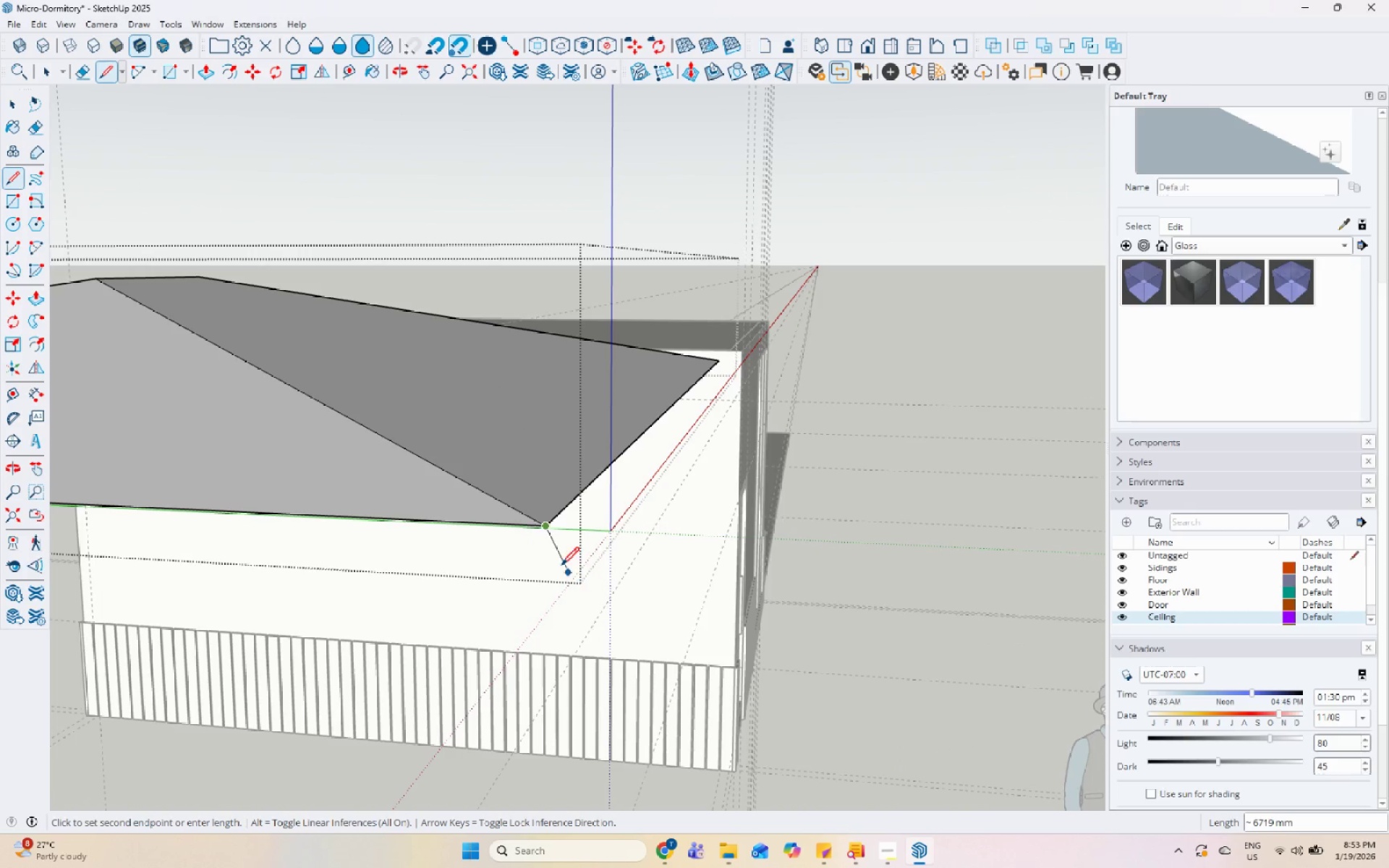 
scroll: coordinate [127, 414], scroll_direction: down, amount: 7.0
 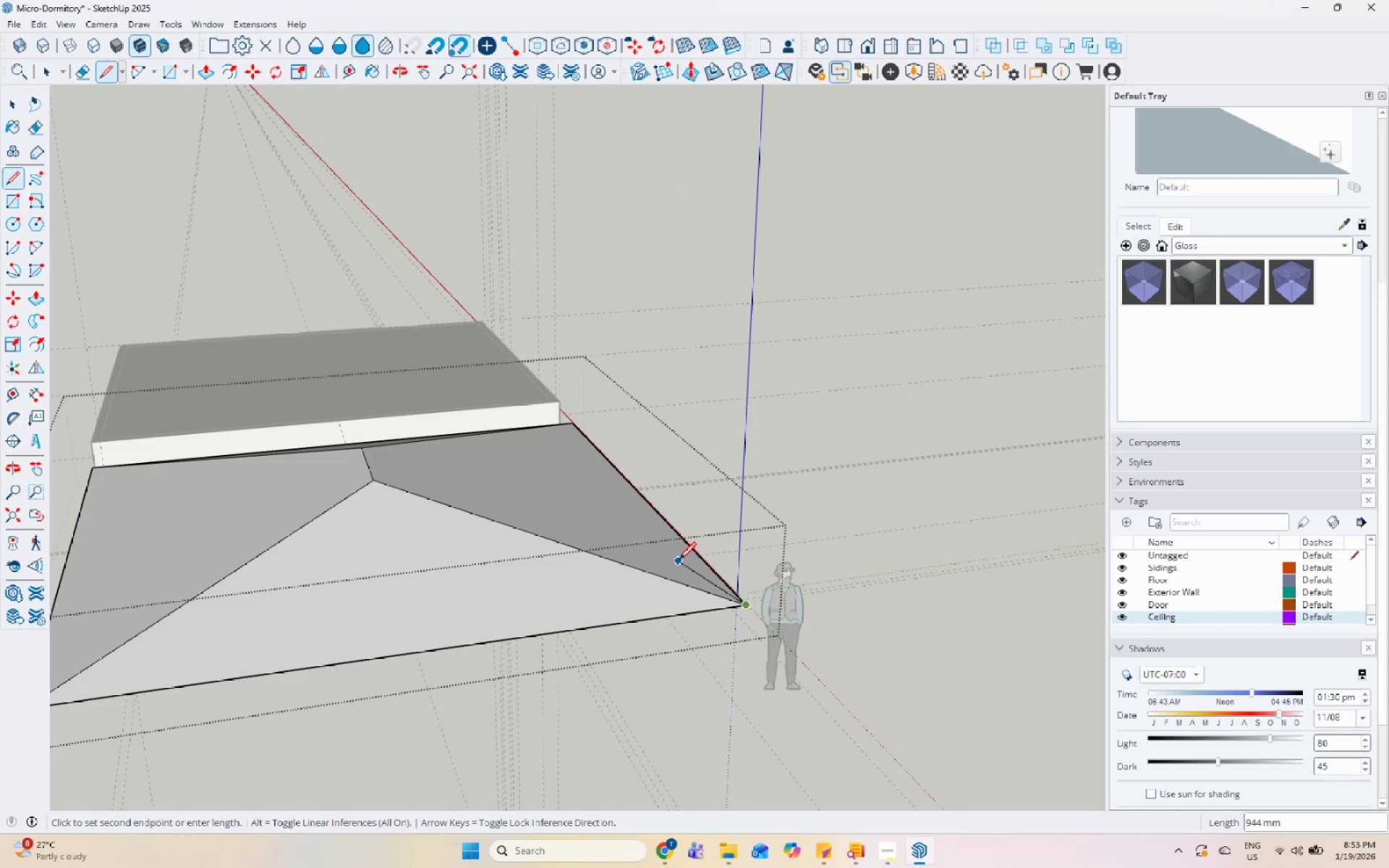 
scroll: coordinate [720, 598], scroll_direction: up, amount: 8.0
 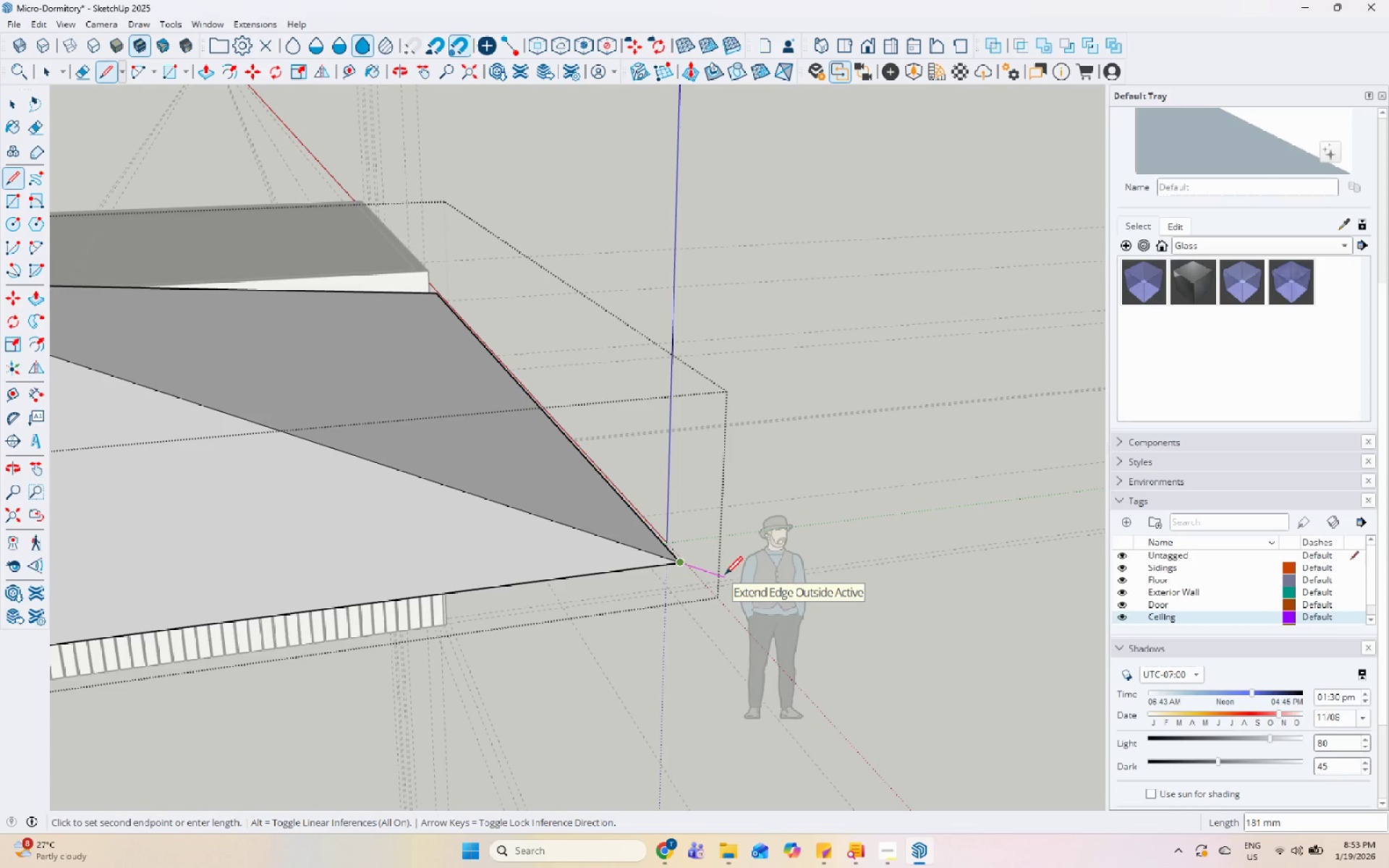 
scroll: coordinate [734, 578], scroll_direction: down, amount: 1.0
 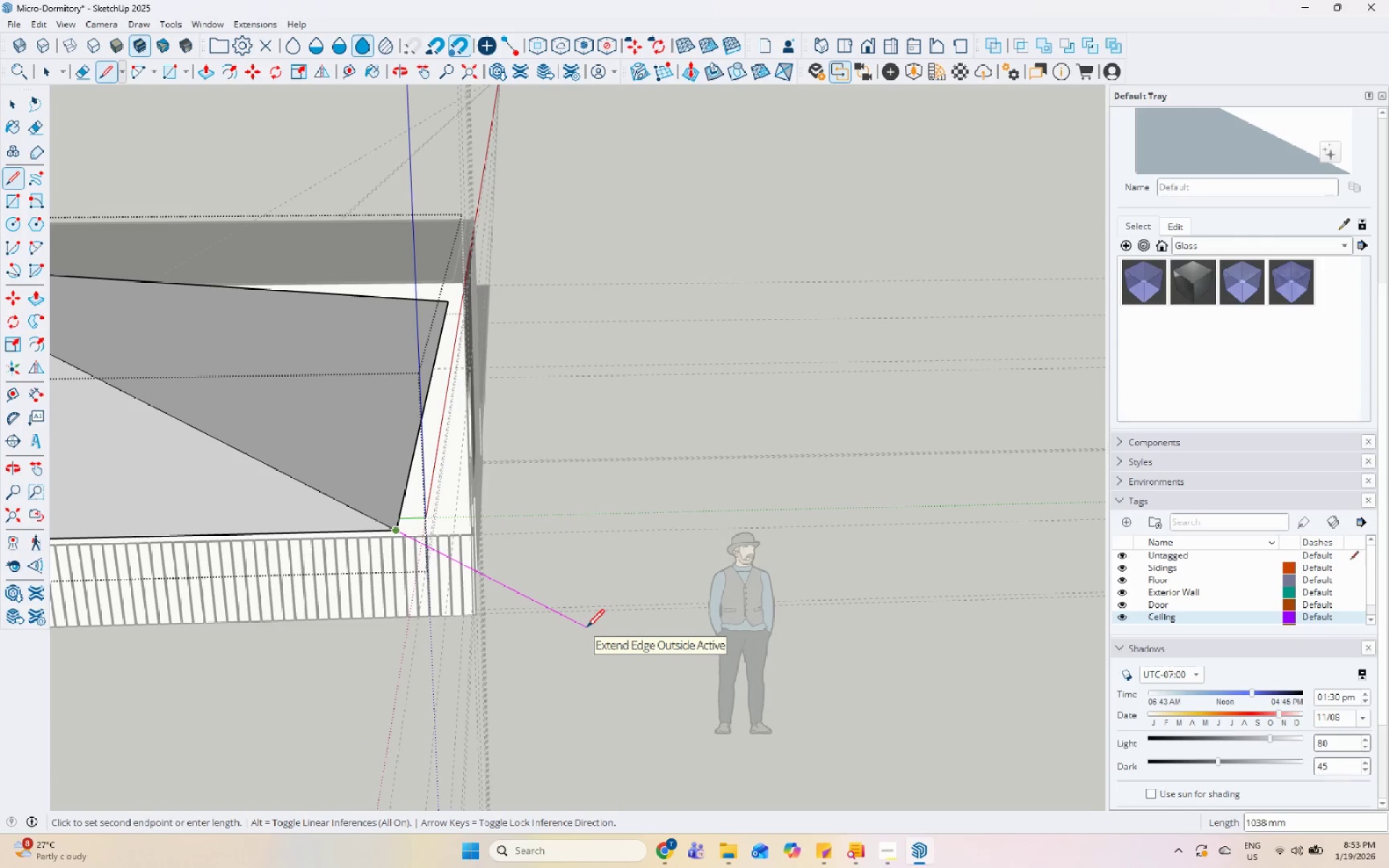 
wait(6.5)
 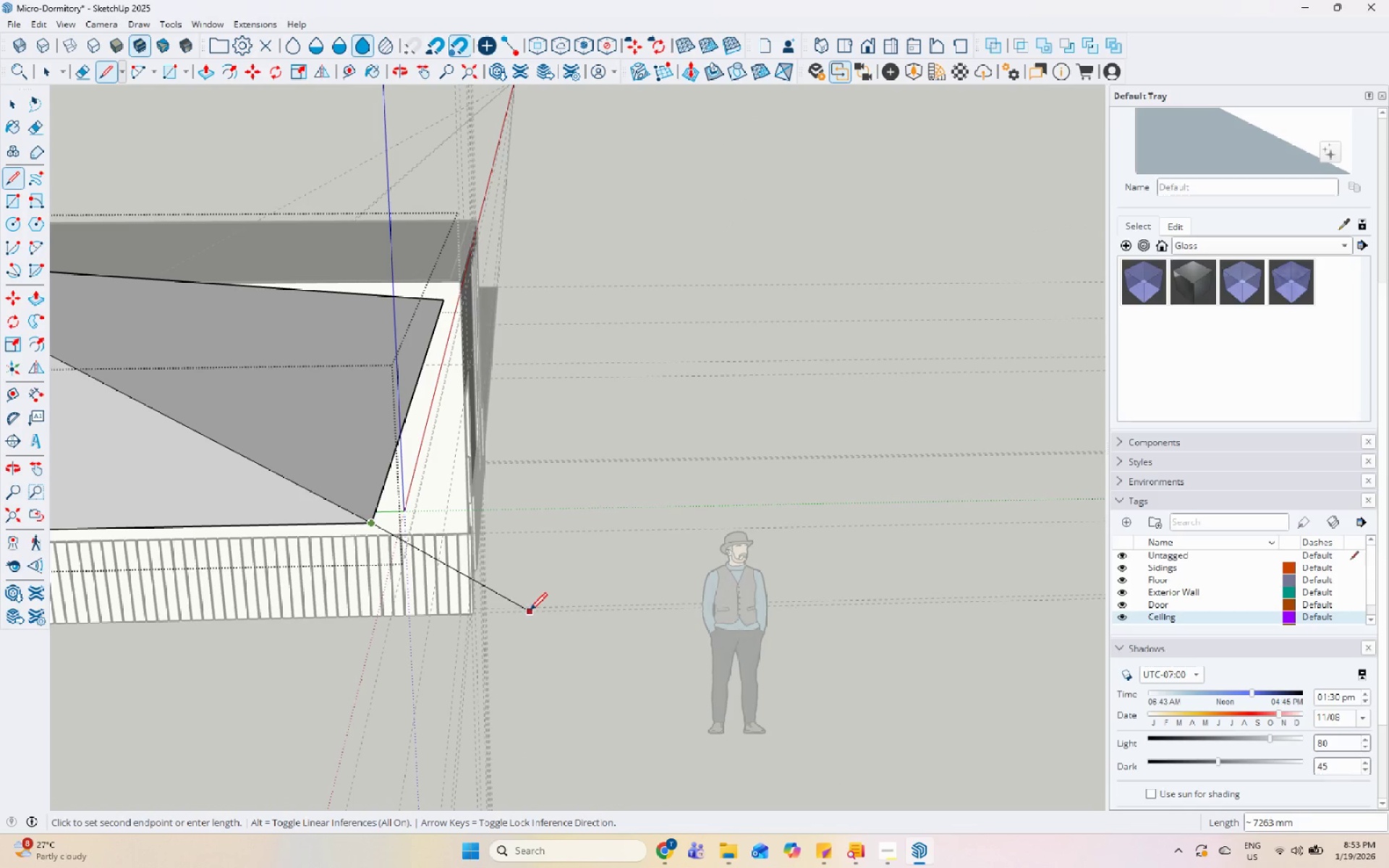 
key(Numpad5)
 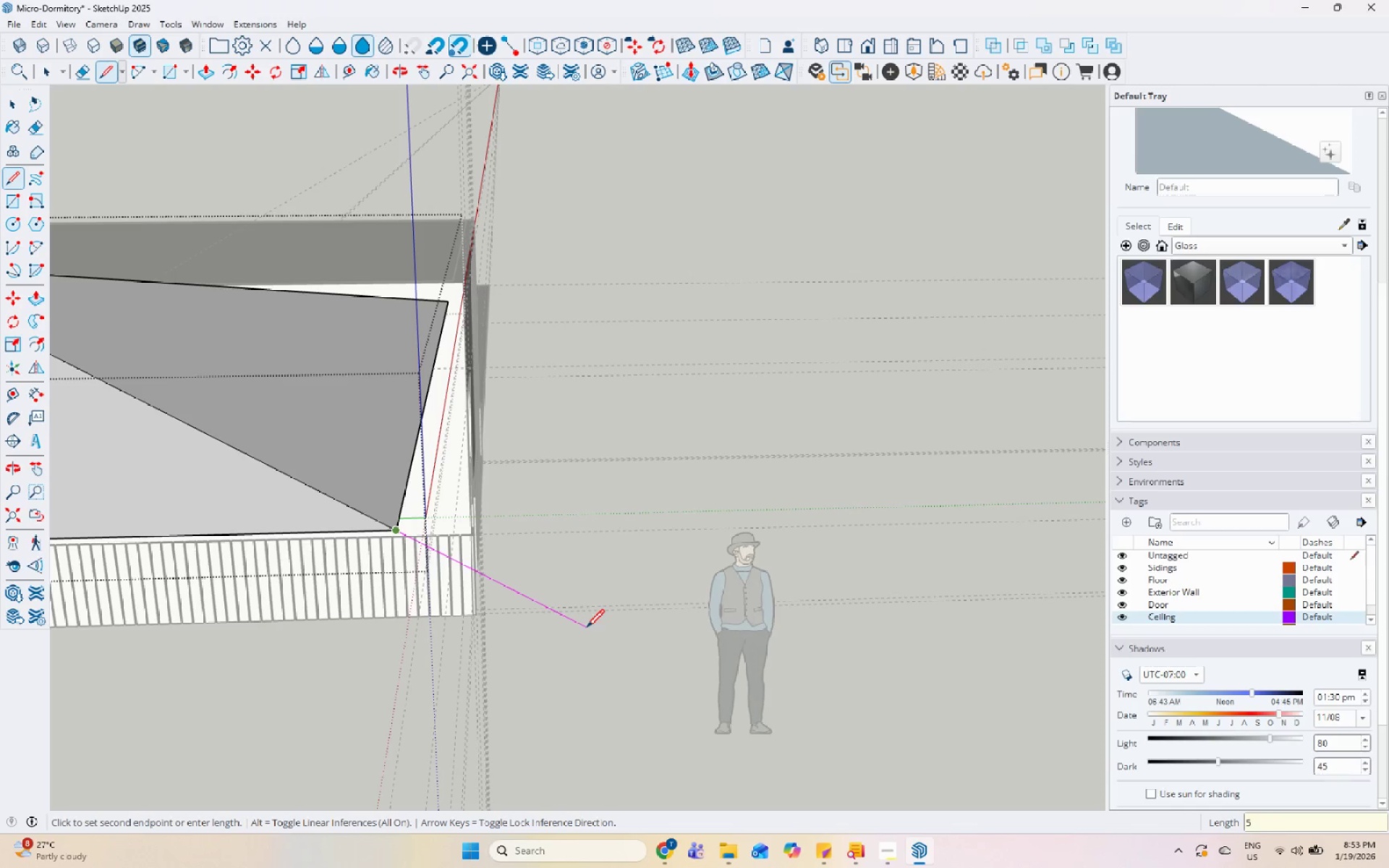 
key(Numpad0)
 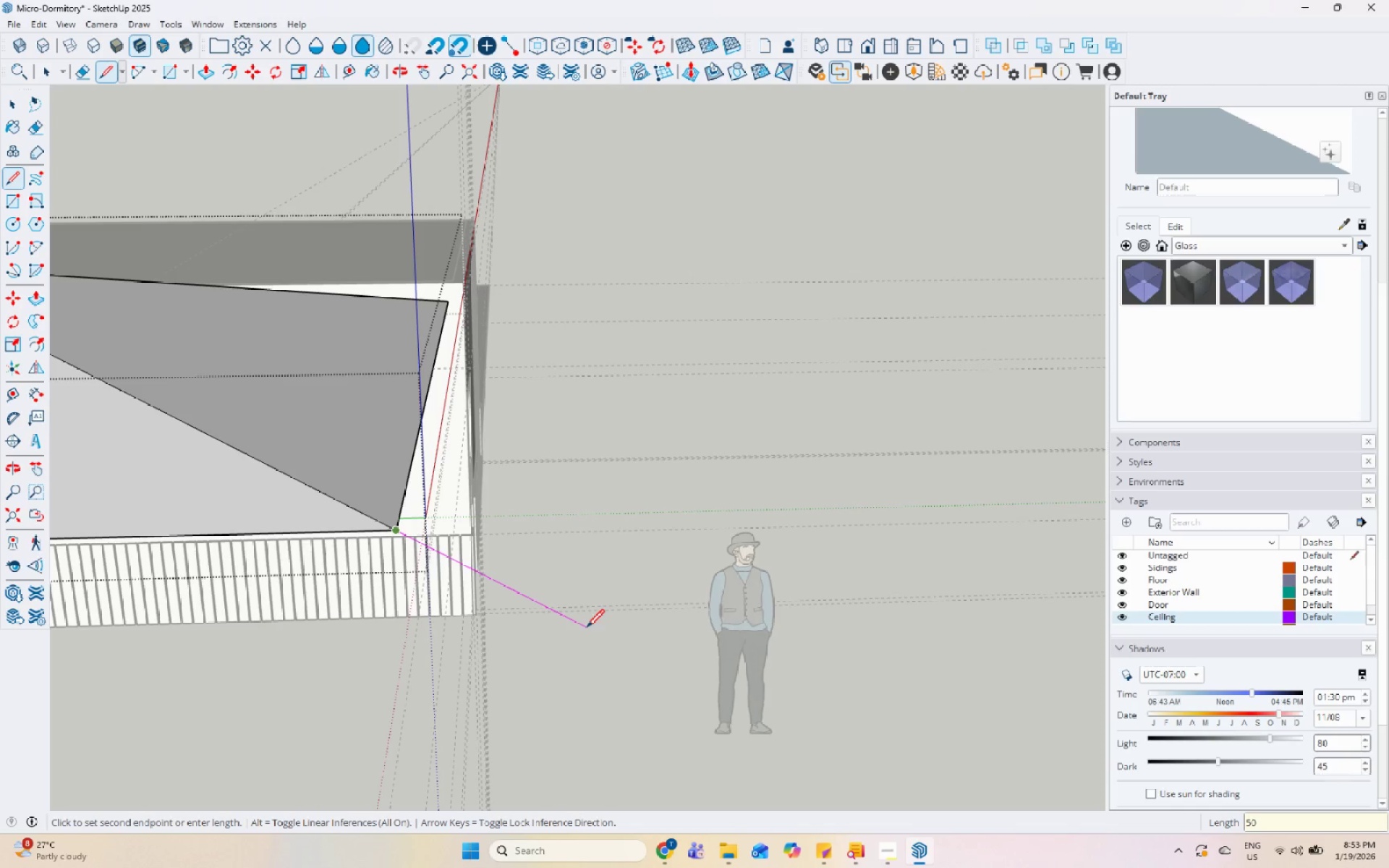 
key(Numpad0)
 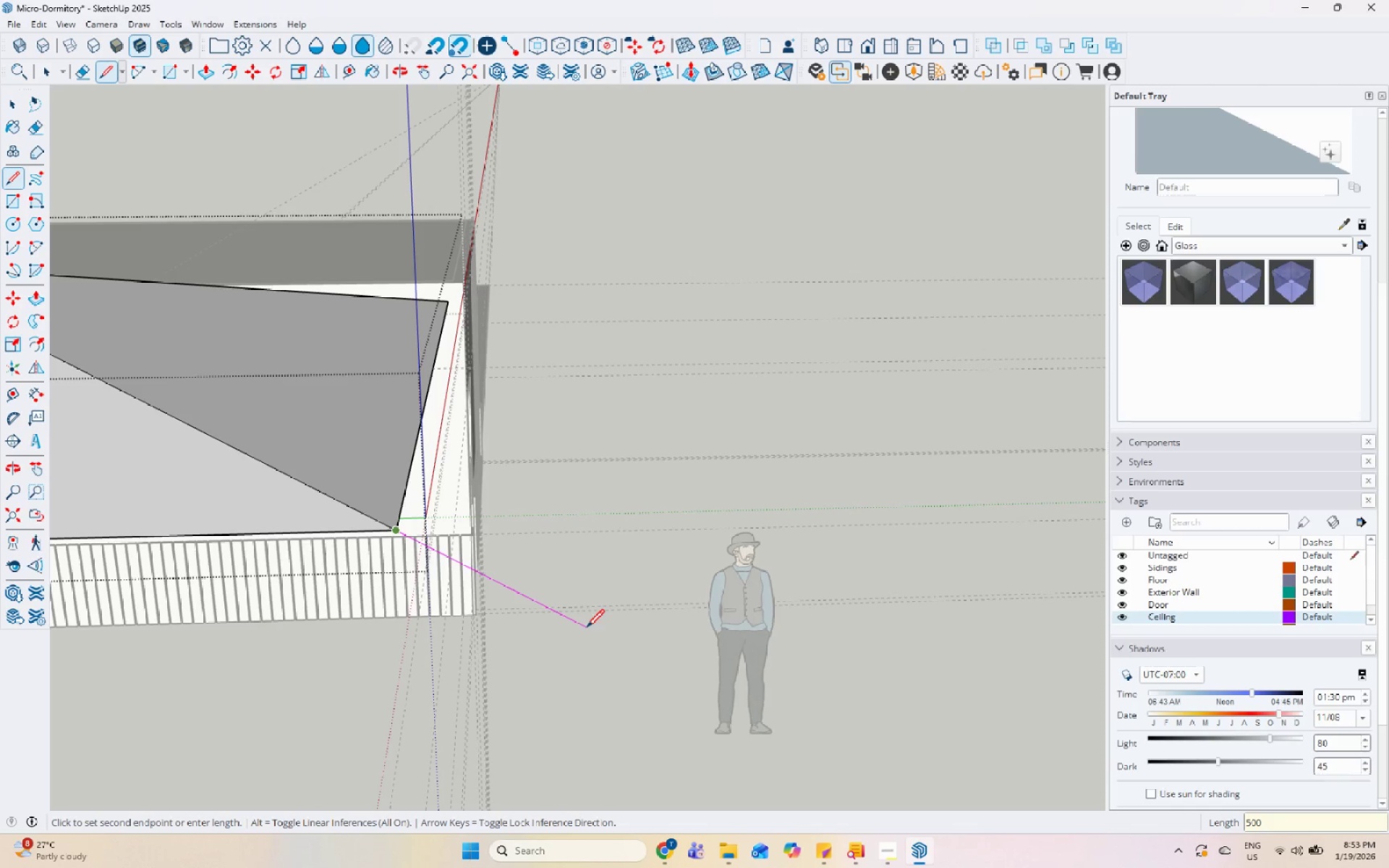 
key(Enter)
 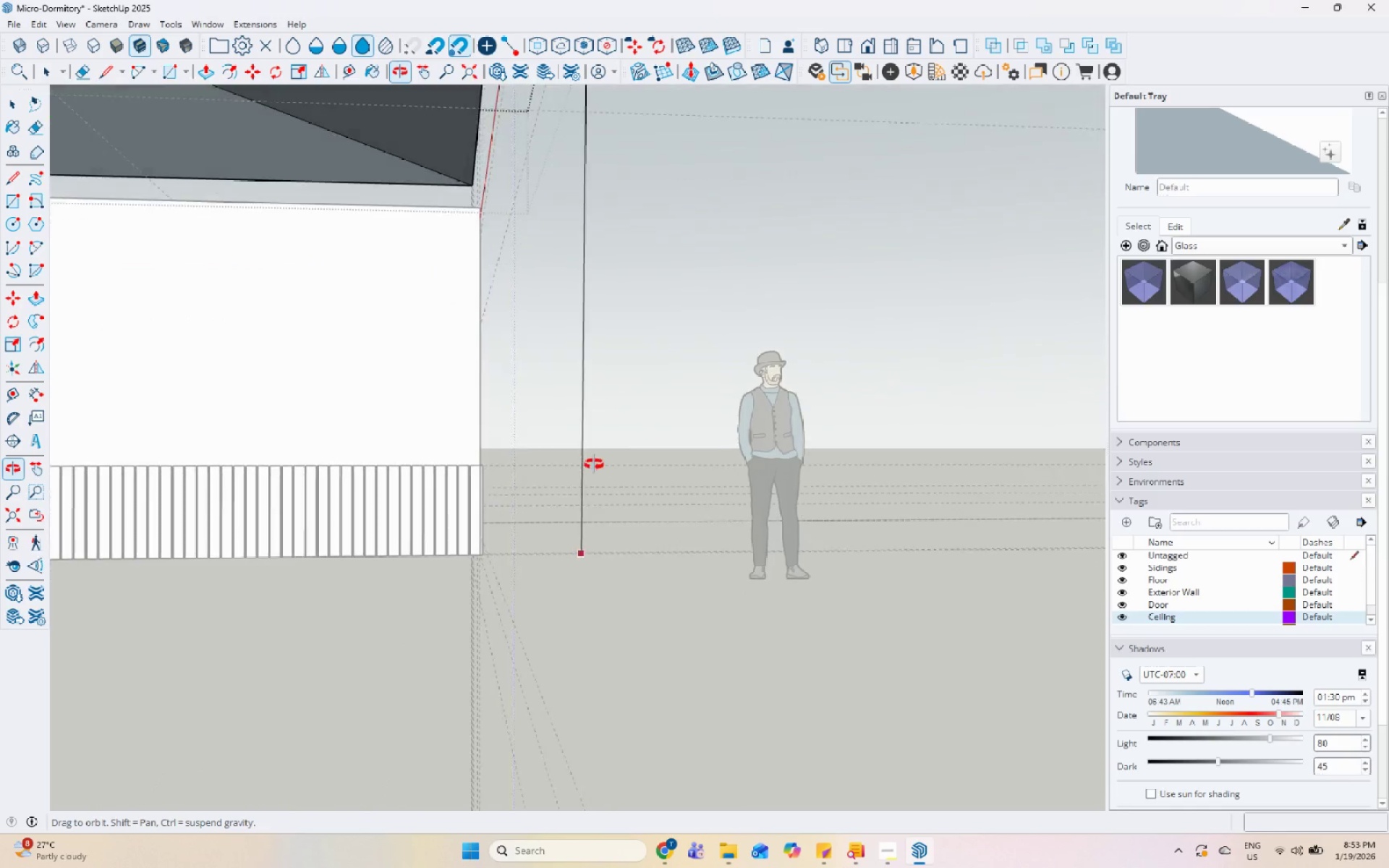 
scroll: coordinate [515, 559], scroll_direction: down, amount: 5.0
 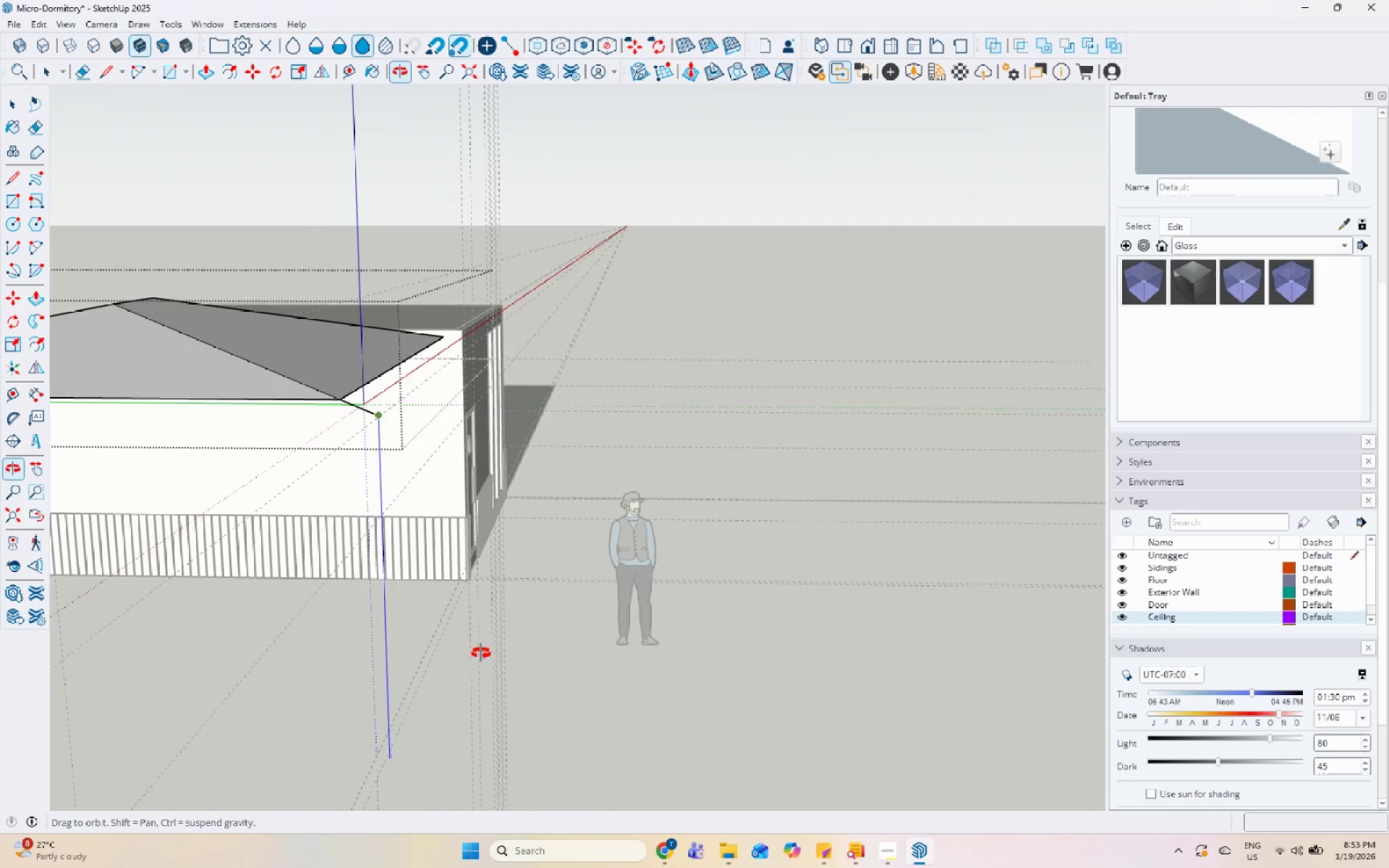 
key(Escape)
 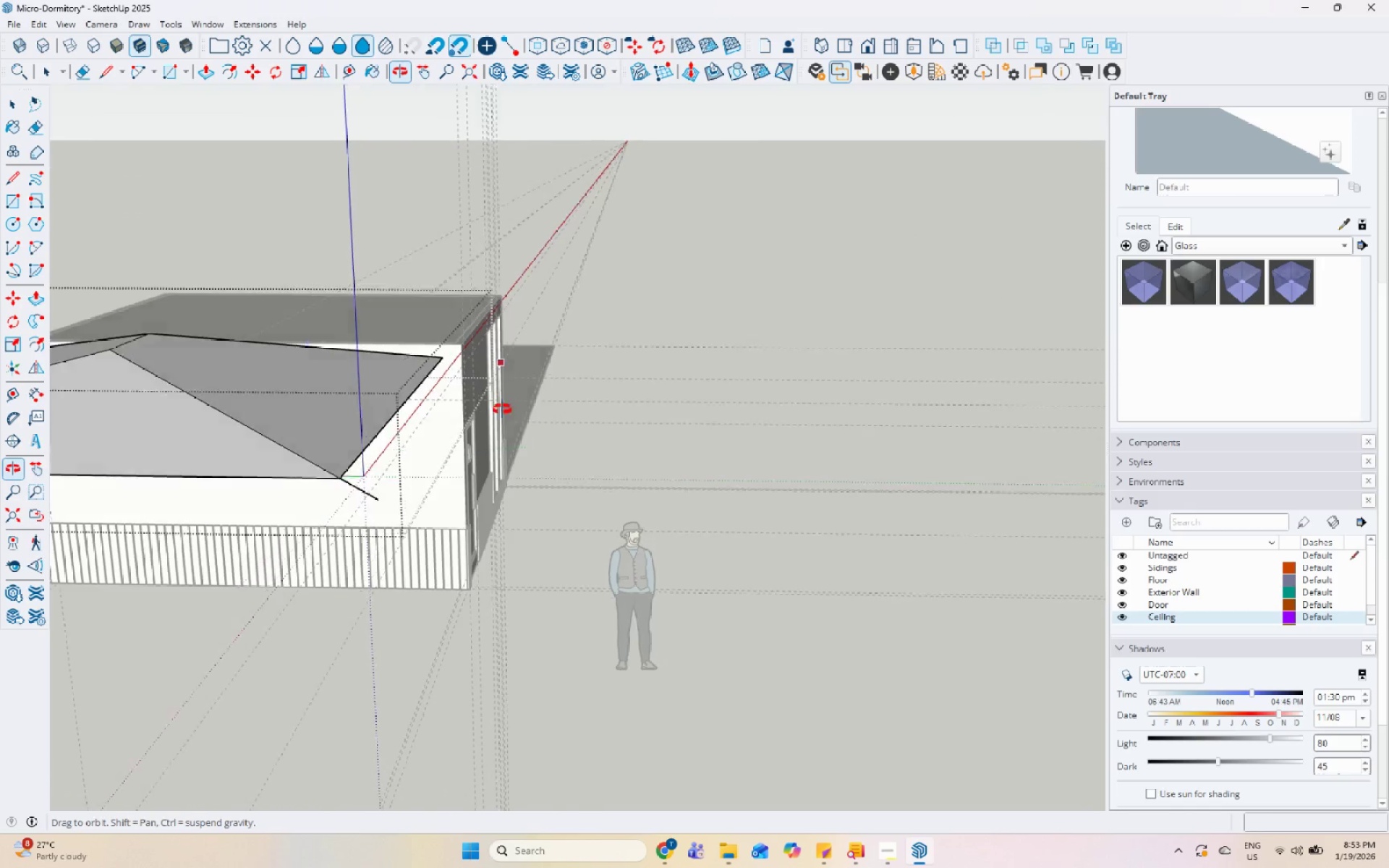 
scroll: coordinate [460, 404], scroll_direction: up, amount: 4.0
 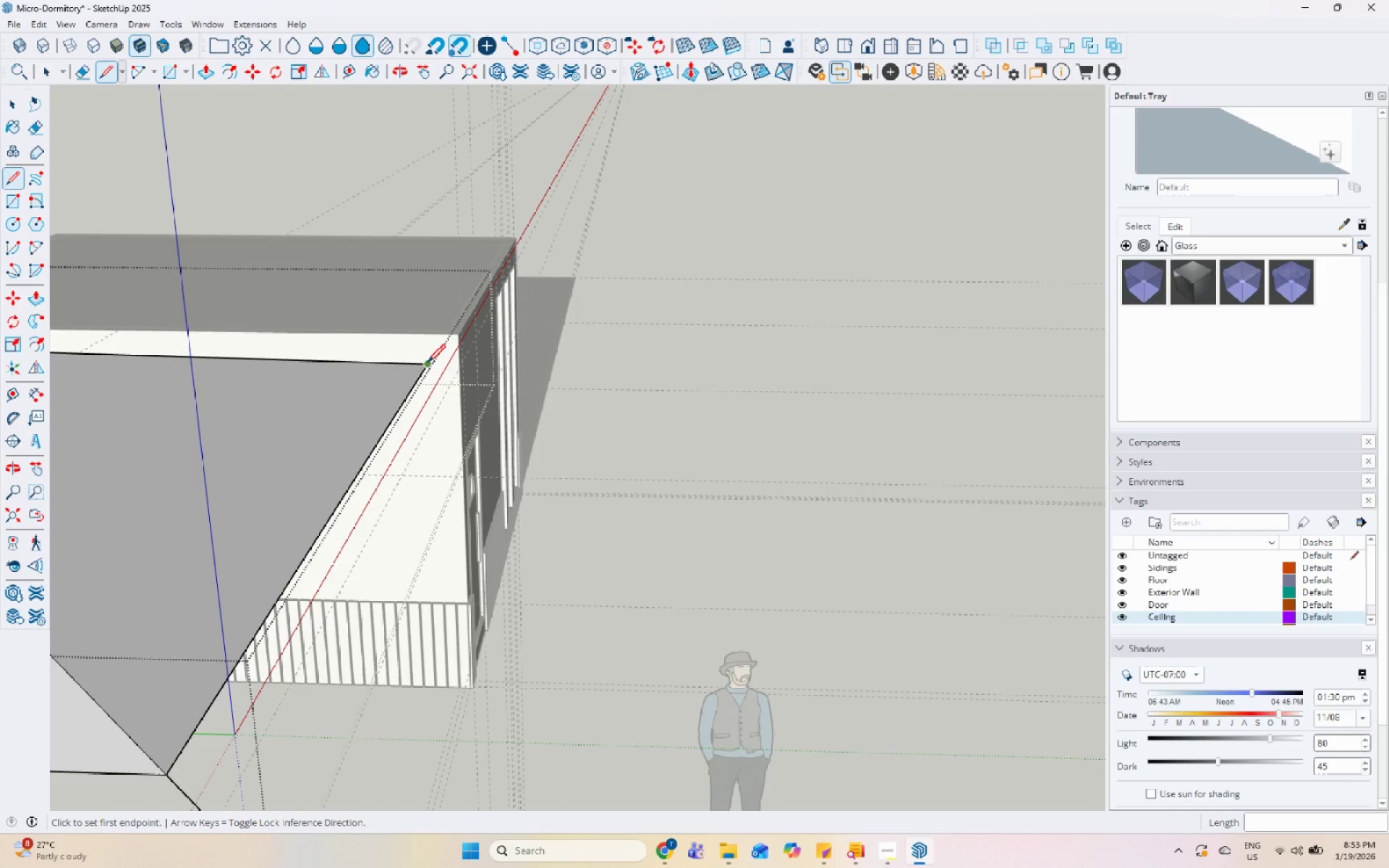 
left_click([428, 364])
 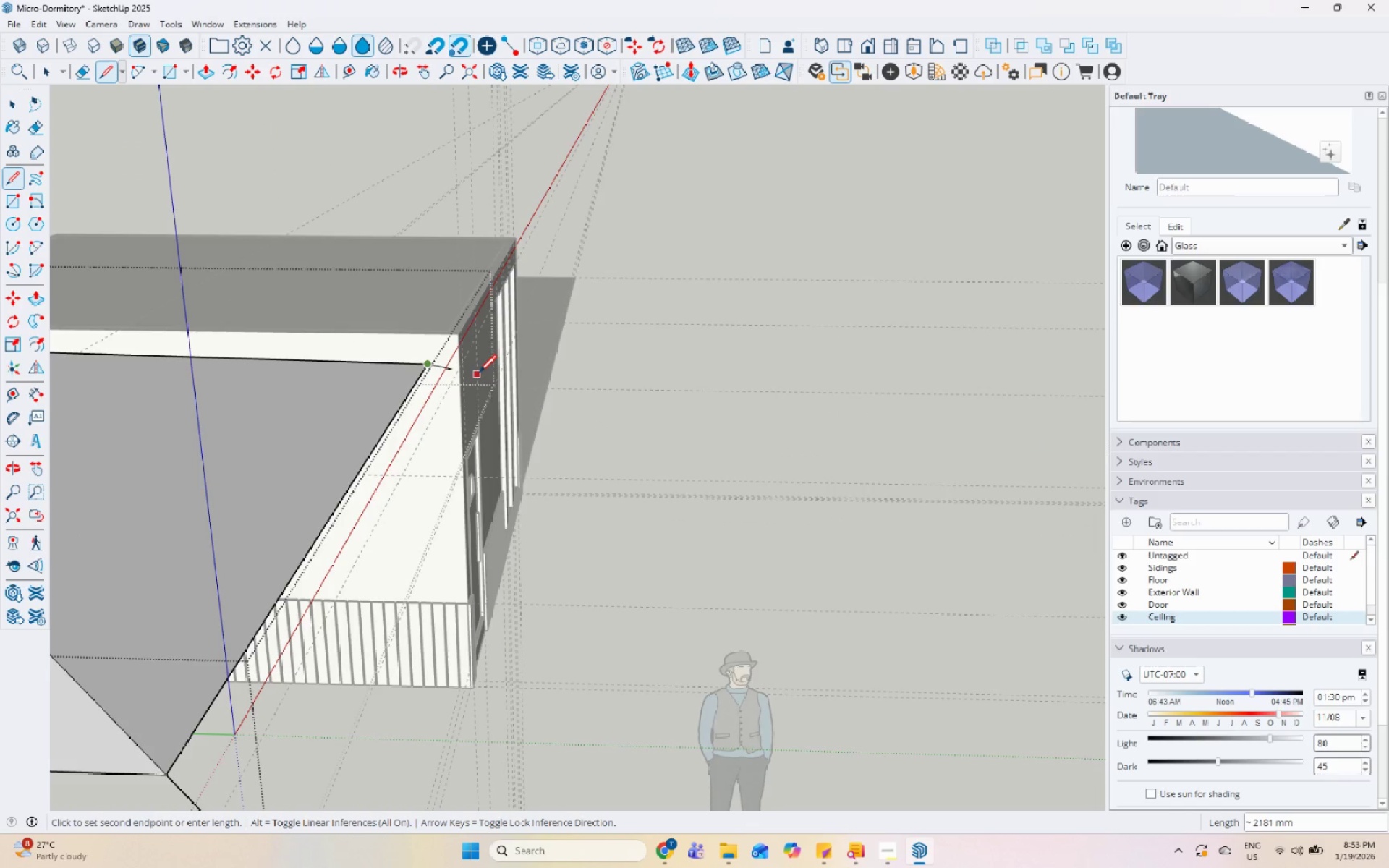 
scroll: coordinate [356, 546], scroll_direction: up, amount: 1.0
 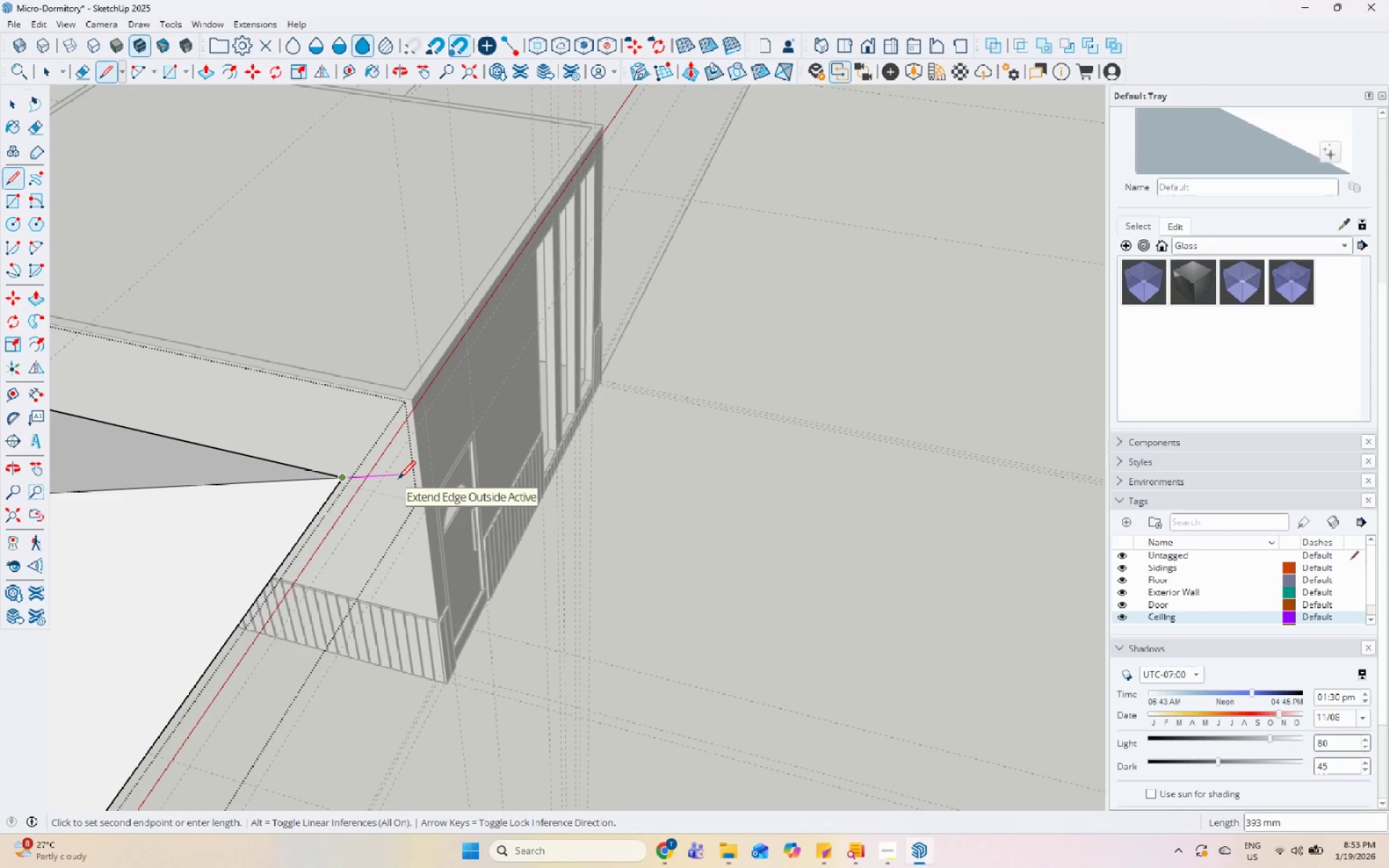 
key(Numpad5)
 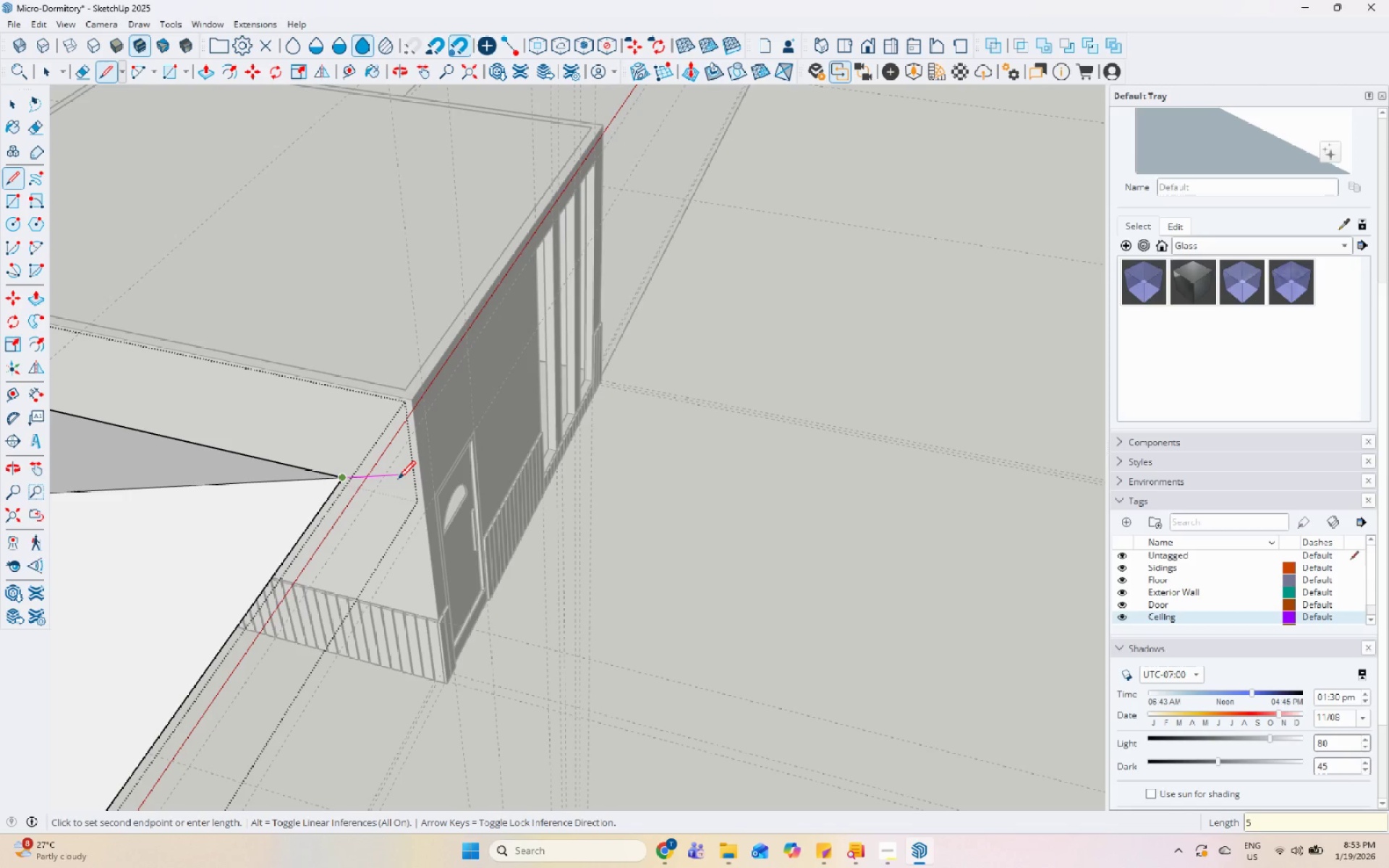 
key(Numpad0)
 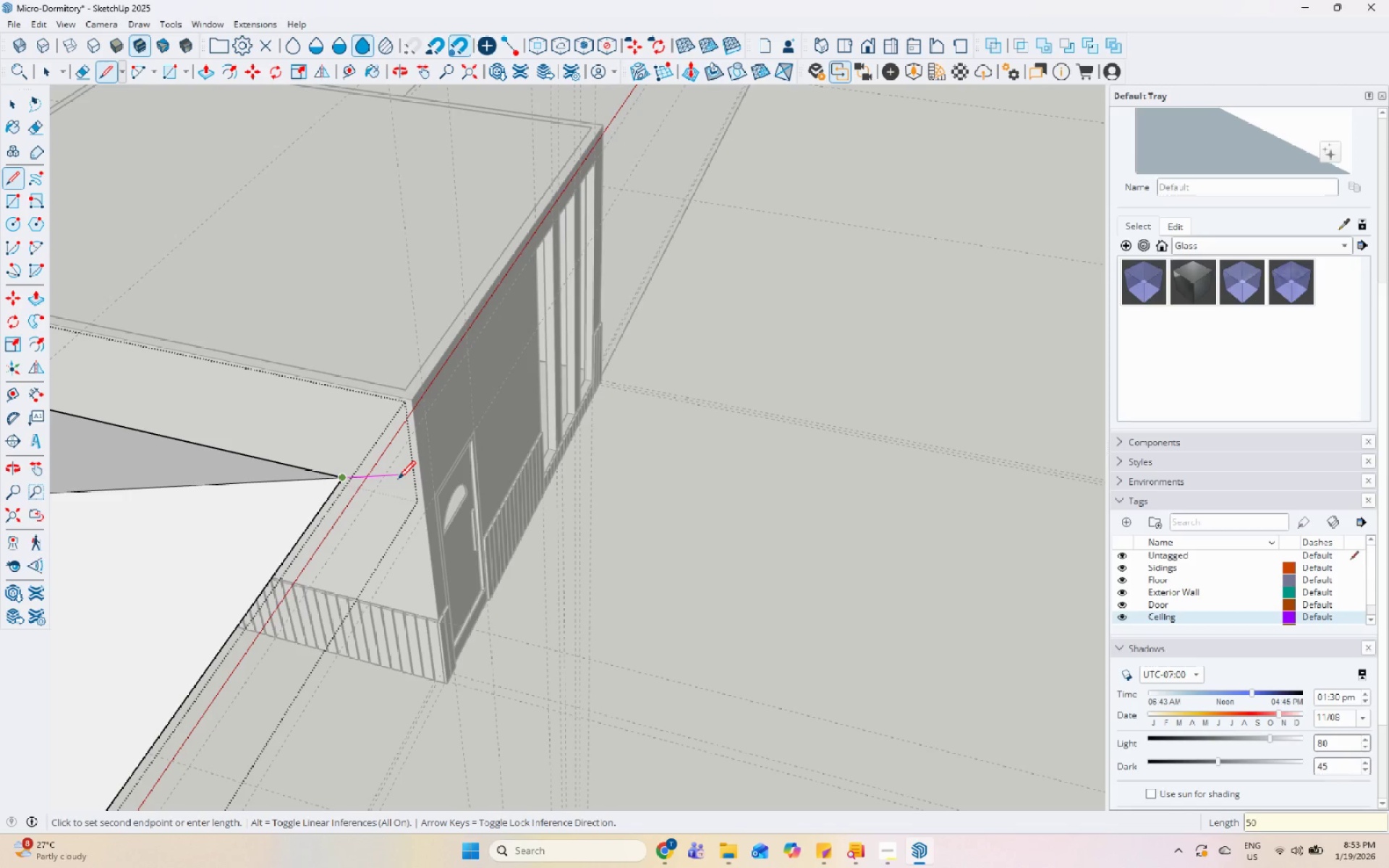 
key(Numpad0)
 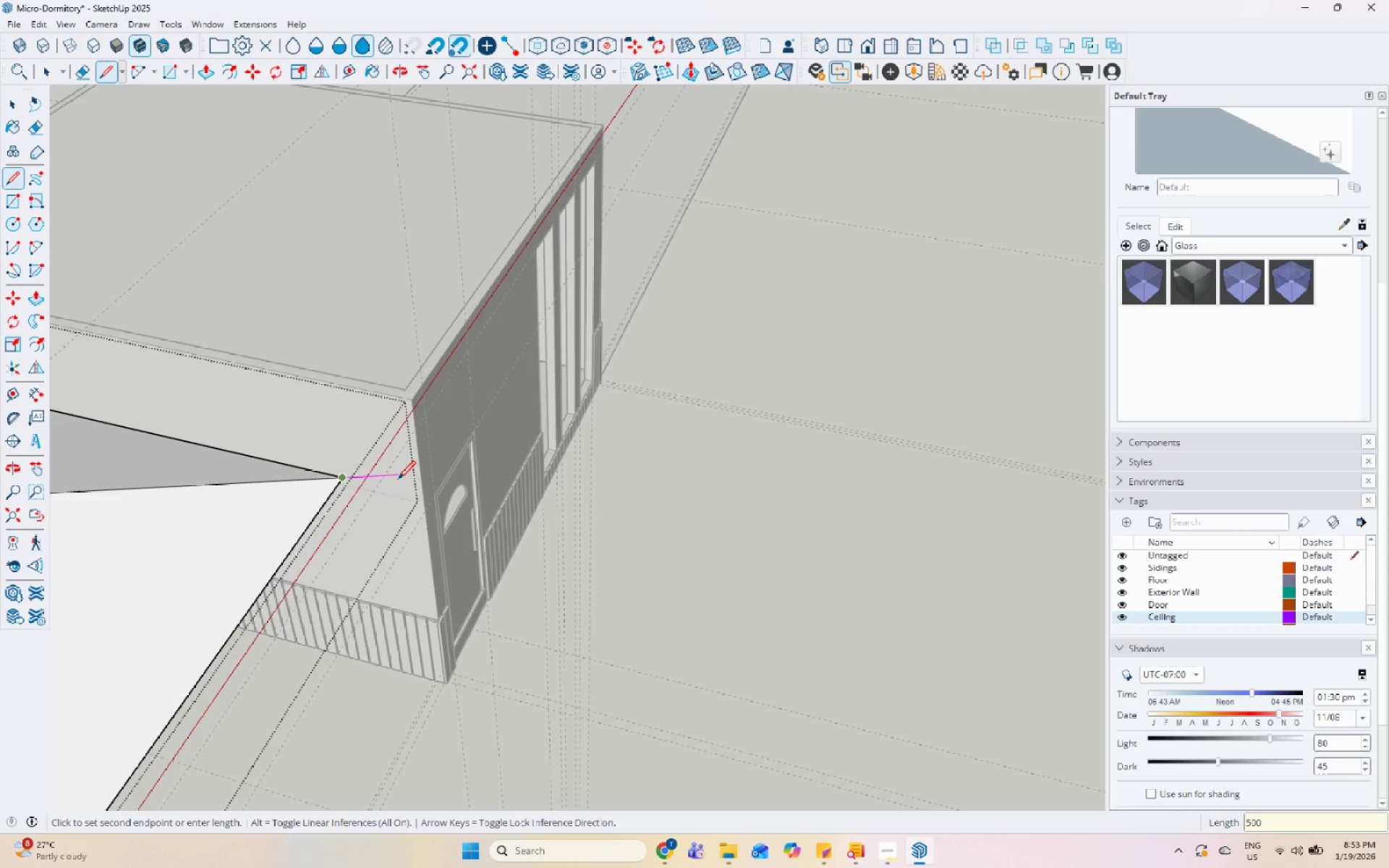 
key(Enter)
 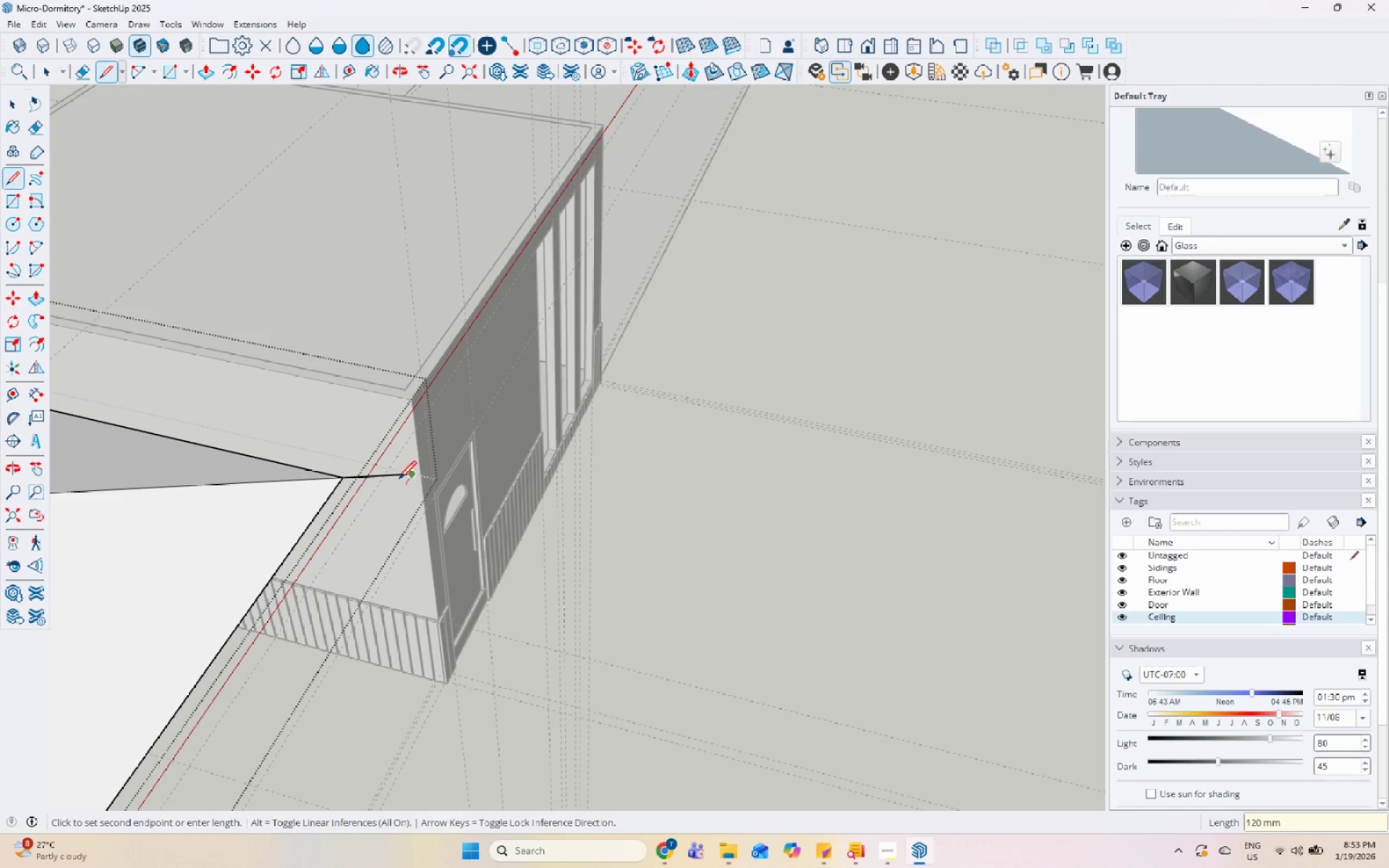 
scroll: coordinate [380, 608], scroll_direction: up, amount: 9.0
 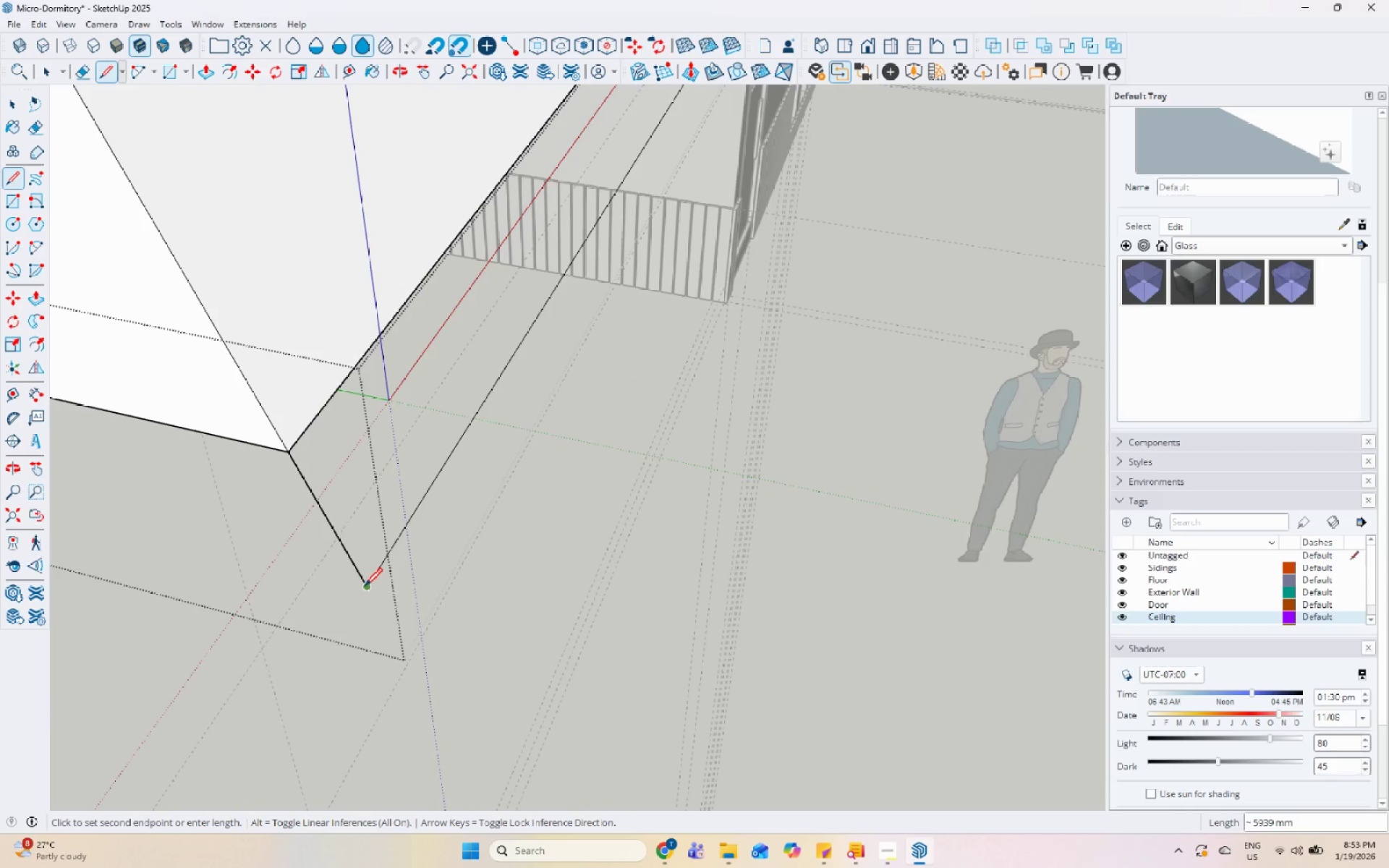 
left_click([365, 587])
 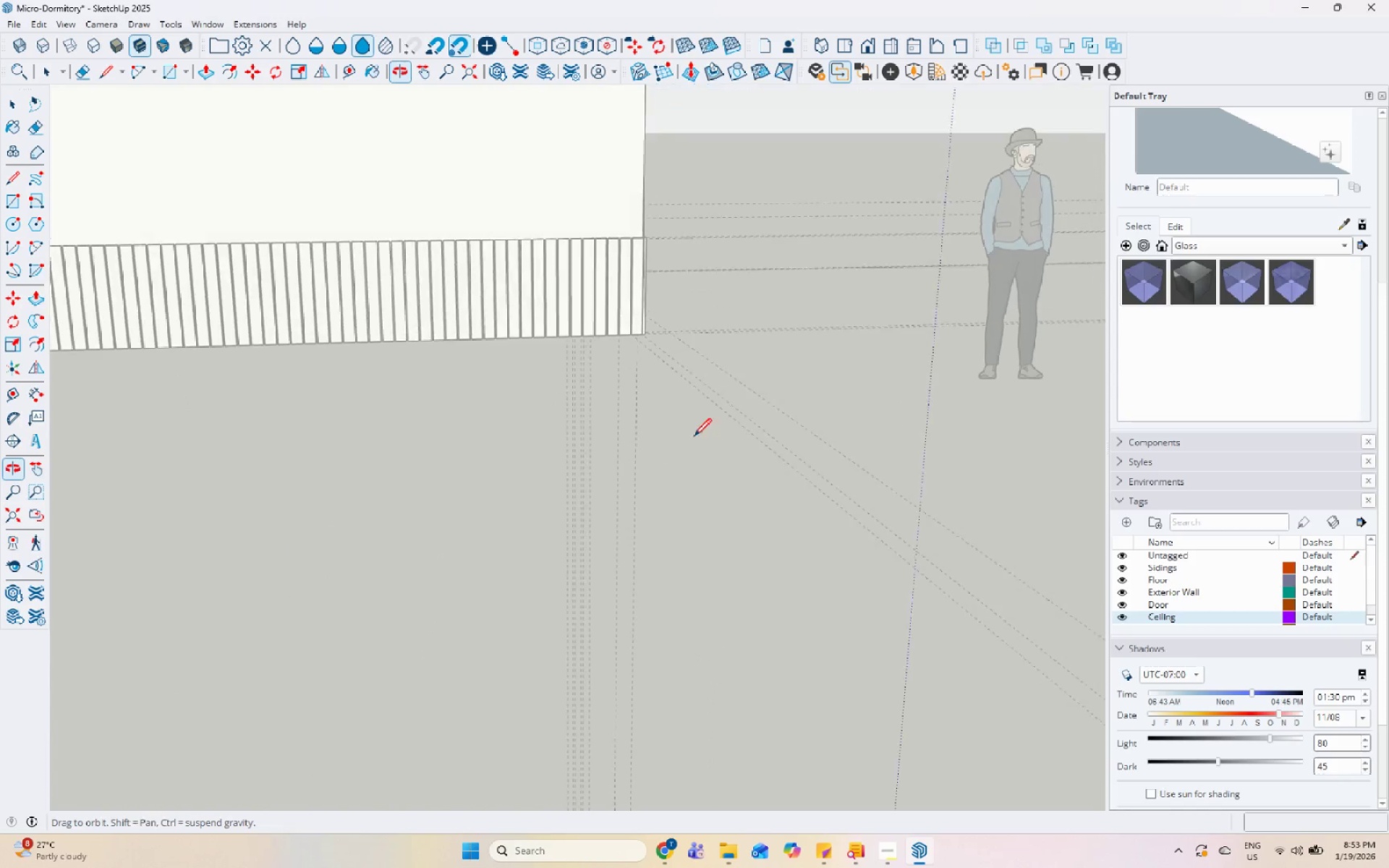 
scroll: coordinate [419, 428], scroll_direction: down, amount: 15.0
 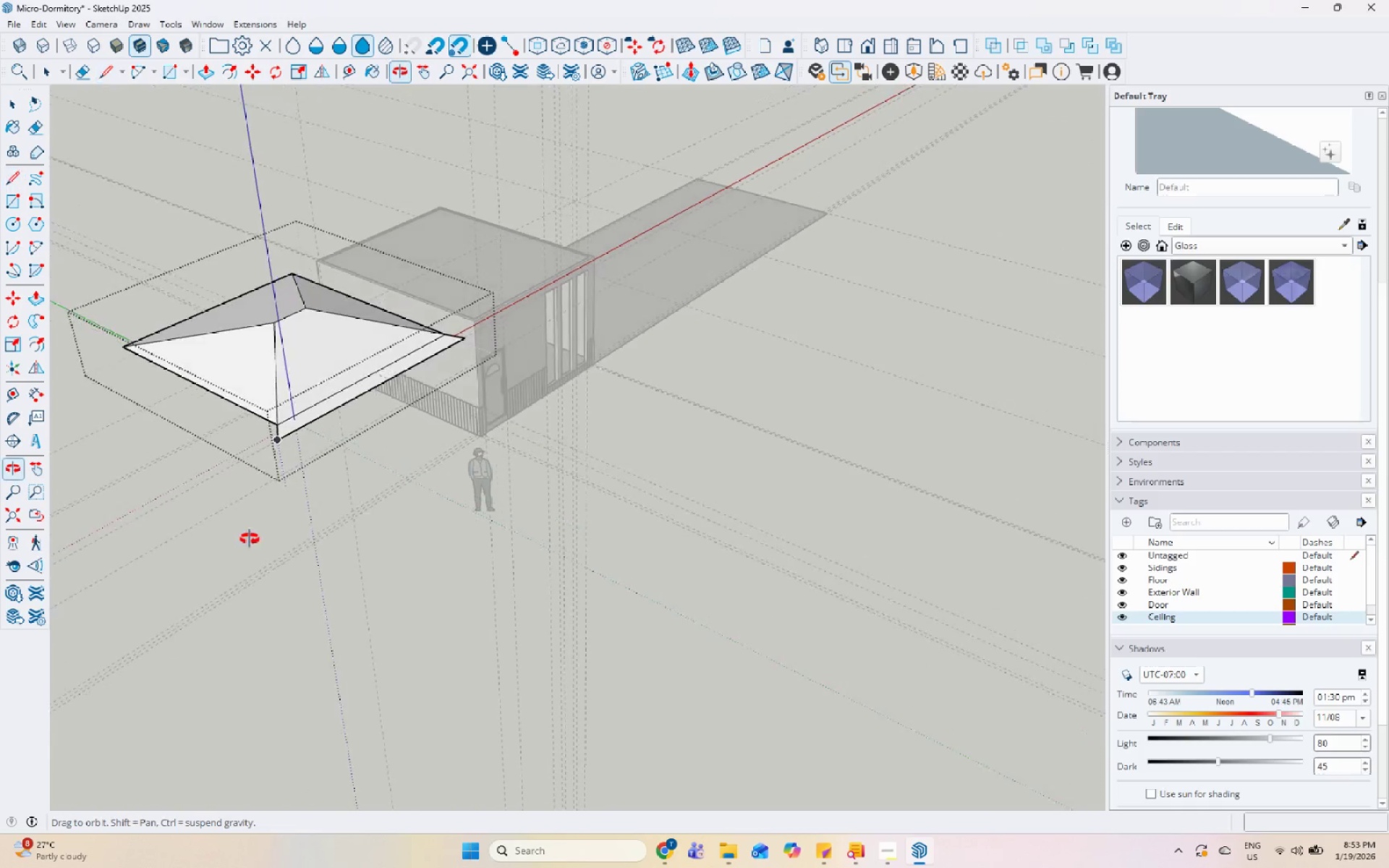 
scroll: coordinate [269, 478], scroll_direction: up, amount: 10.0
 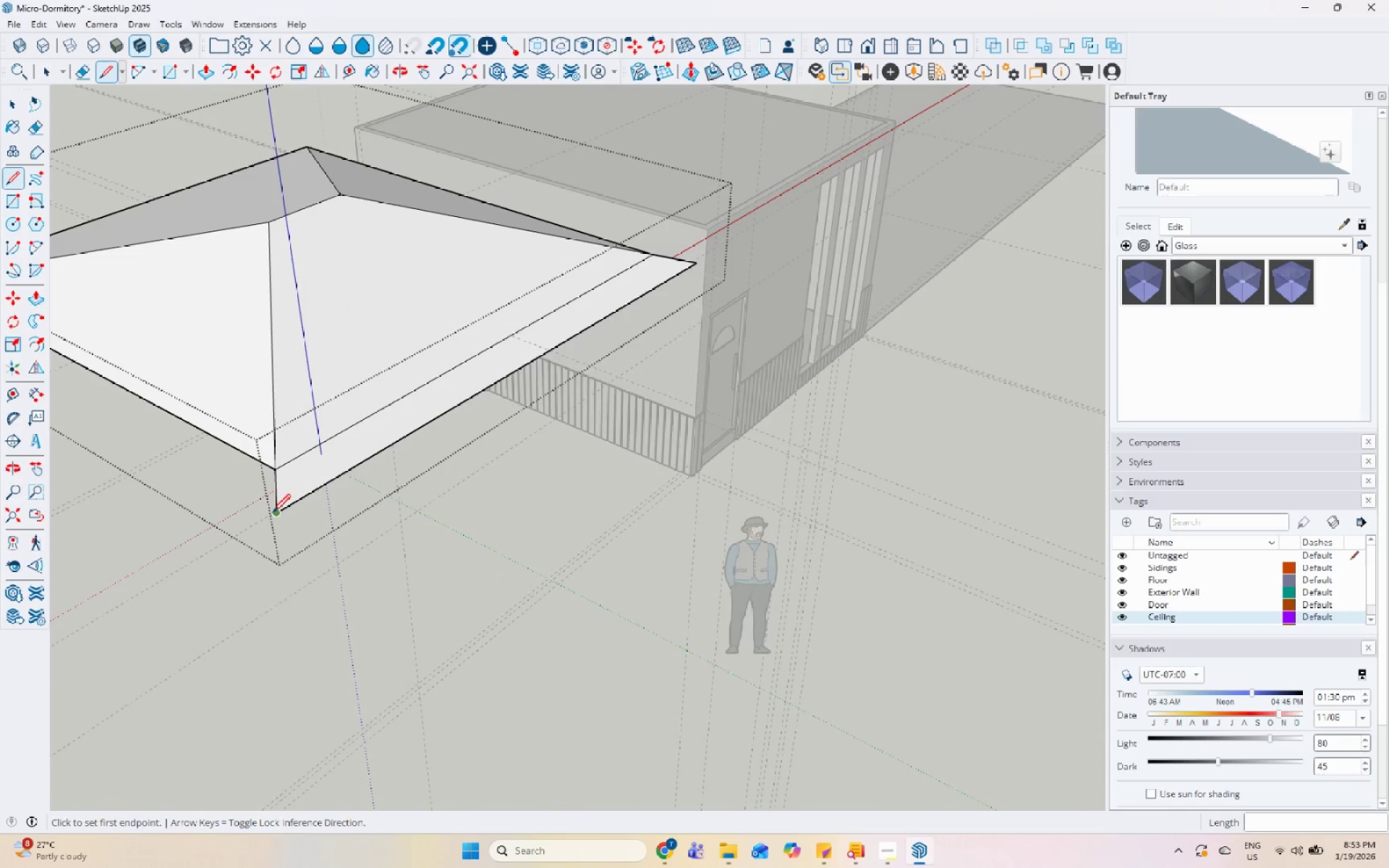 
scroll: coordinate [213, 400], scroll_direction: down, amount: 1.0
 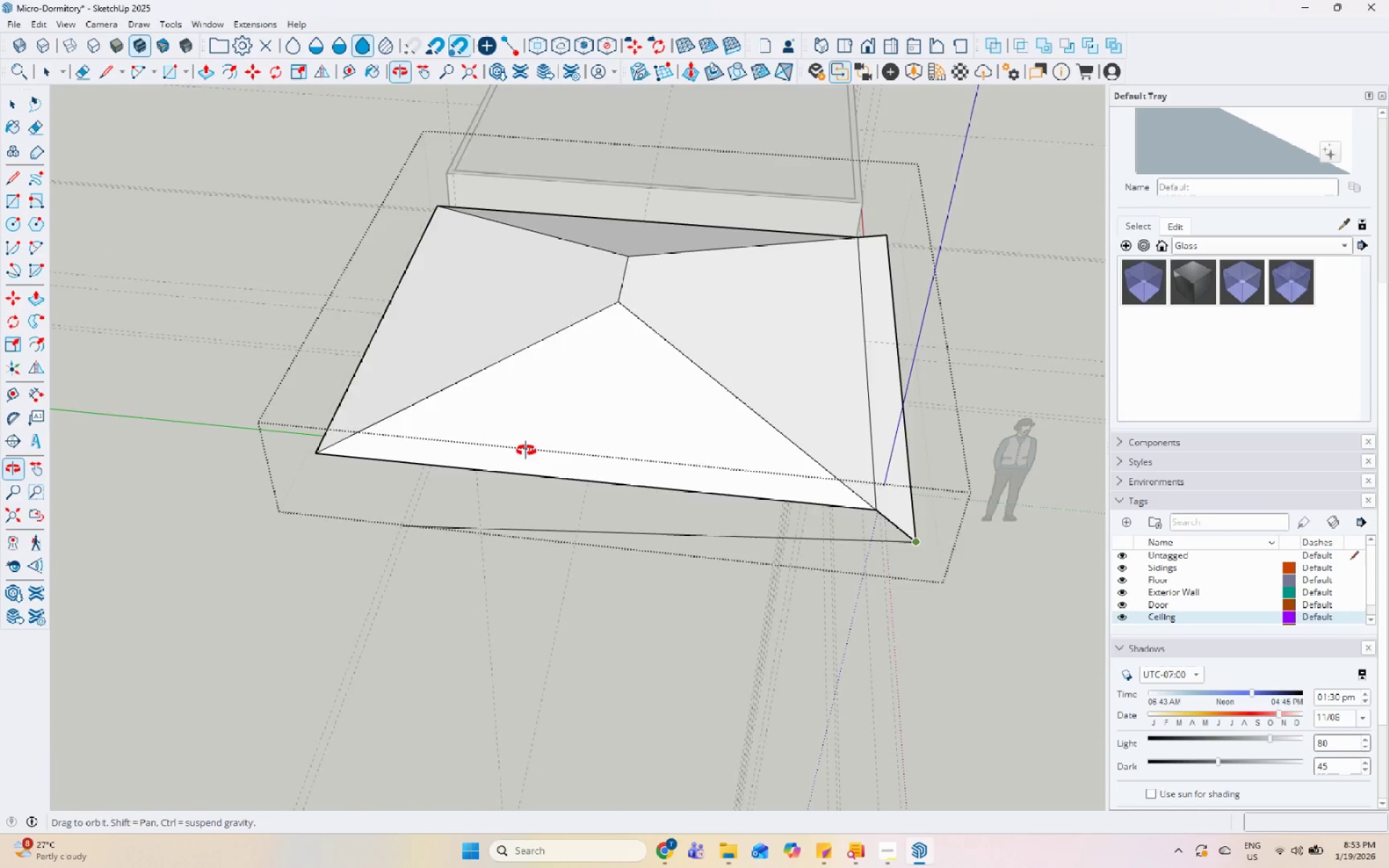 
scroll: coordinate [516, 477], scroll_direction: up, amount: 1.0
 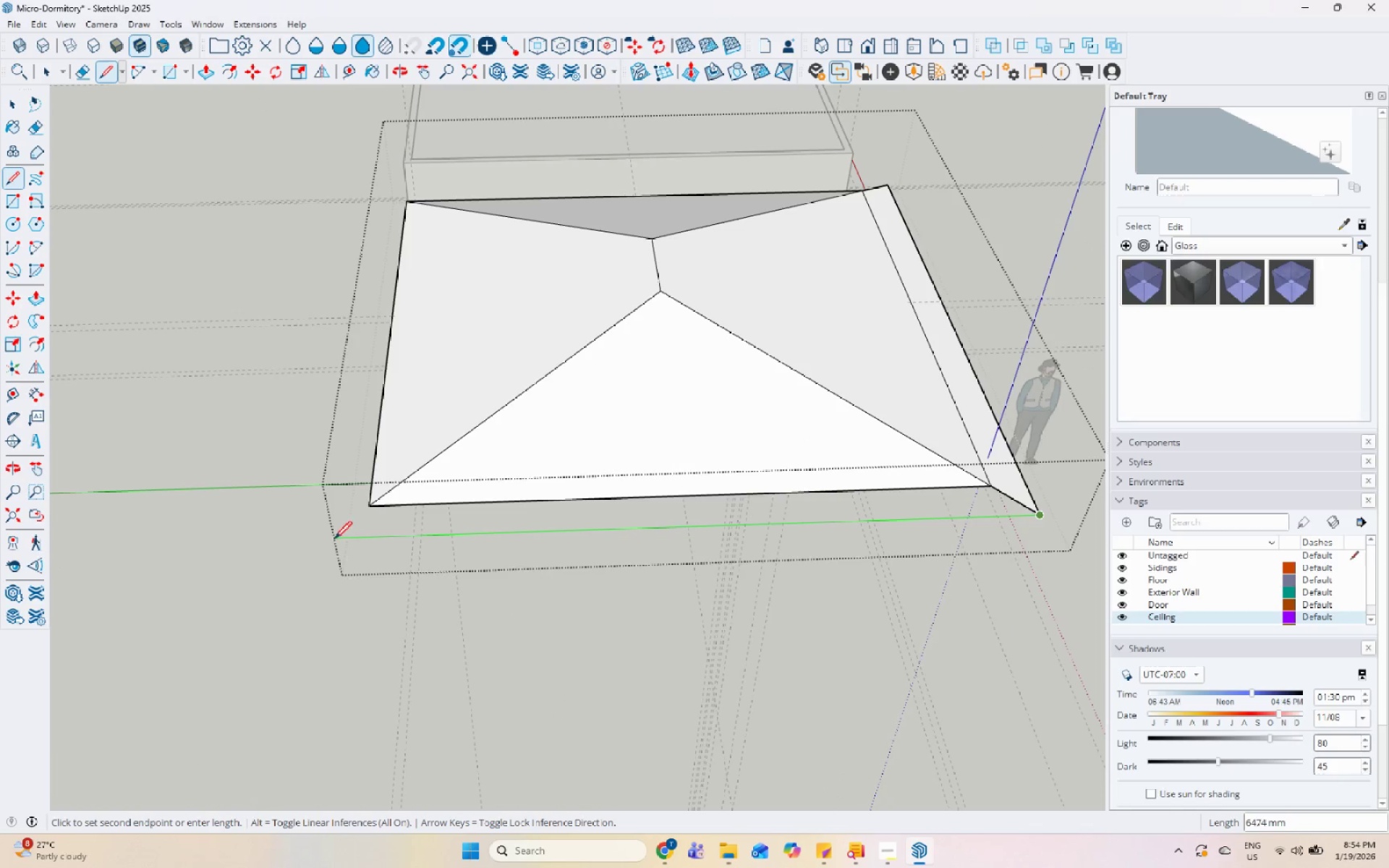 
left_click([320, 540])
 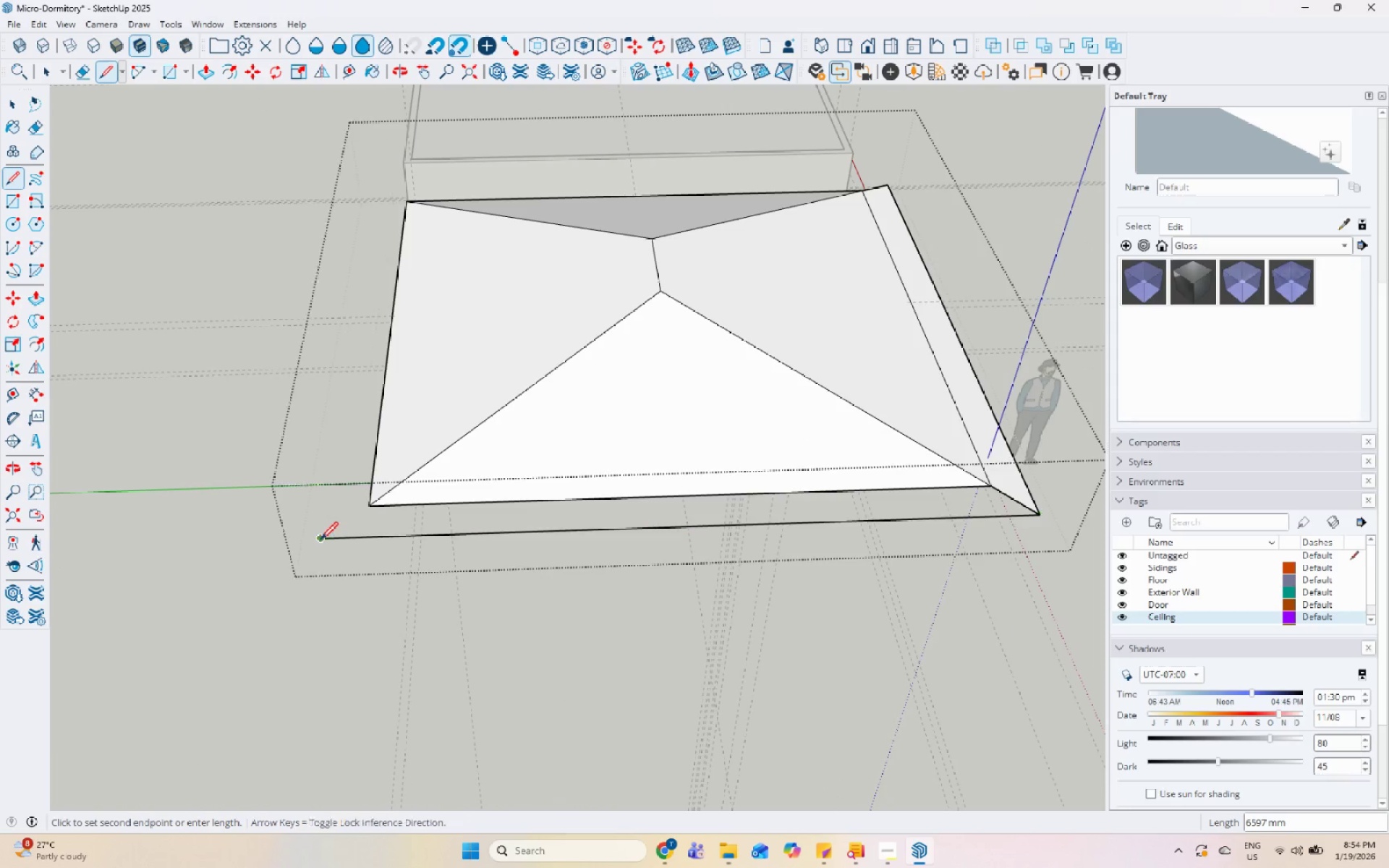 
key(Escape)
 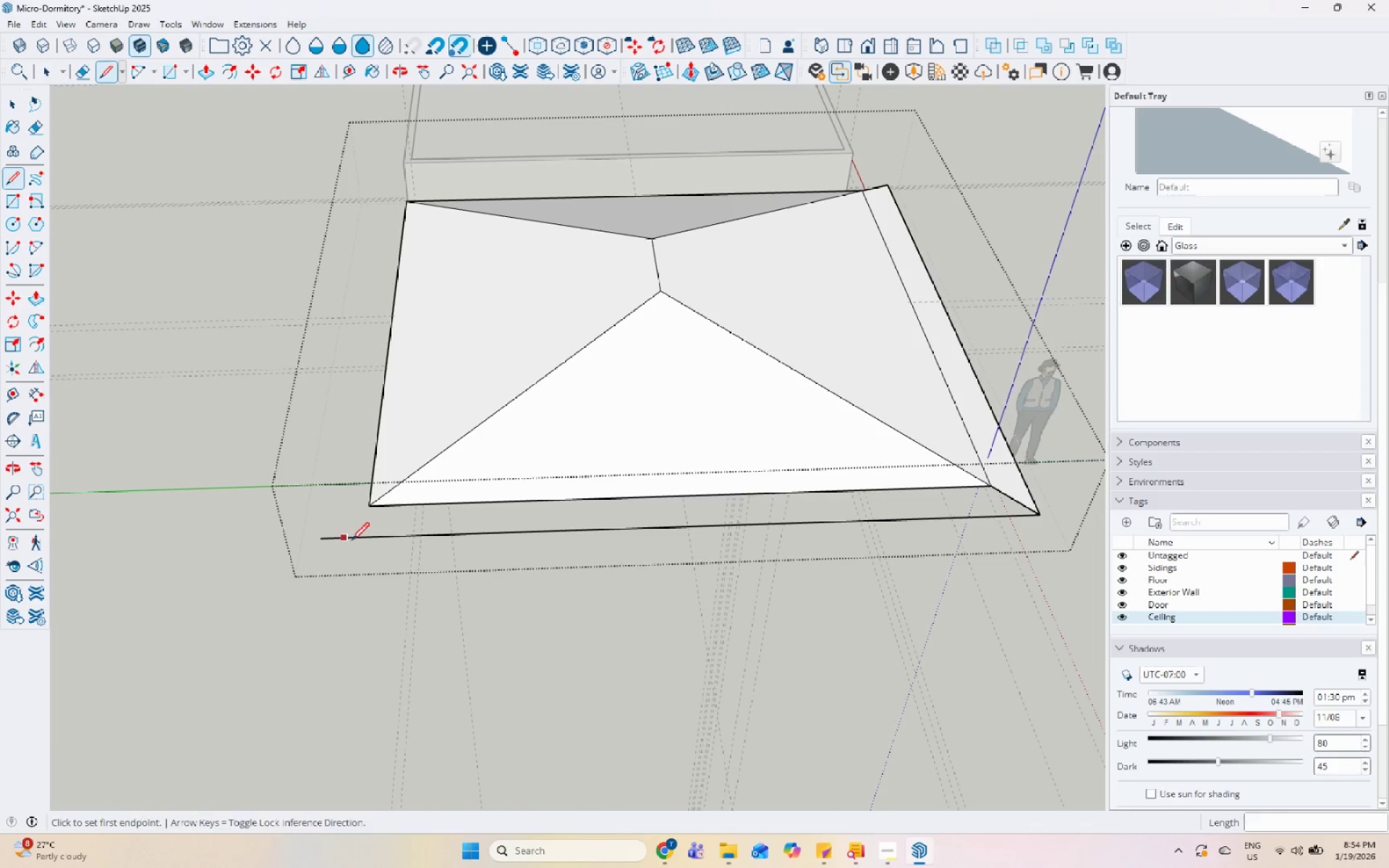 
scroll: coordinate [352, 538], scroll_direction: up, amount: 5.0
 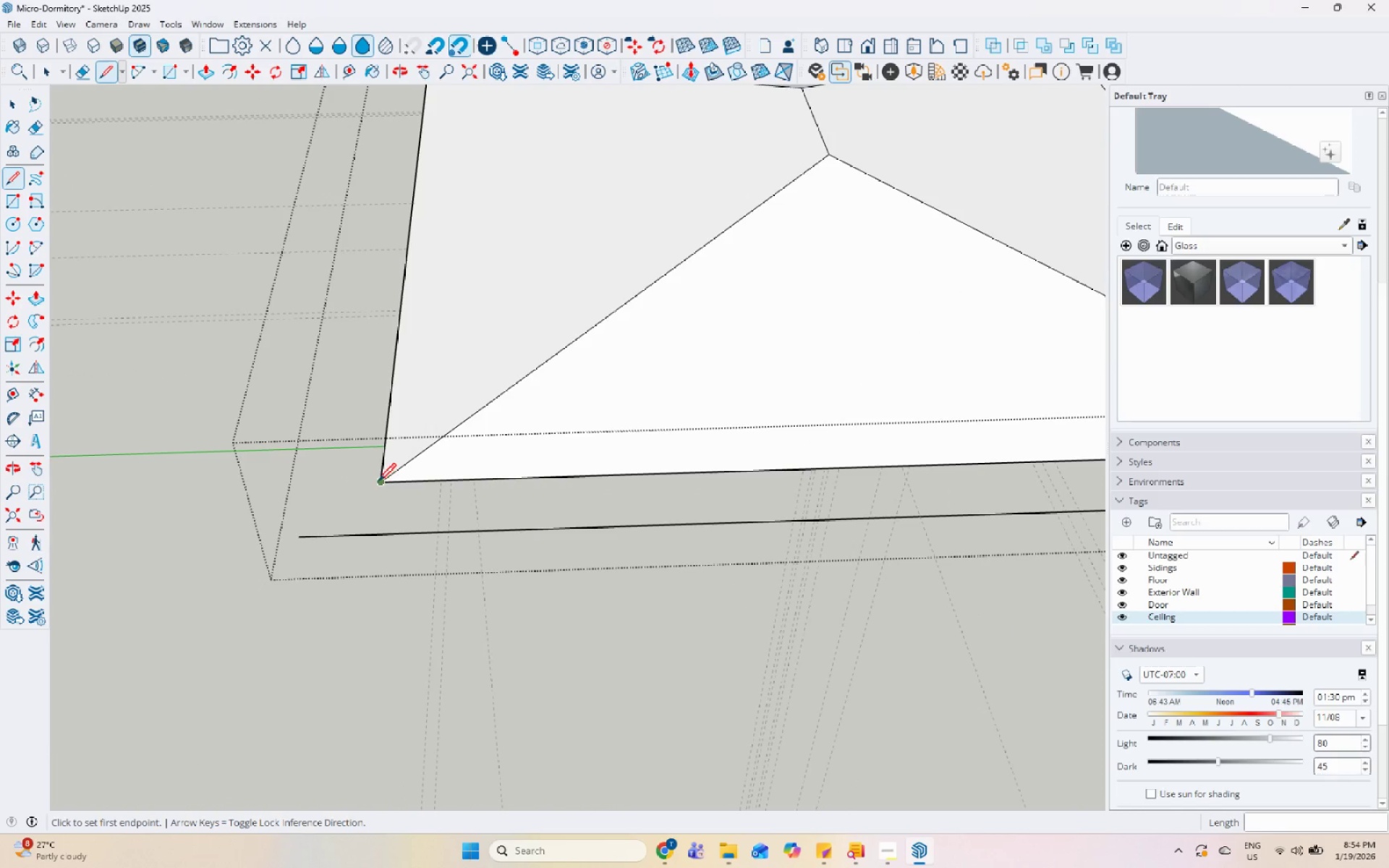 
left_click([378, 482])
 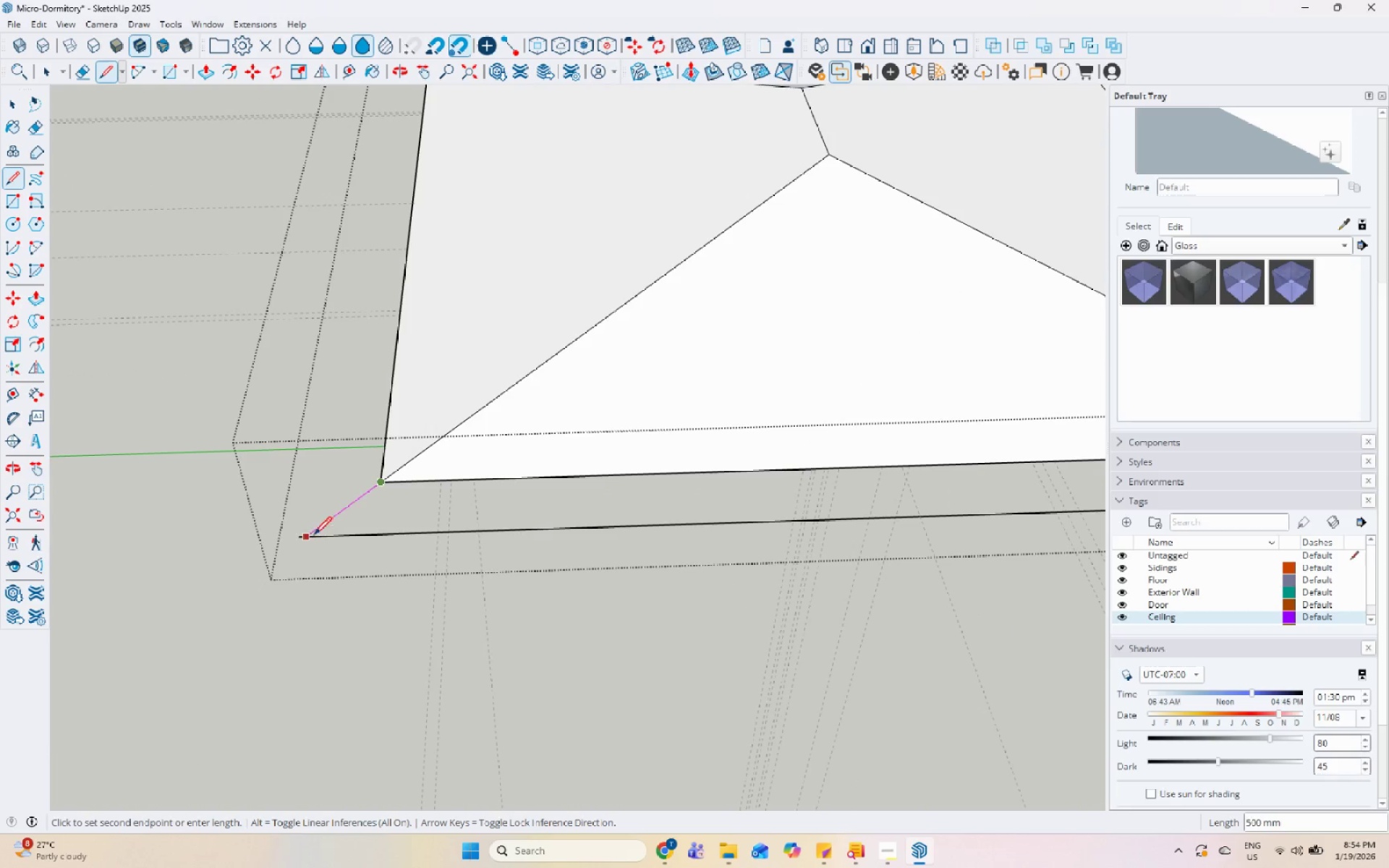 
left_click([307, 537])
 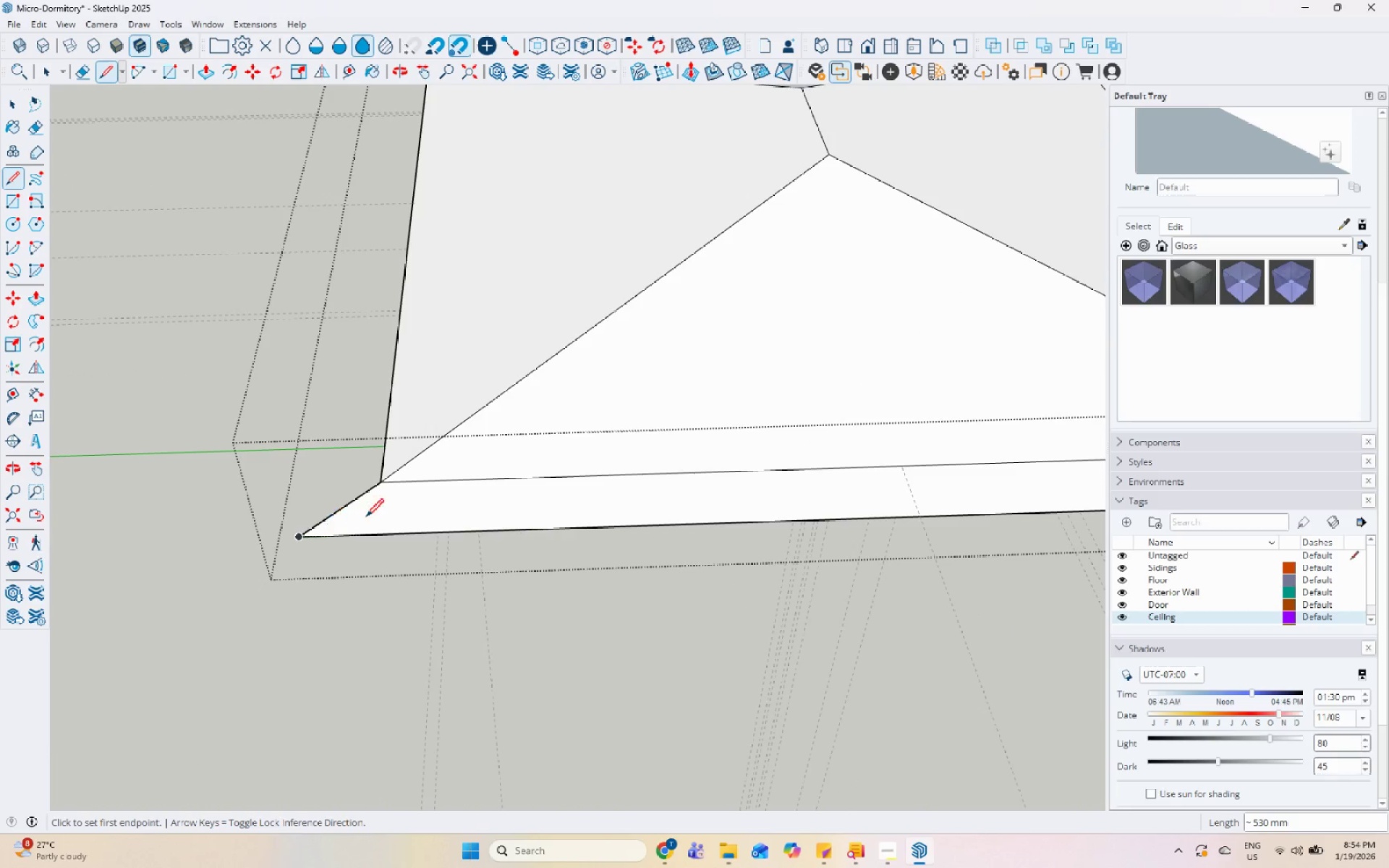 
key(Space)
 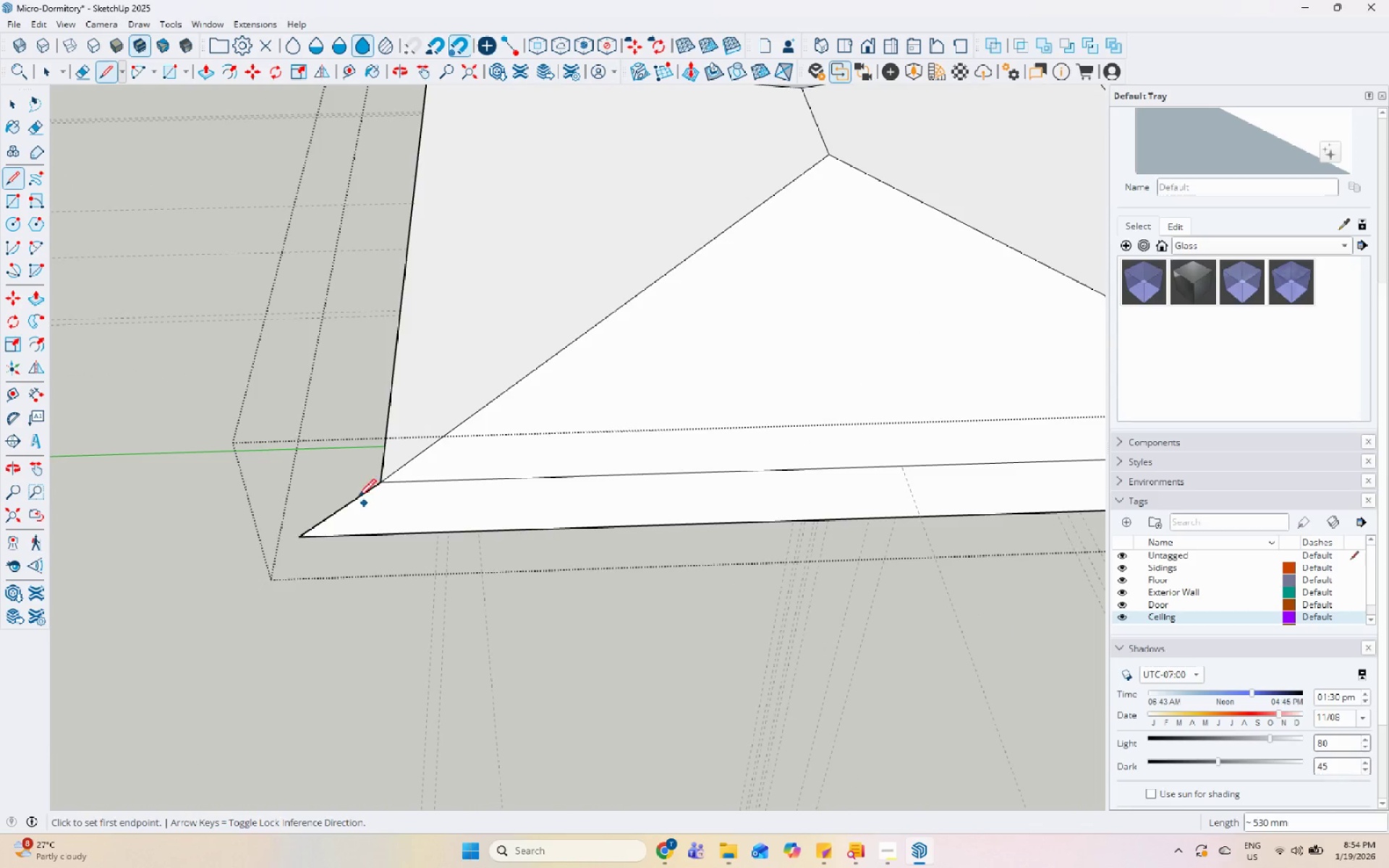 
scroll: coordinate [321, 493], scroll_direction: down, amount: 7.0
 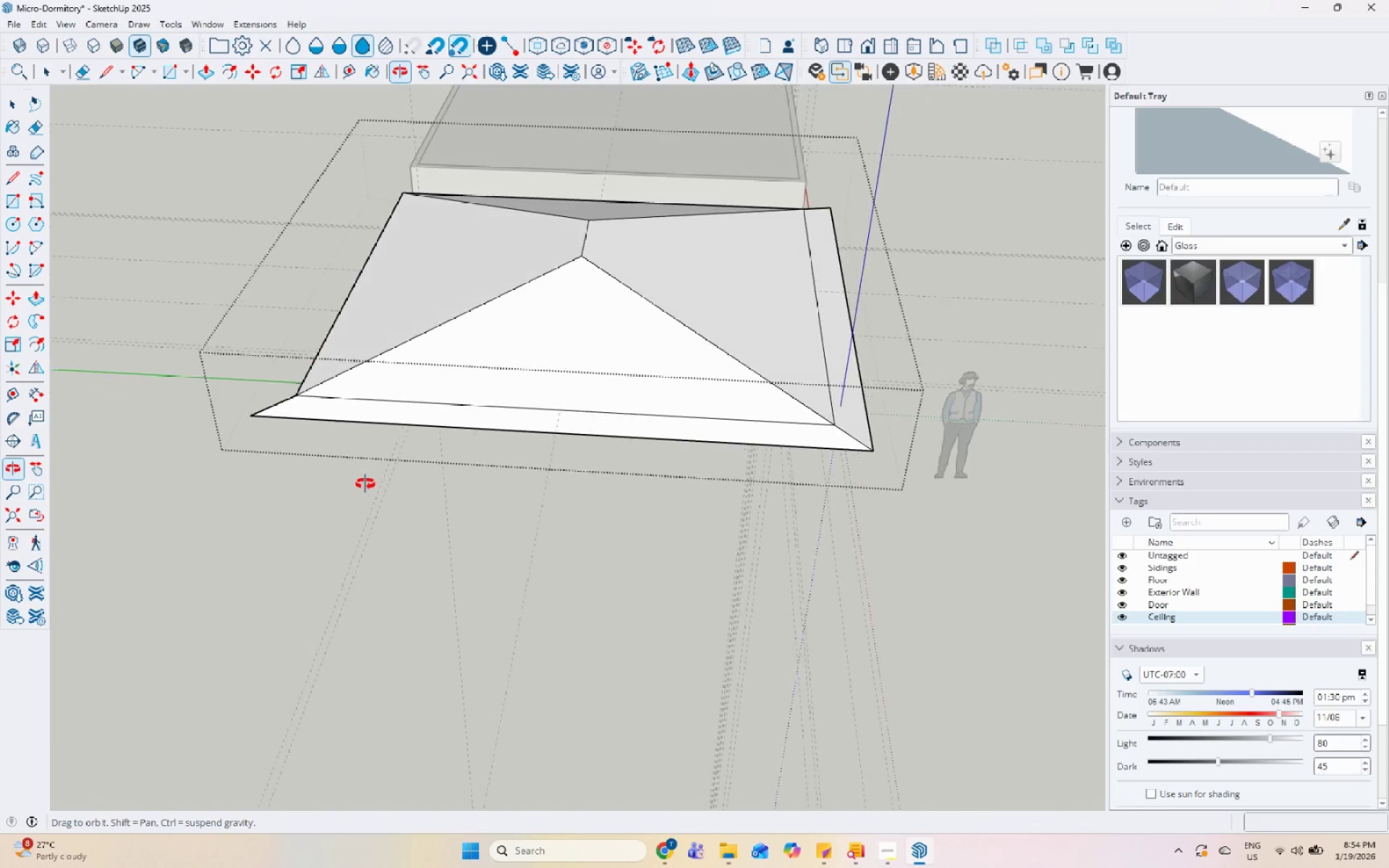 
scroll: coordinate [326, 430], scroll_direction: up, amount: 5.0
 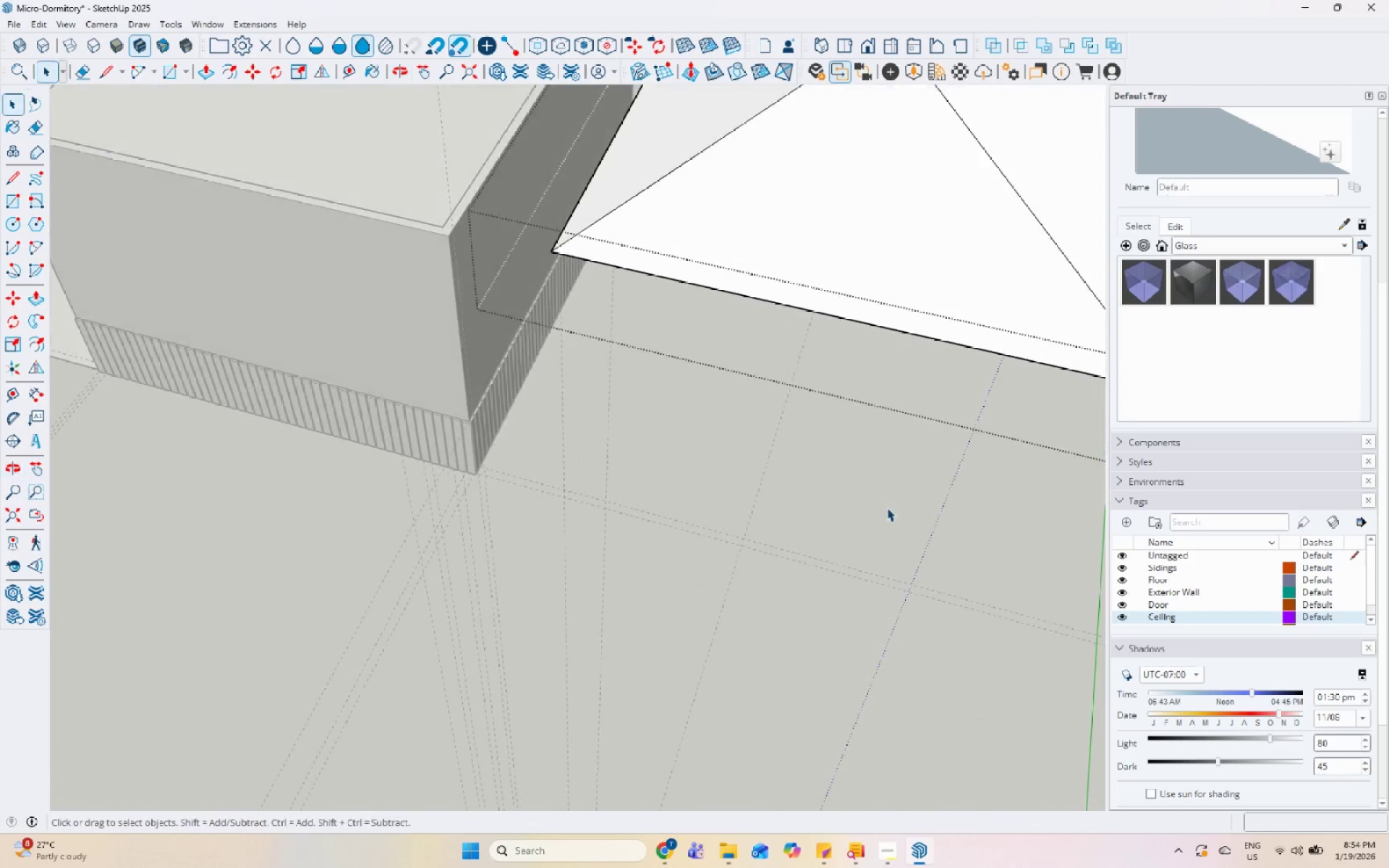 
scroll: coordinate [953, 386], scroll_direction: down, amount: 1.0
 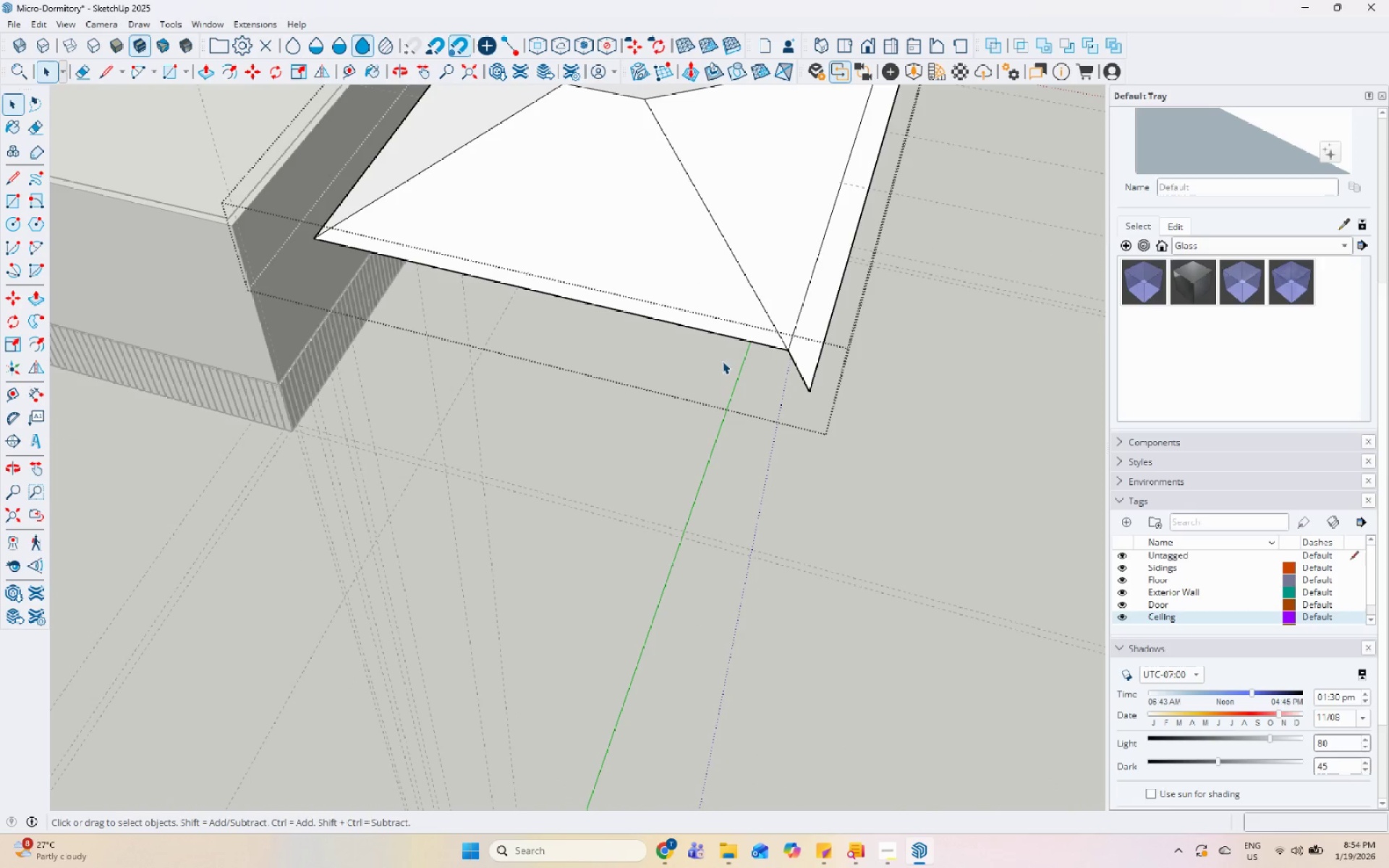 
key(L)
 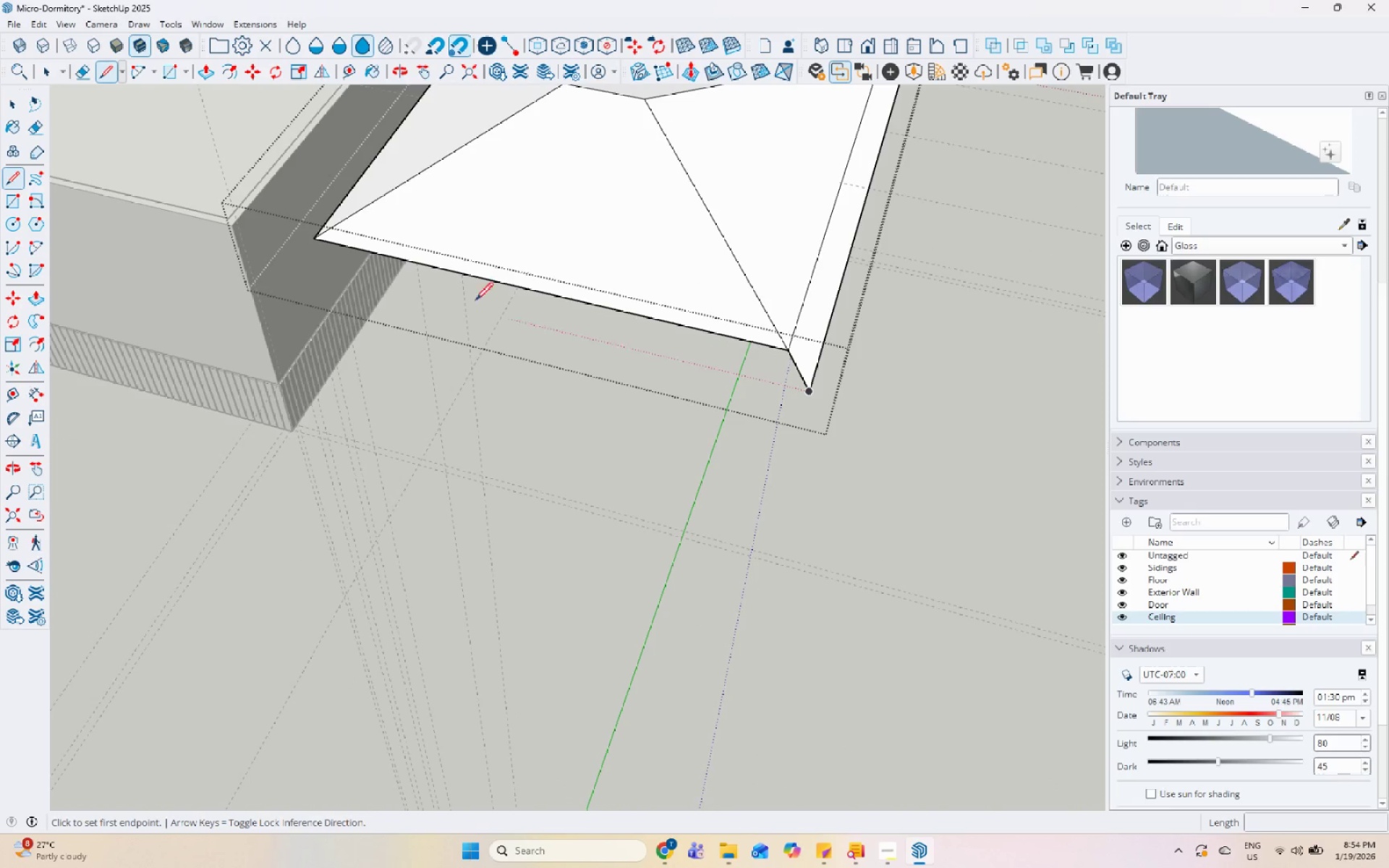 
scroll: coordinate [357, 270], scroll_direction: up, amount: 4.0
 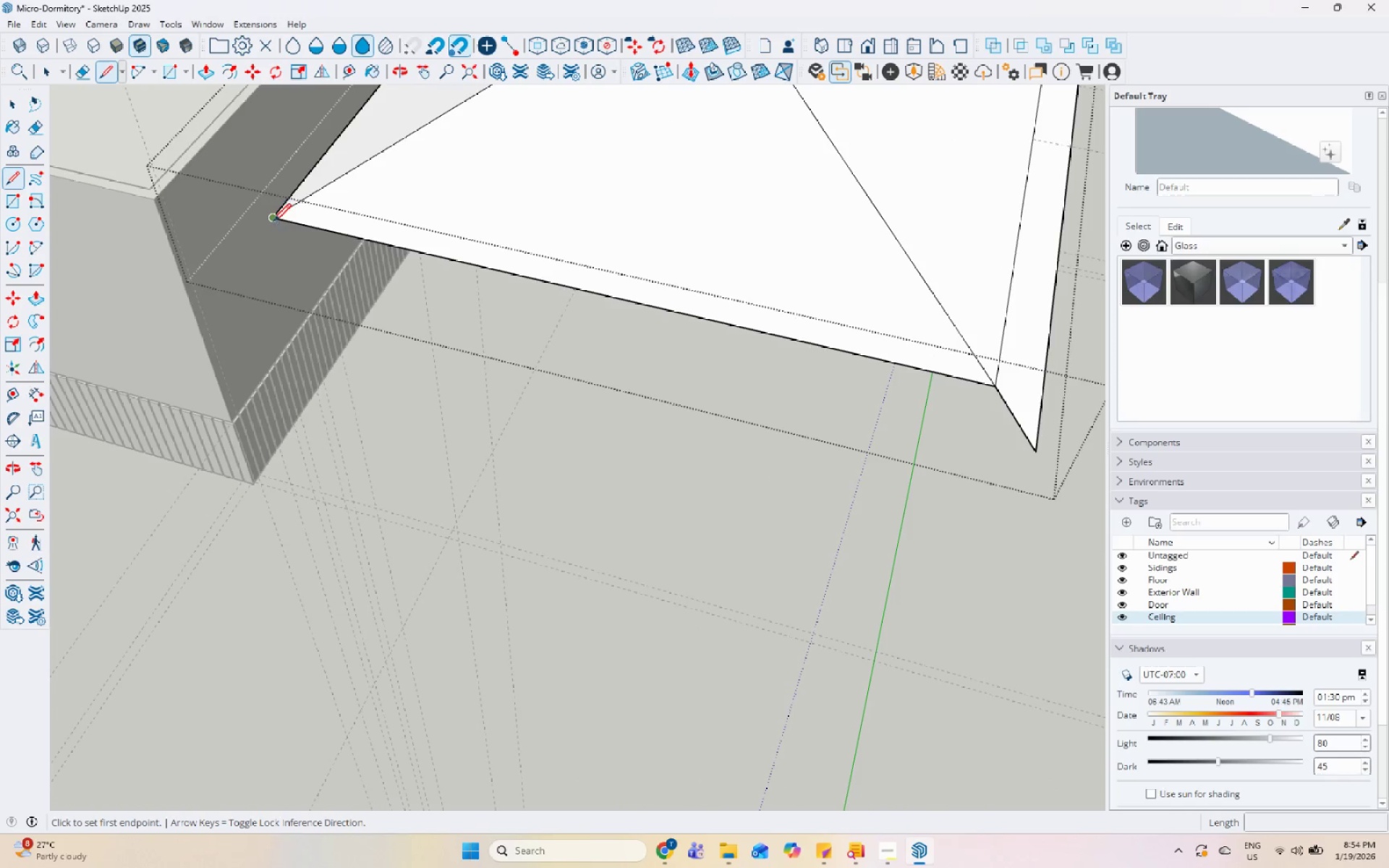 
left_click([273, 223])
 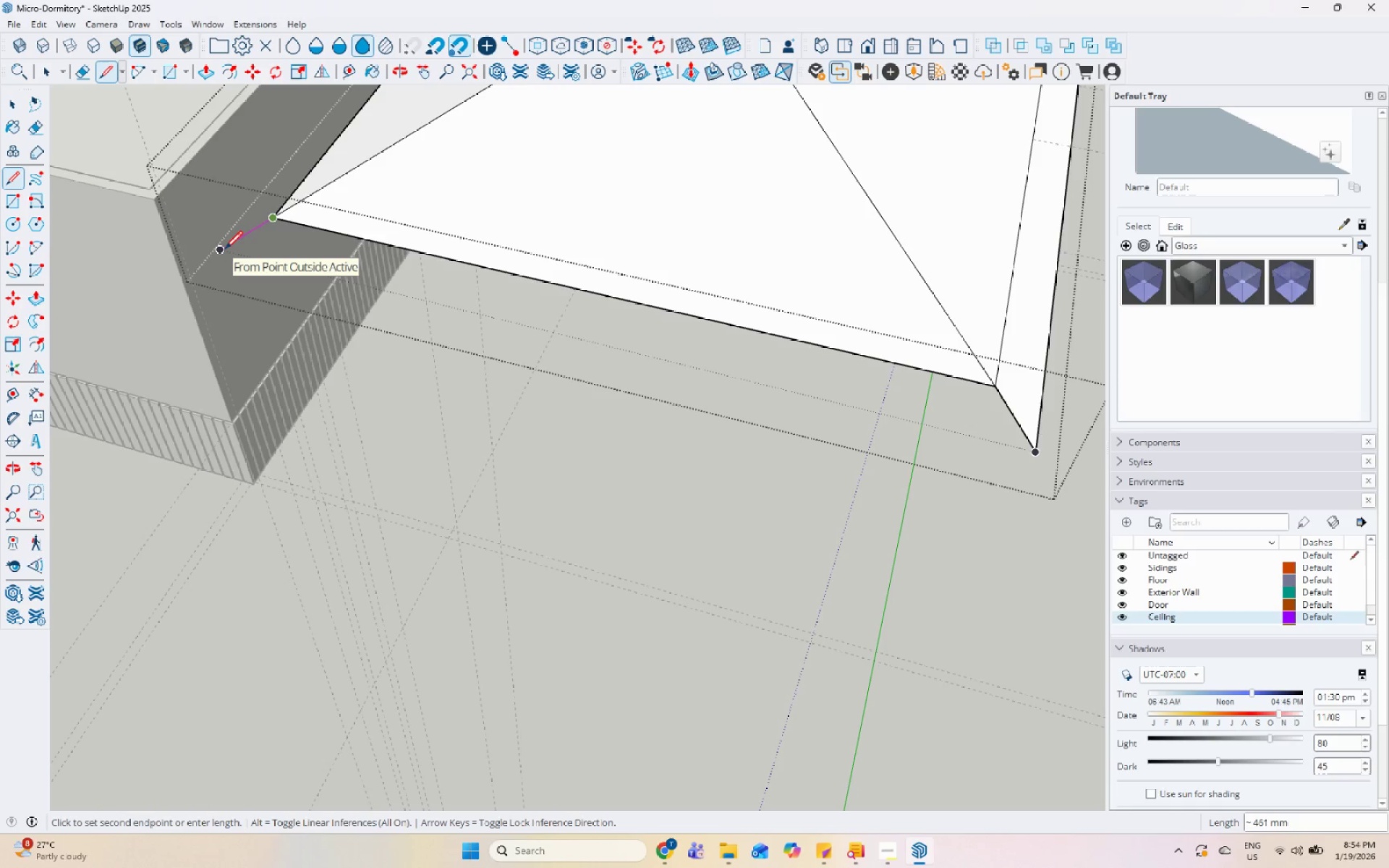 
left_click([225, 250])
 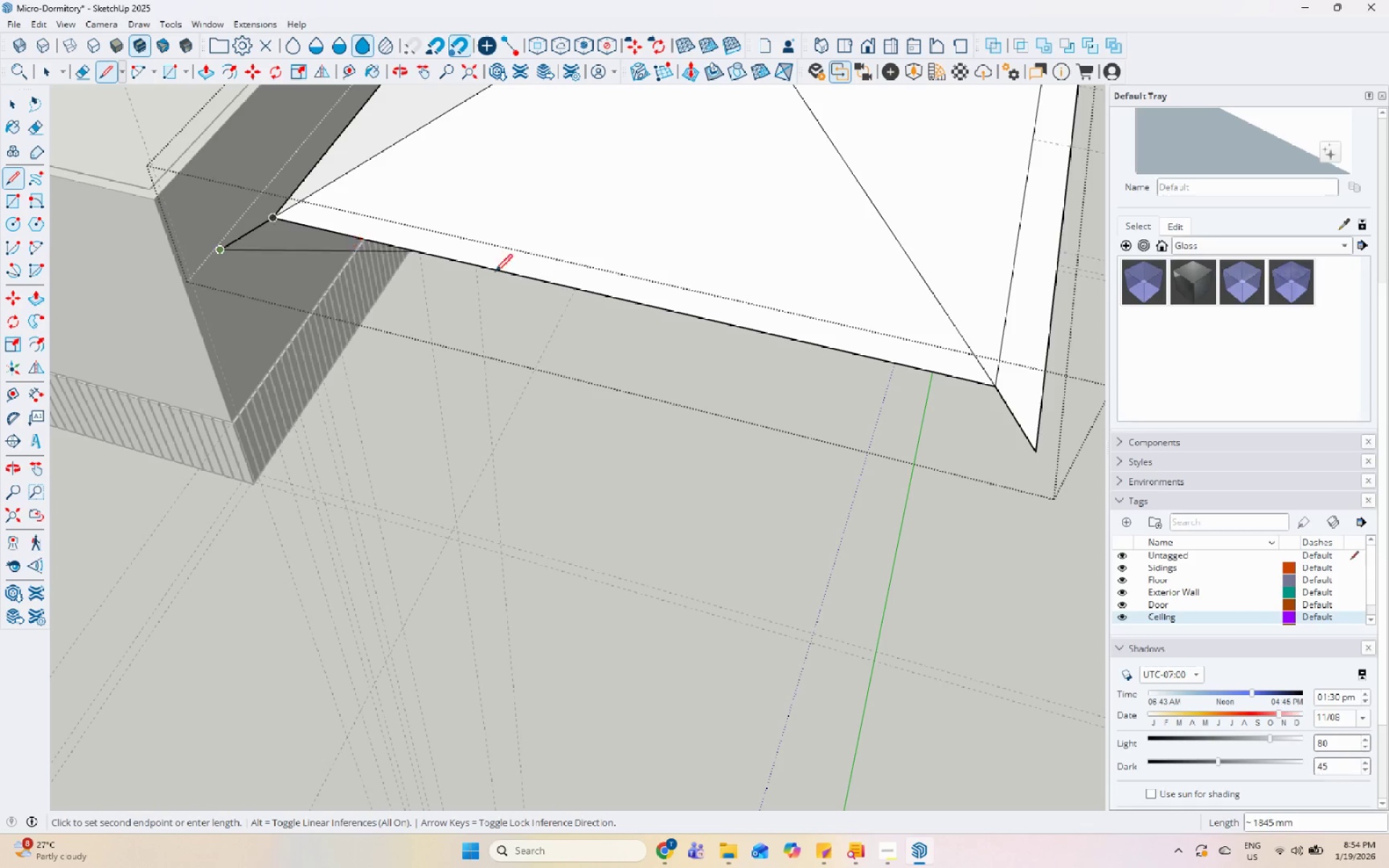 
key(Escape)
 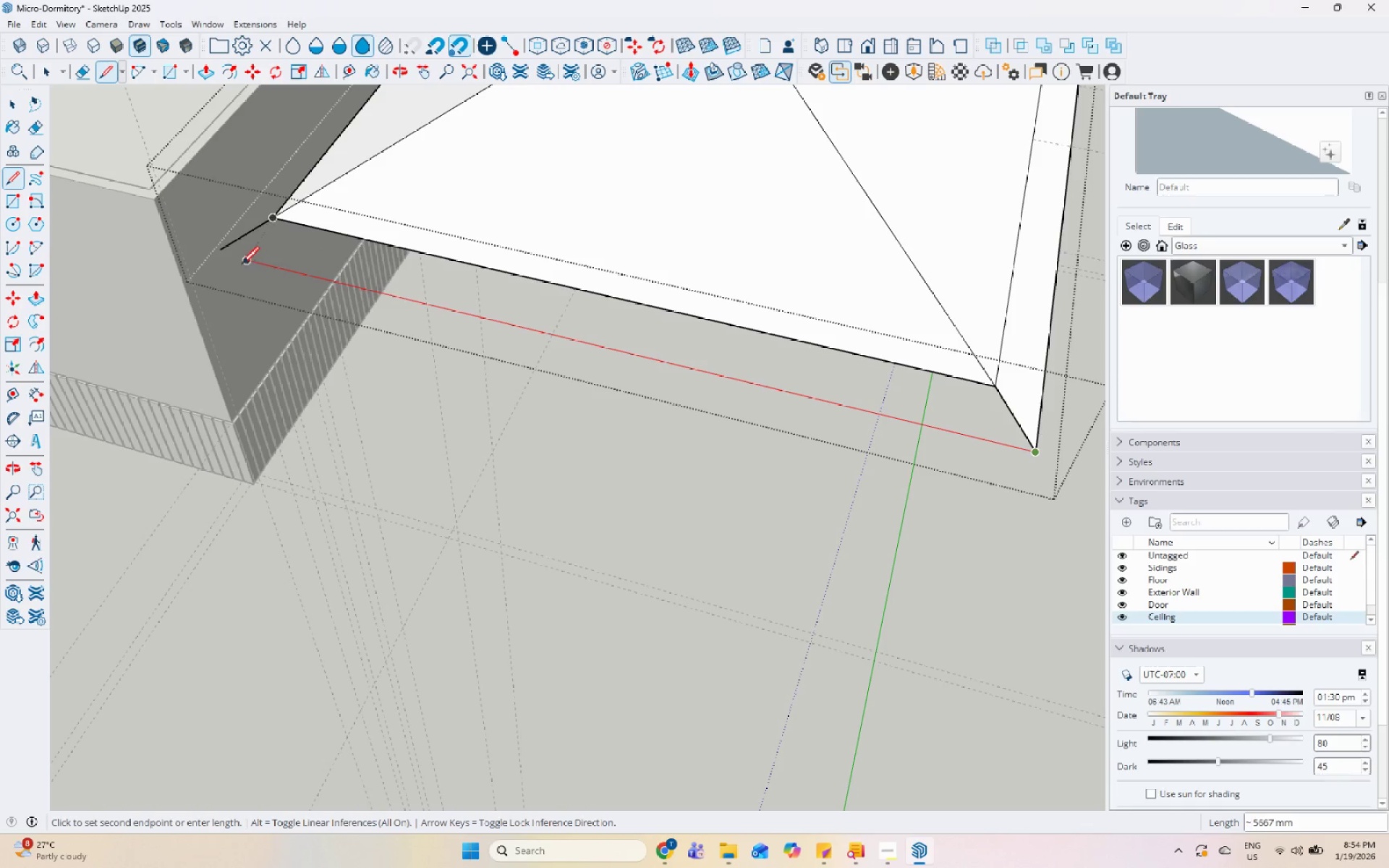 
left_click([224, 255])
 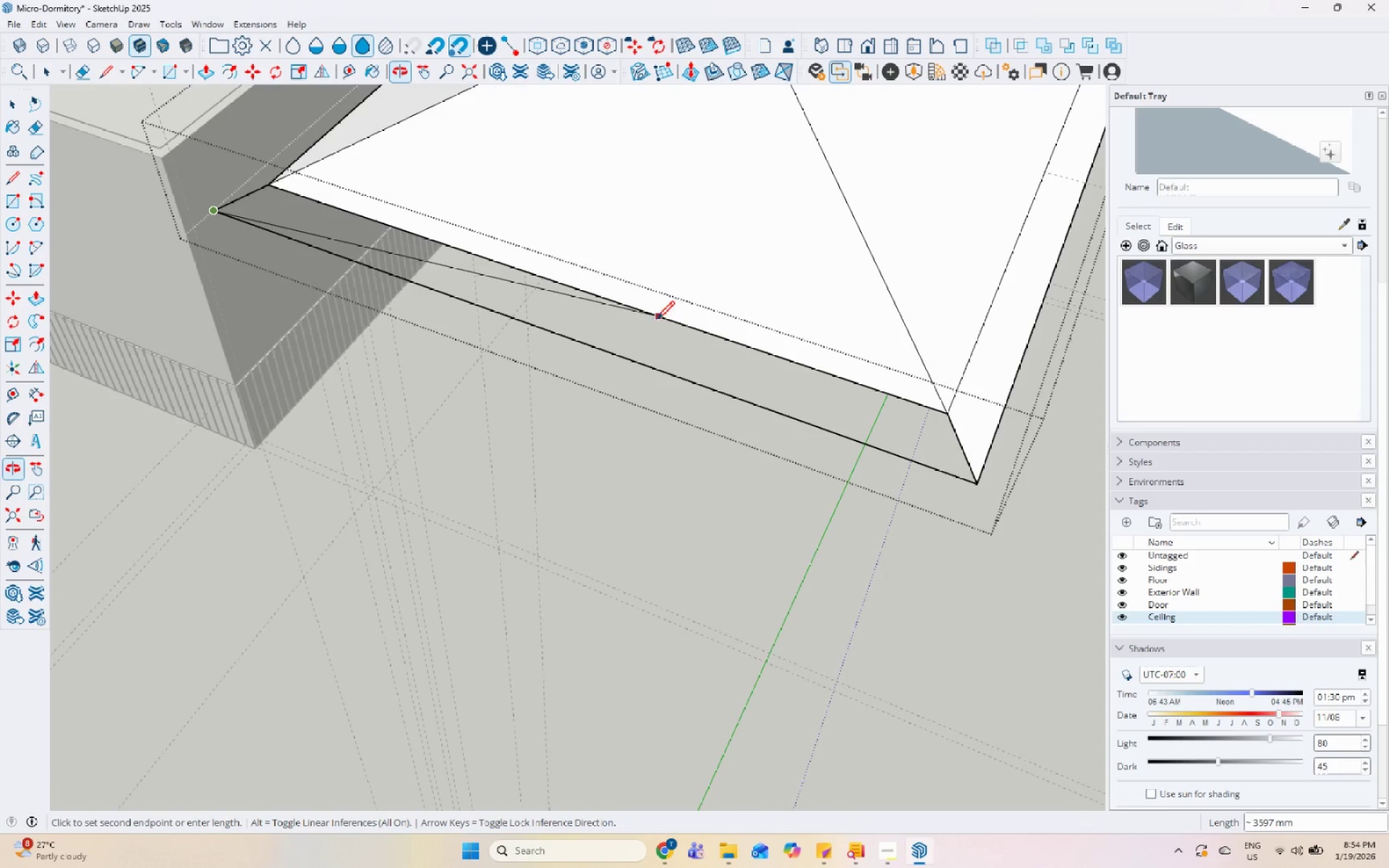 
key(Escape)
 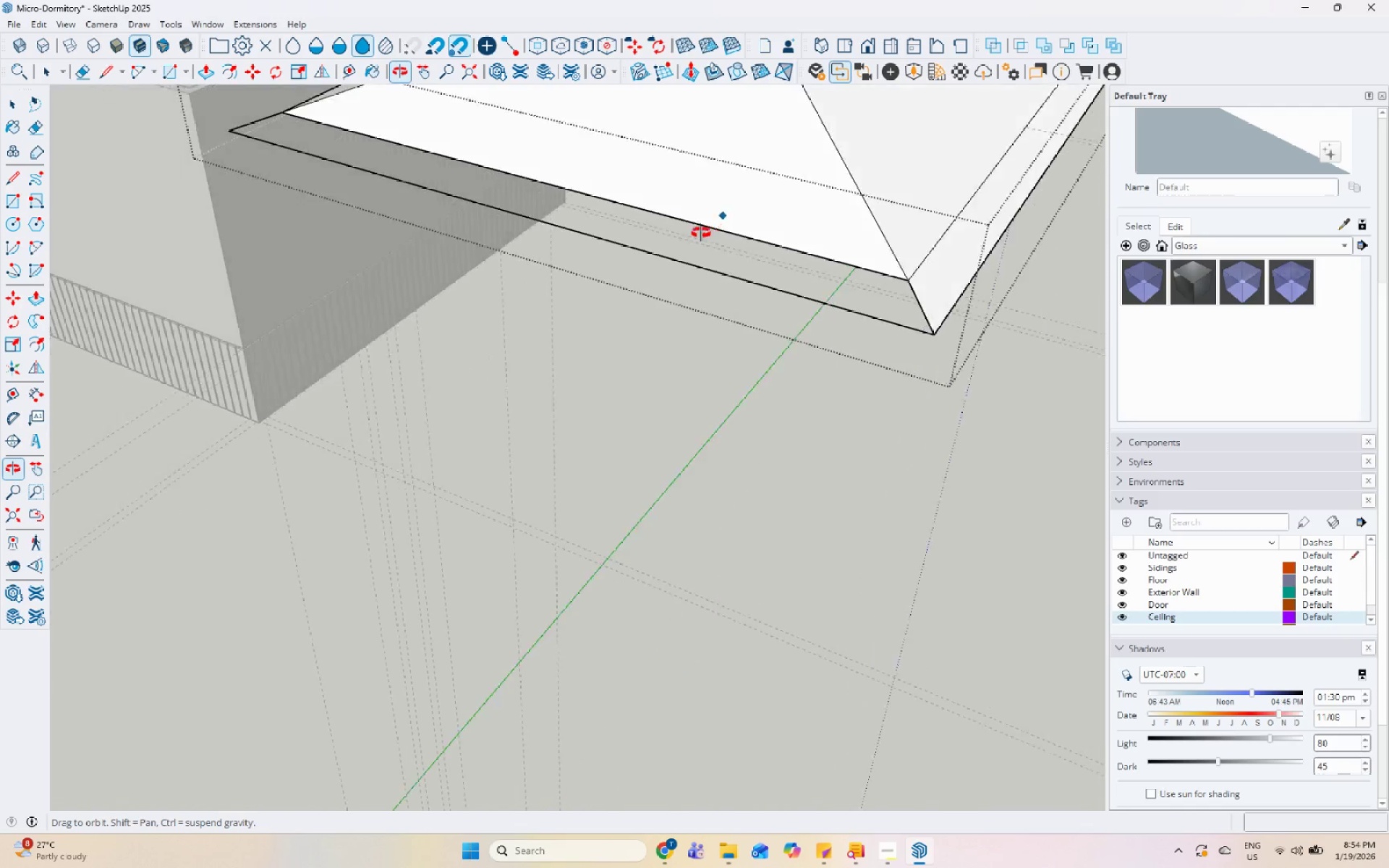 
scroll: coordinate [420, 198], scroll_direction: down, amount: 1.0
 